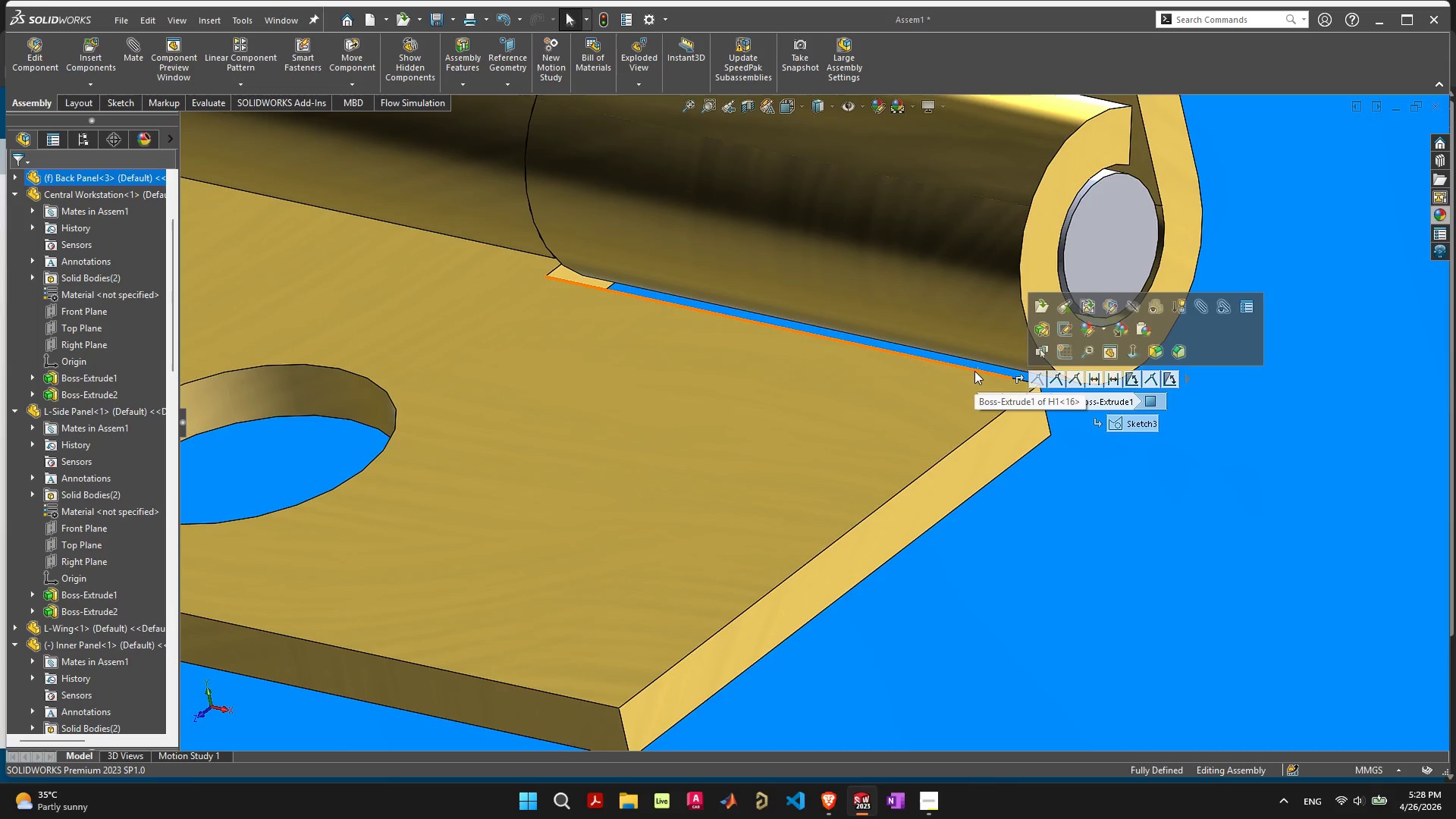 
left_click([974, 371])
 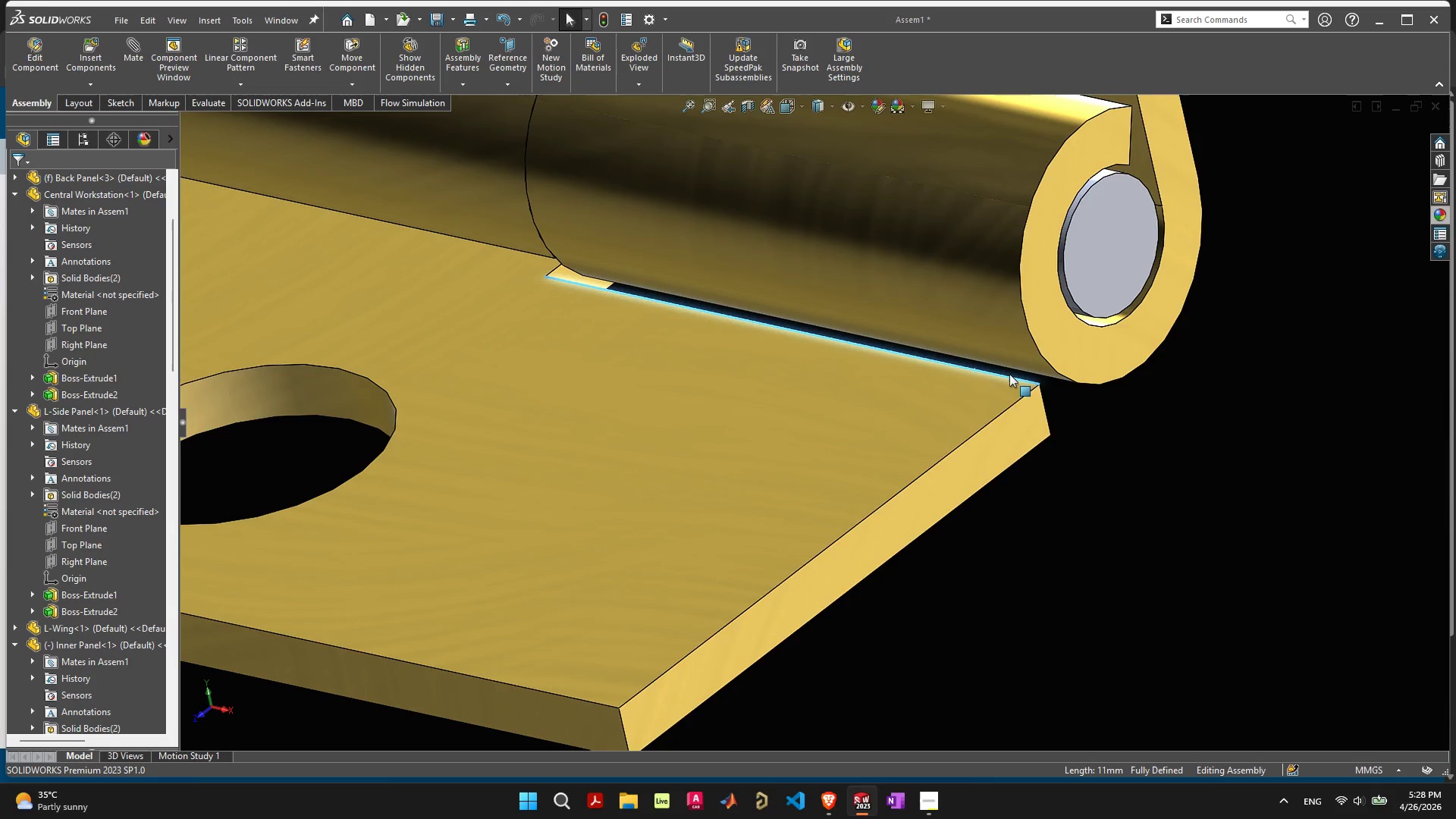 
left_click([1009, 378])
 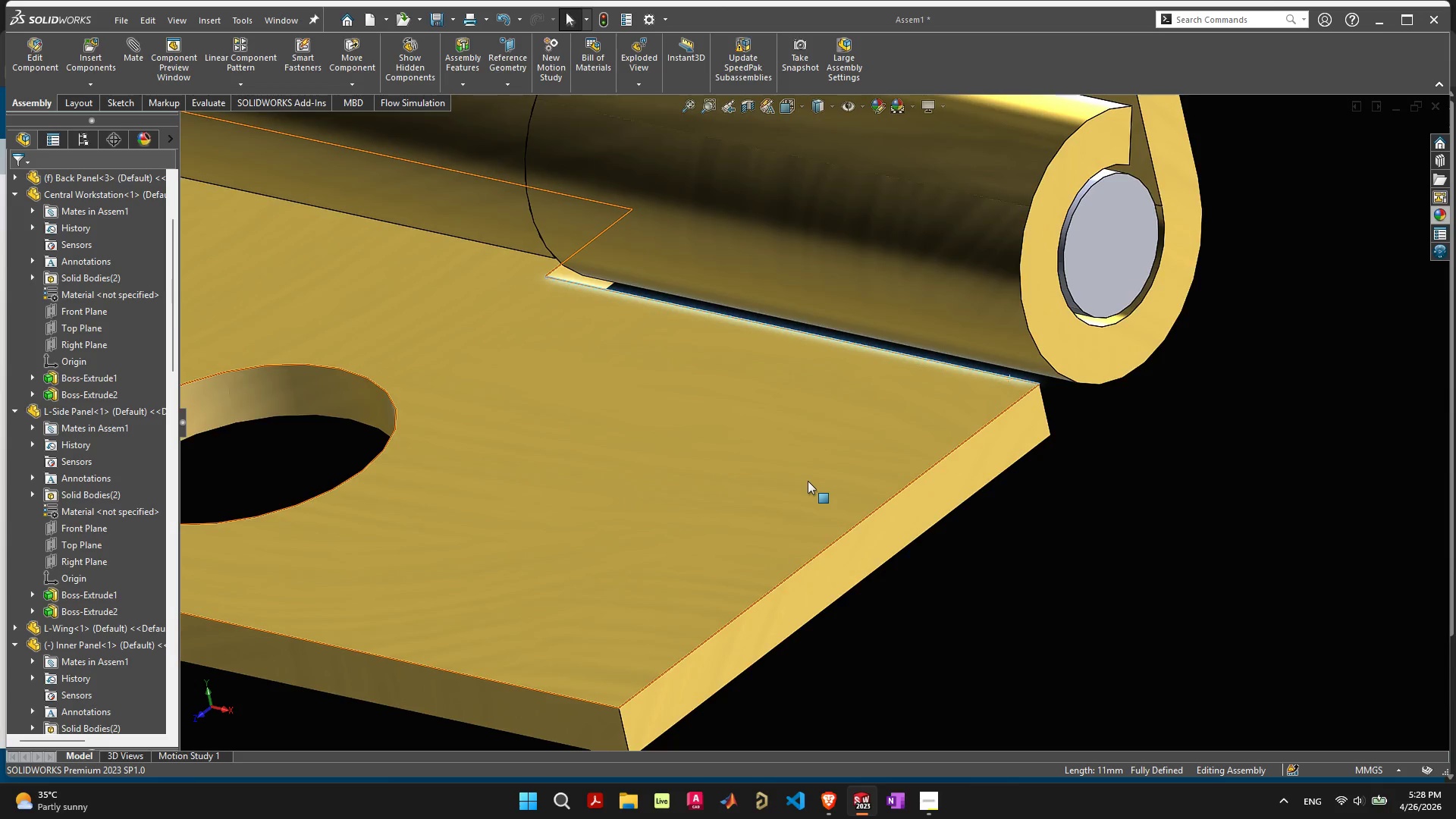 
scroll: coordinate [509, 406], scroll_direction: down, amount: 15.0
 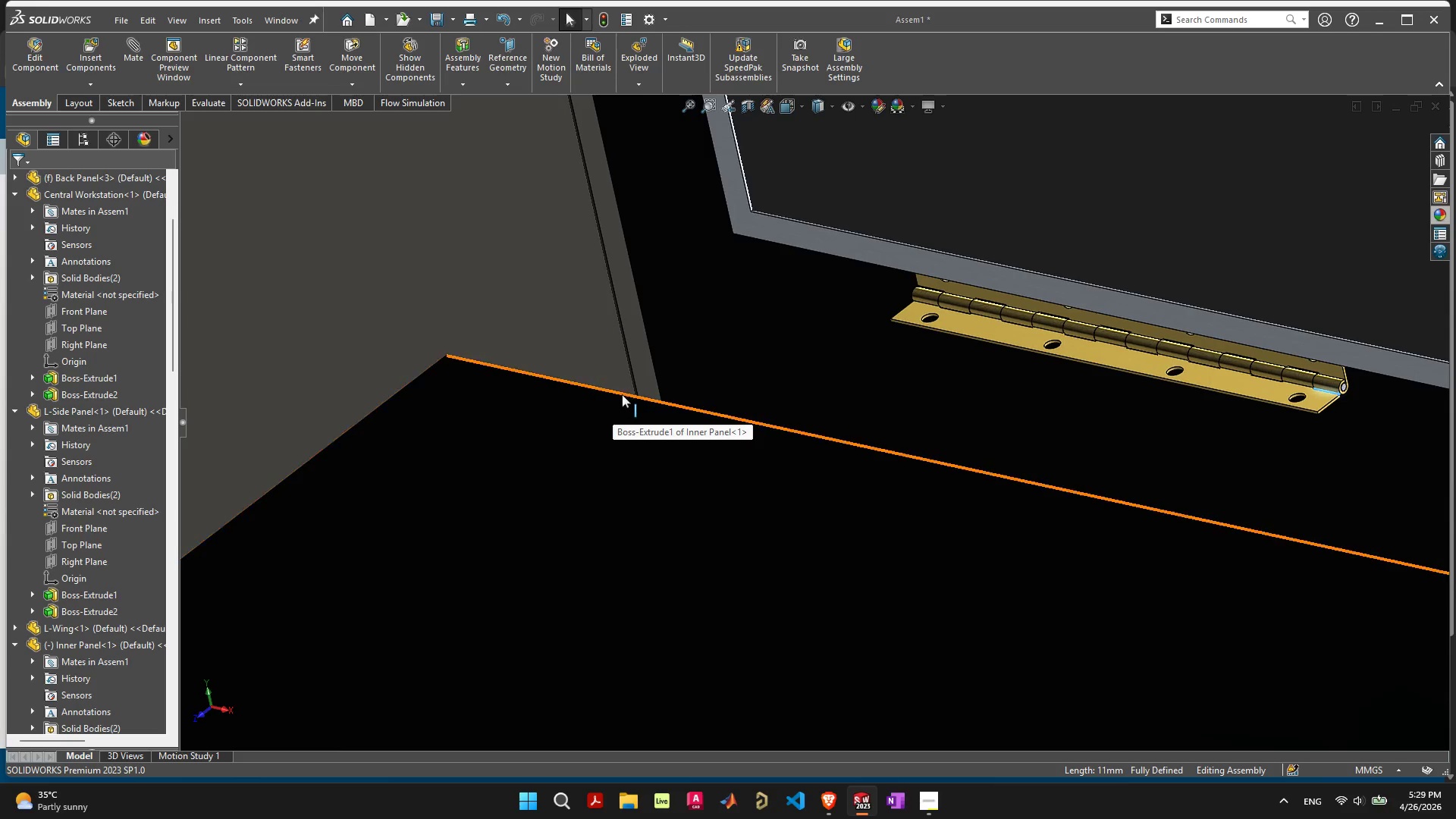 
hold_key(key=ShiftLeft, duration=0.64)
left_click([622, 394])
 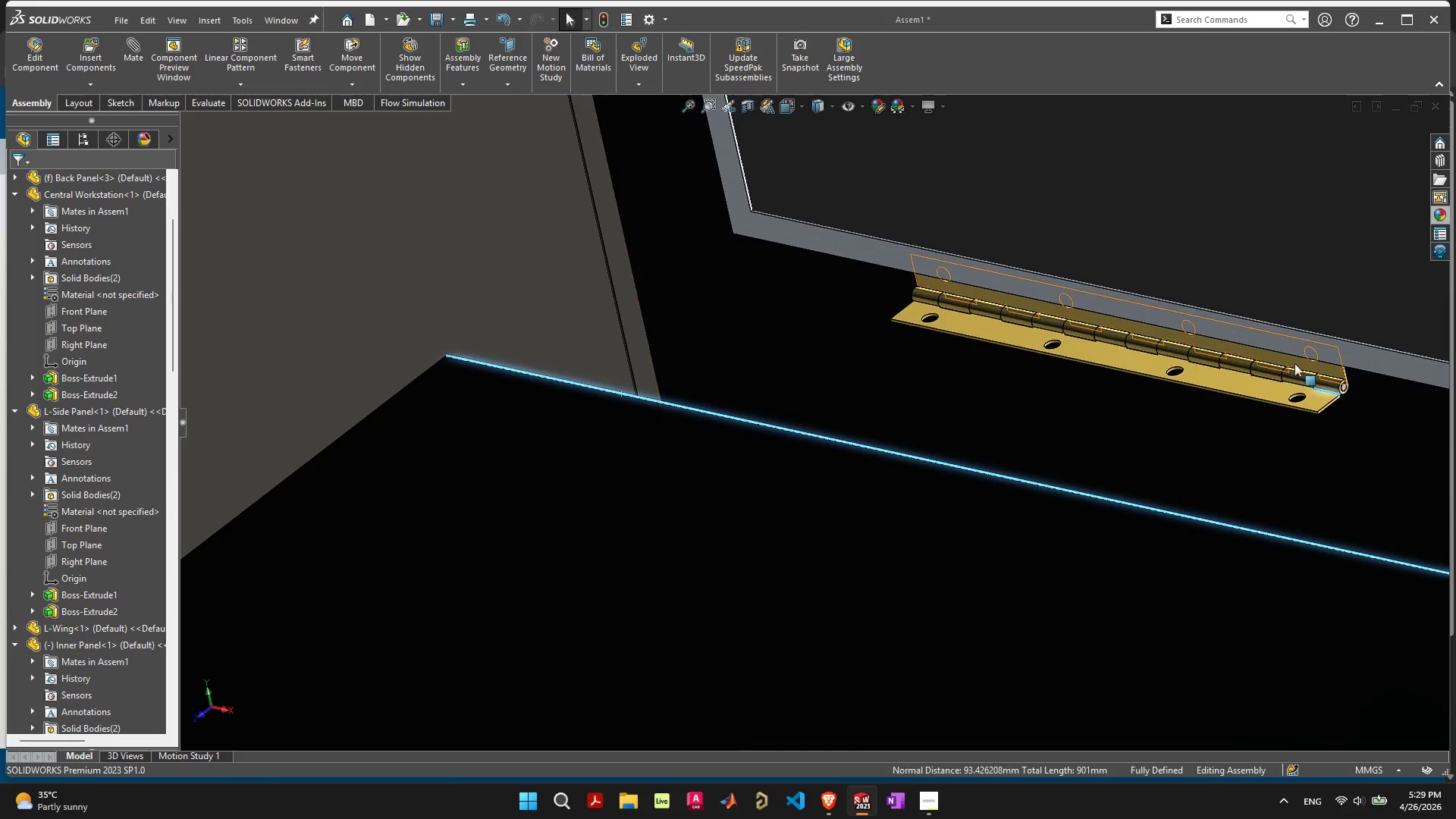 
scroll: coordinate [1168, 472], scroll_direction: down, amount: 10.0
 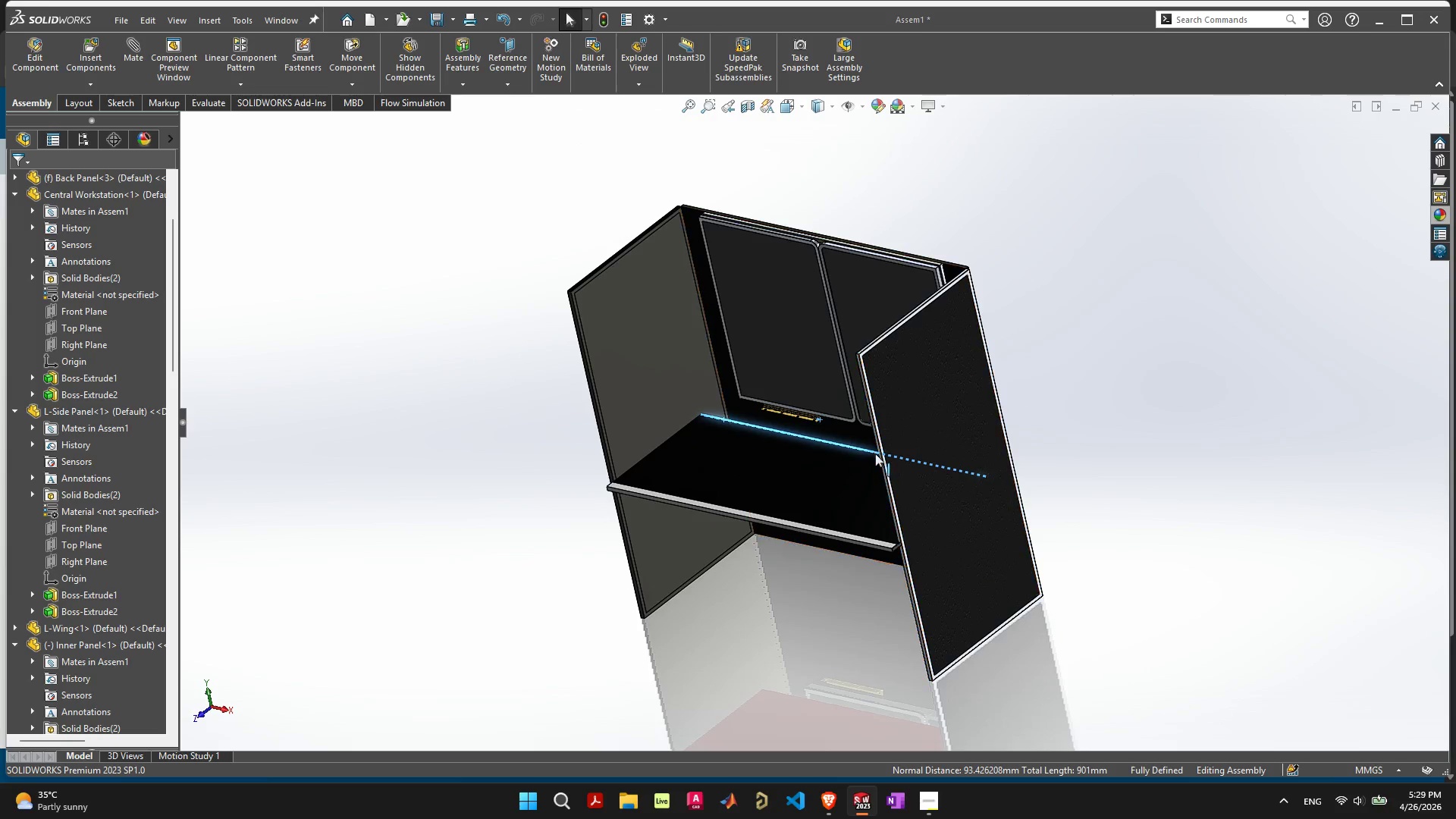 
scroll: coordinate [657, 280], scroll_direction: up, amount: 18.0
 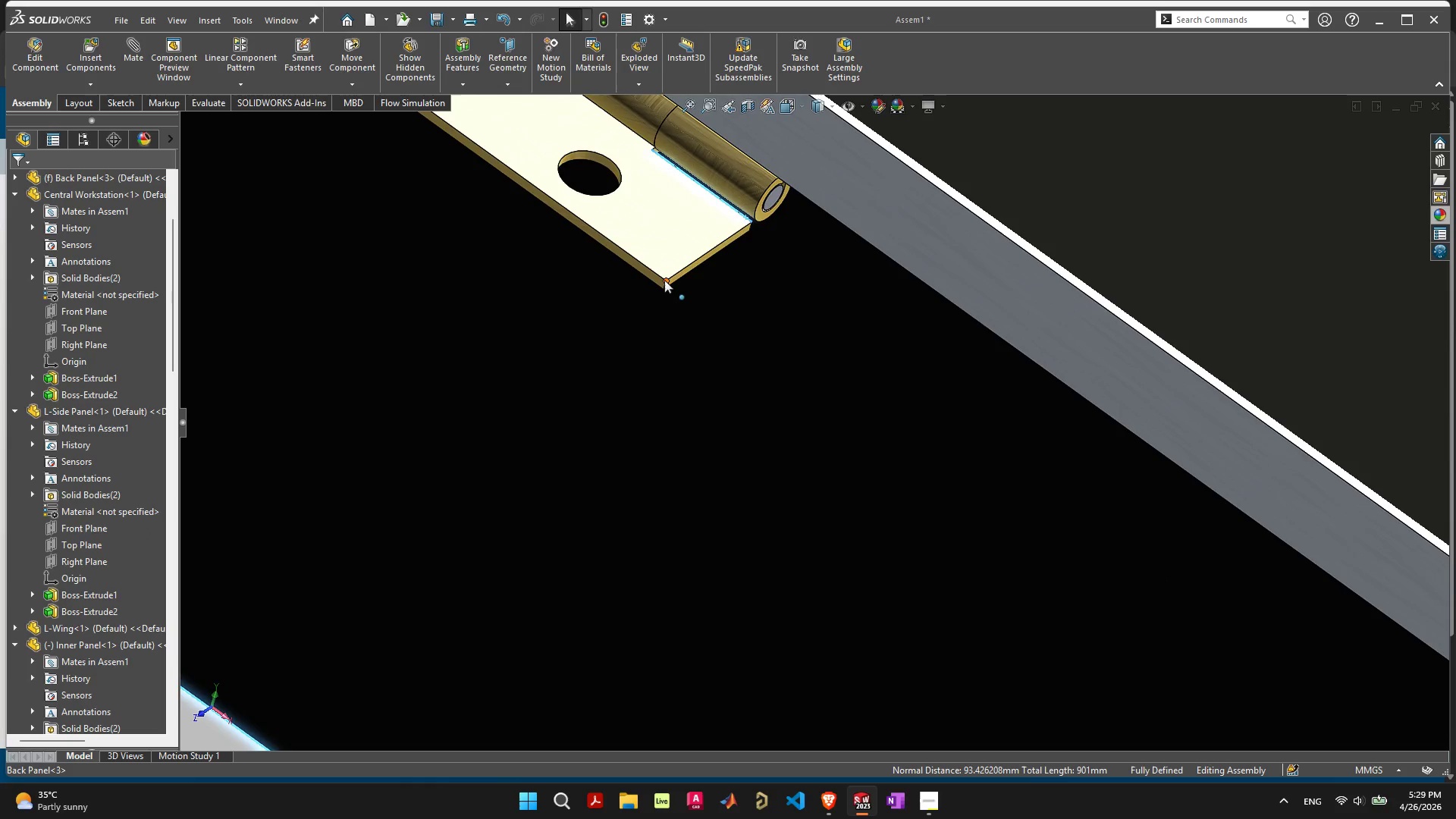 
scroll: coordinate [604, 470], scroll_direction: down, amount: 7.0
 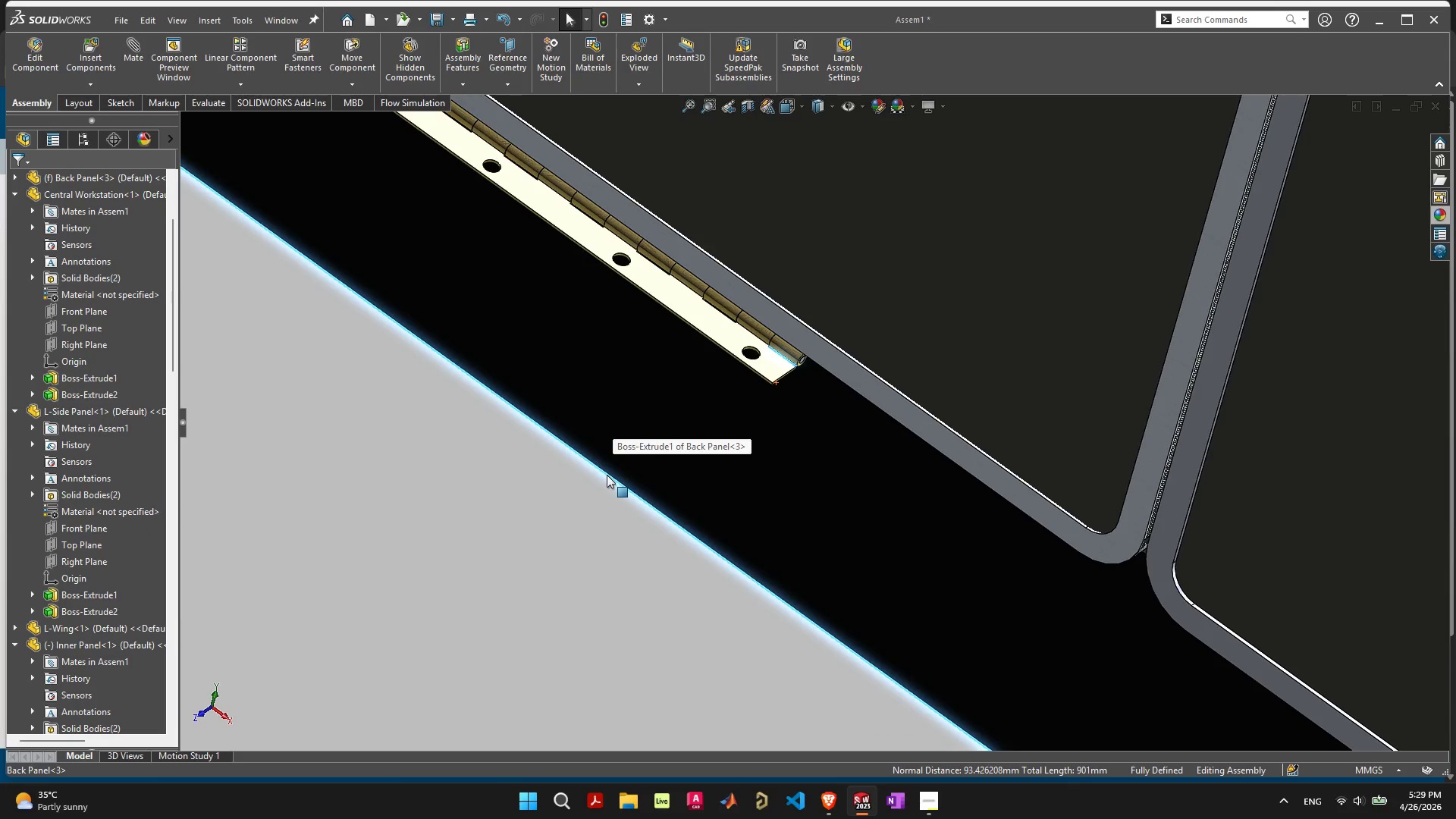 
wait(7.73)
 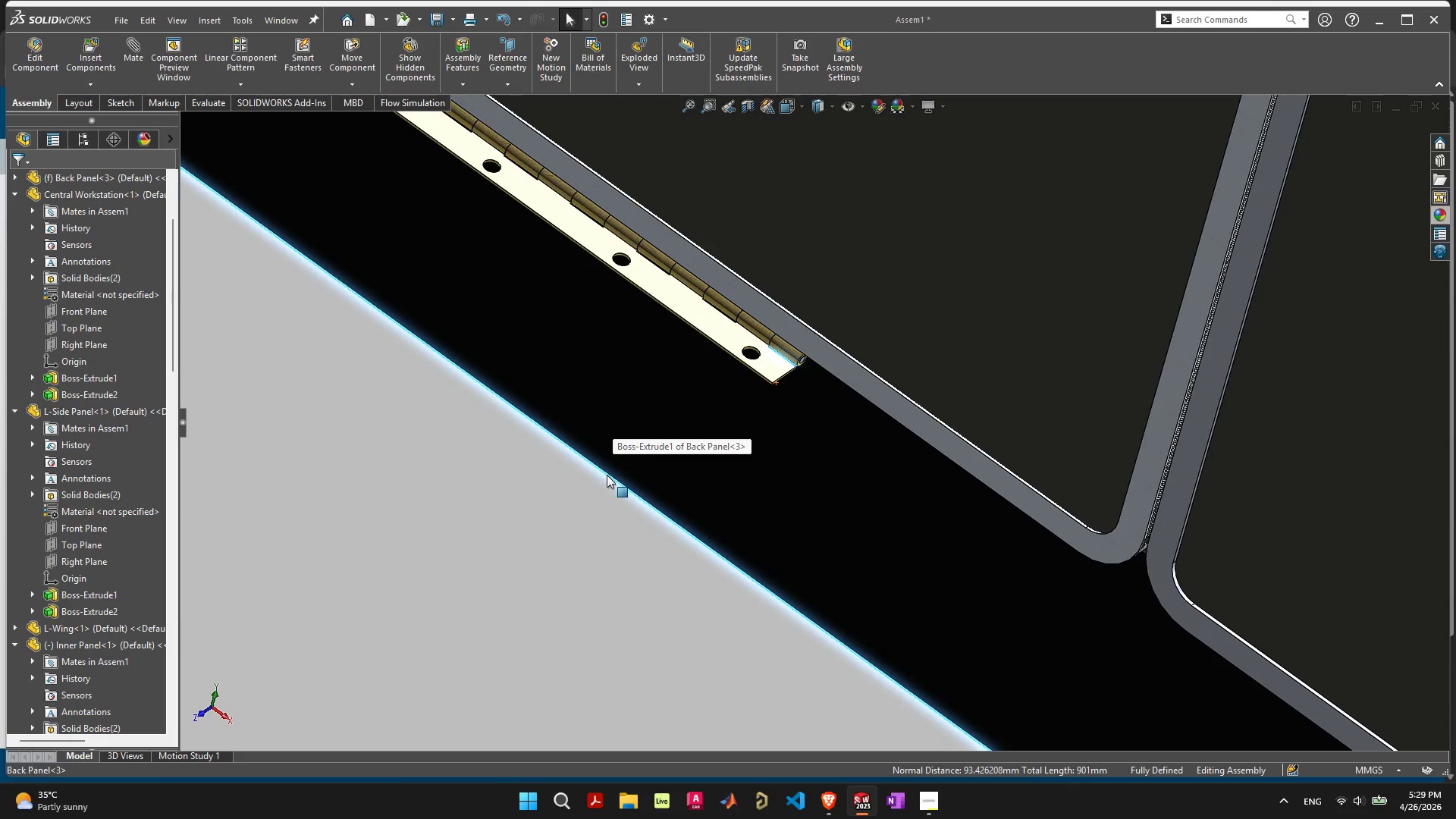 
scroll: coordinate [794, 386], scroll_direction: up, amount: 11.0
 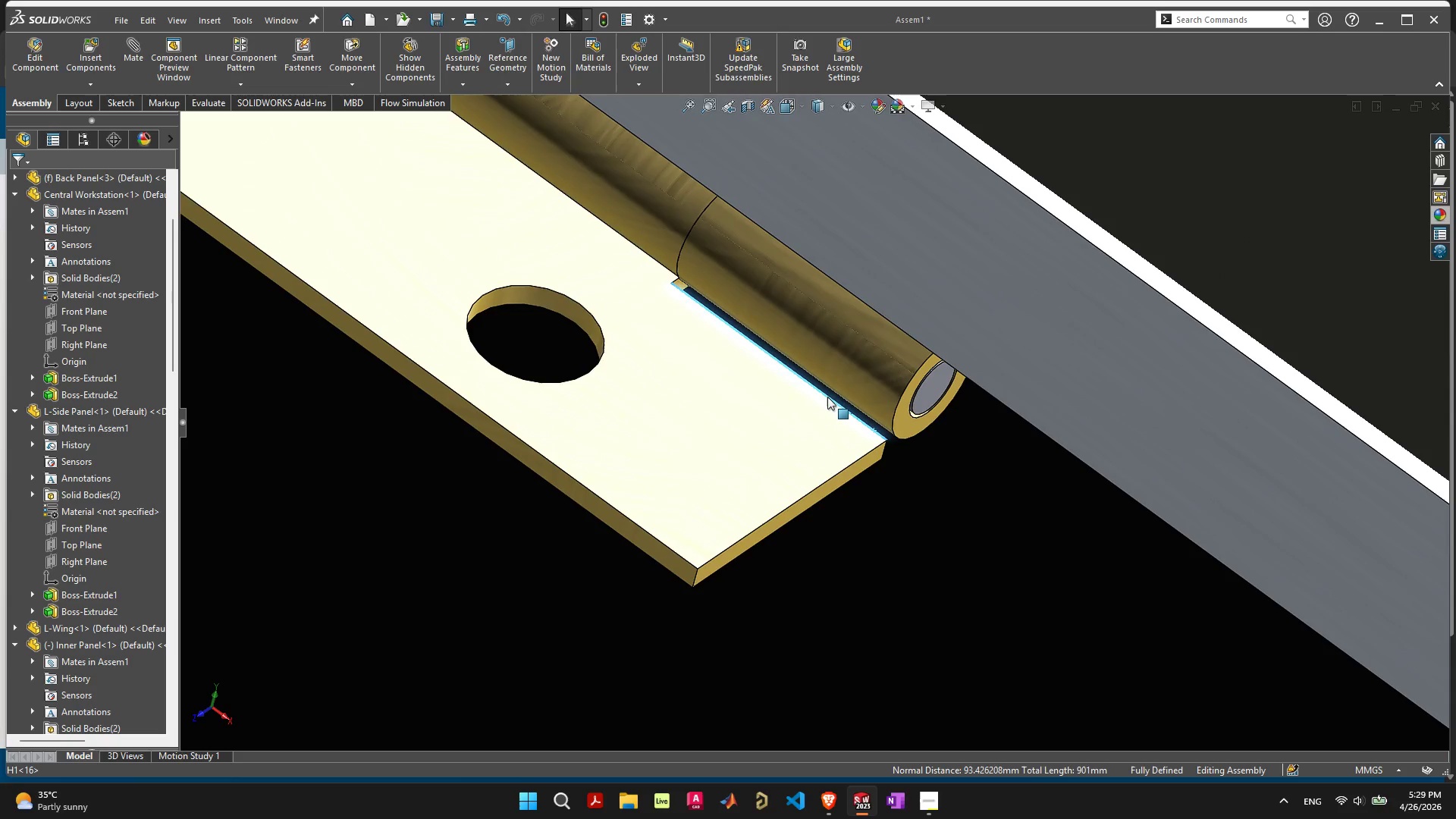 
left_click([828, 397])
 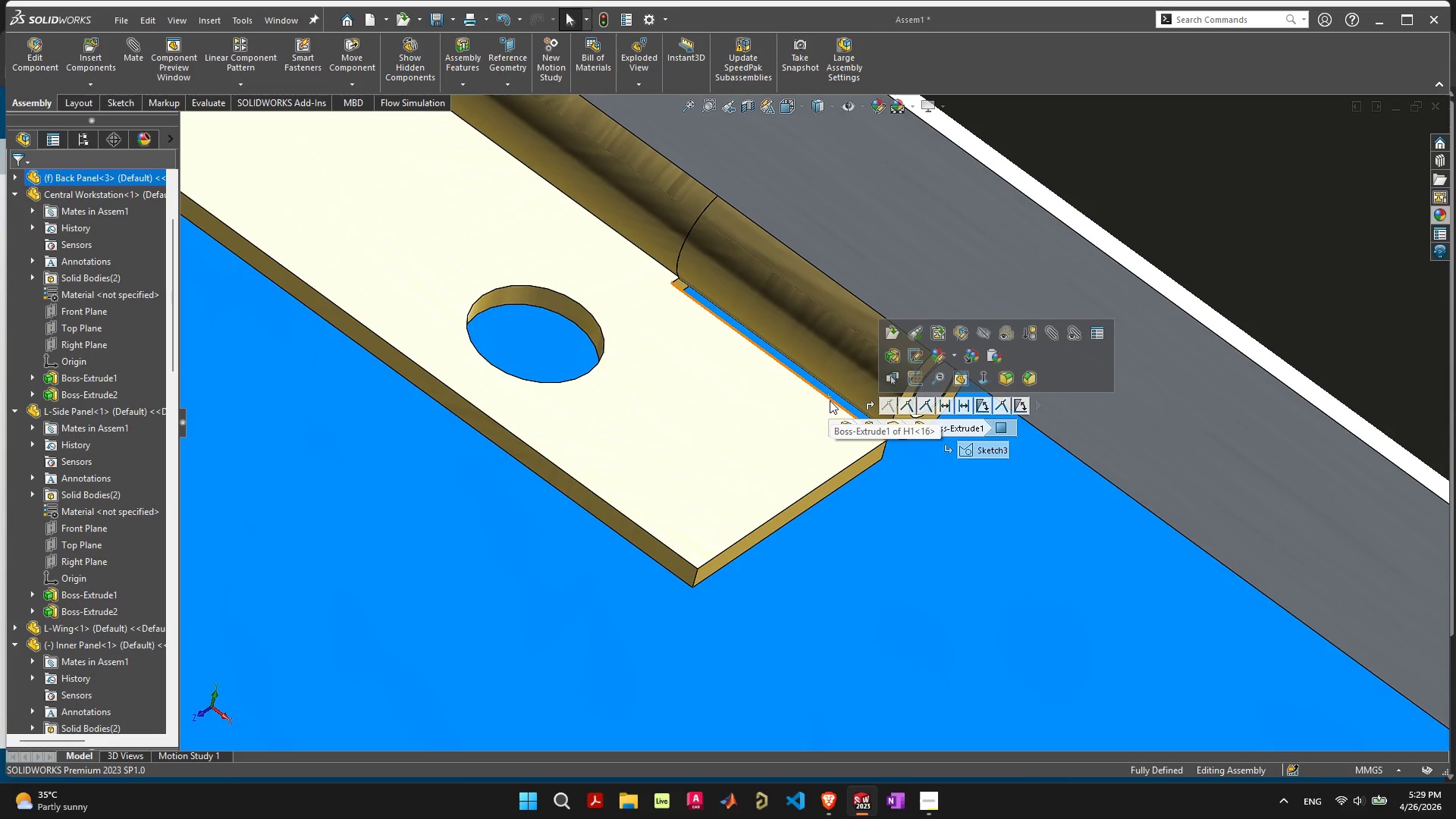 
left_click([830, 400])
 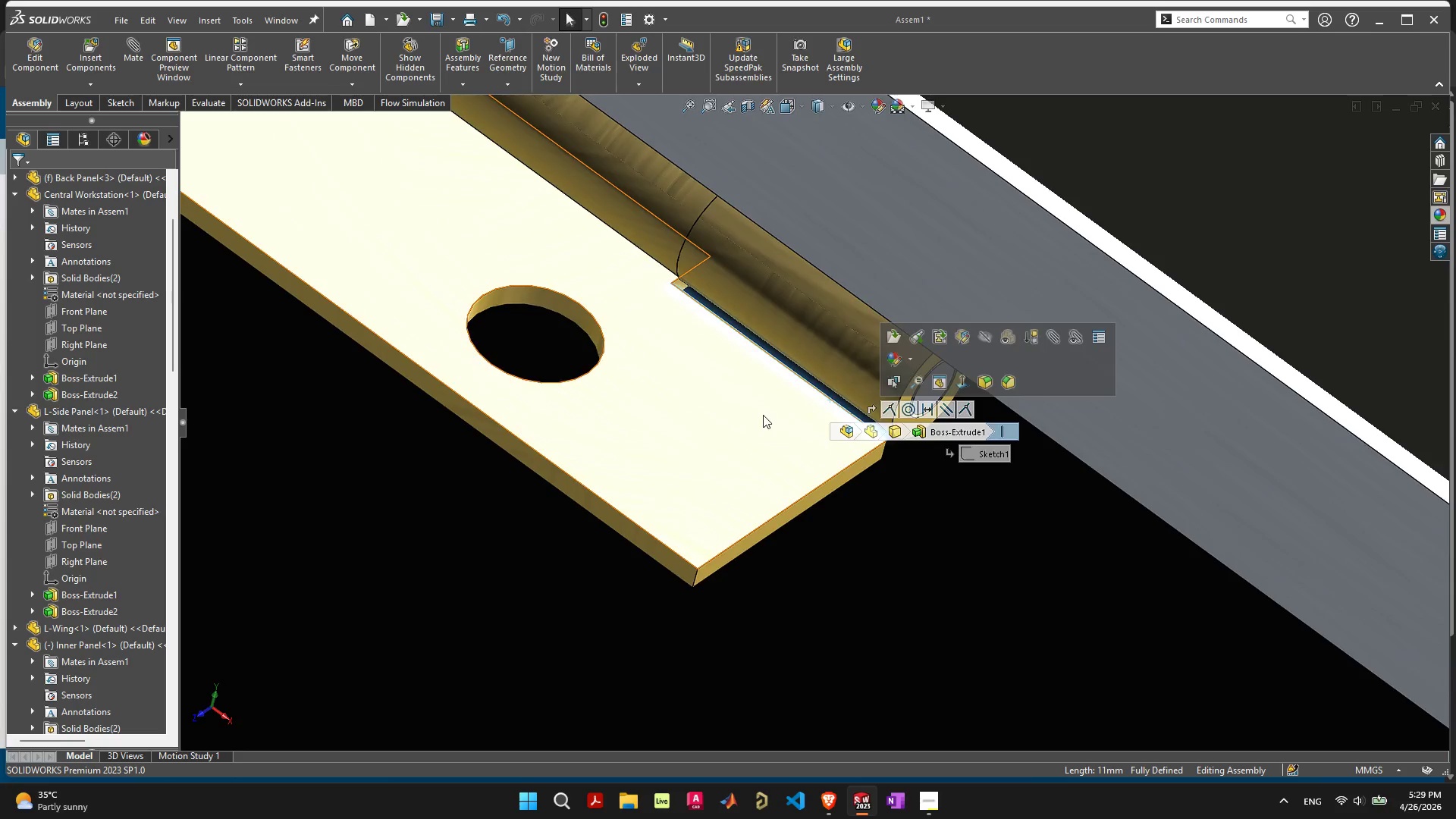 
scroll: coordinate [413, 550], scroll_direction: down, amount: 18.0
 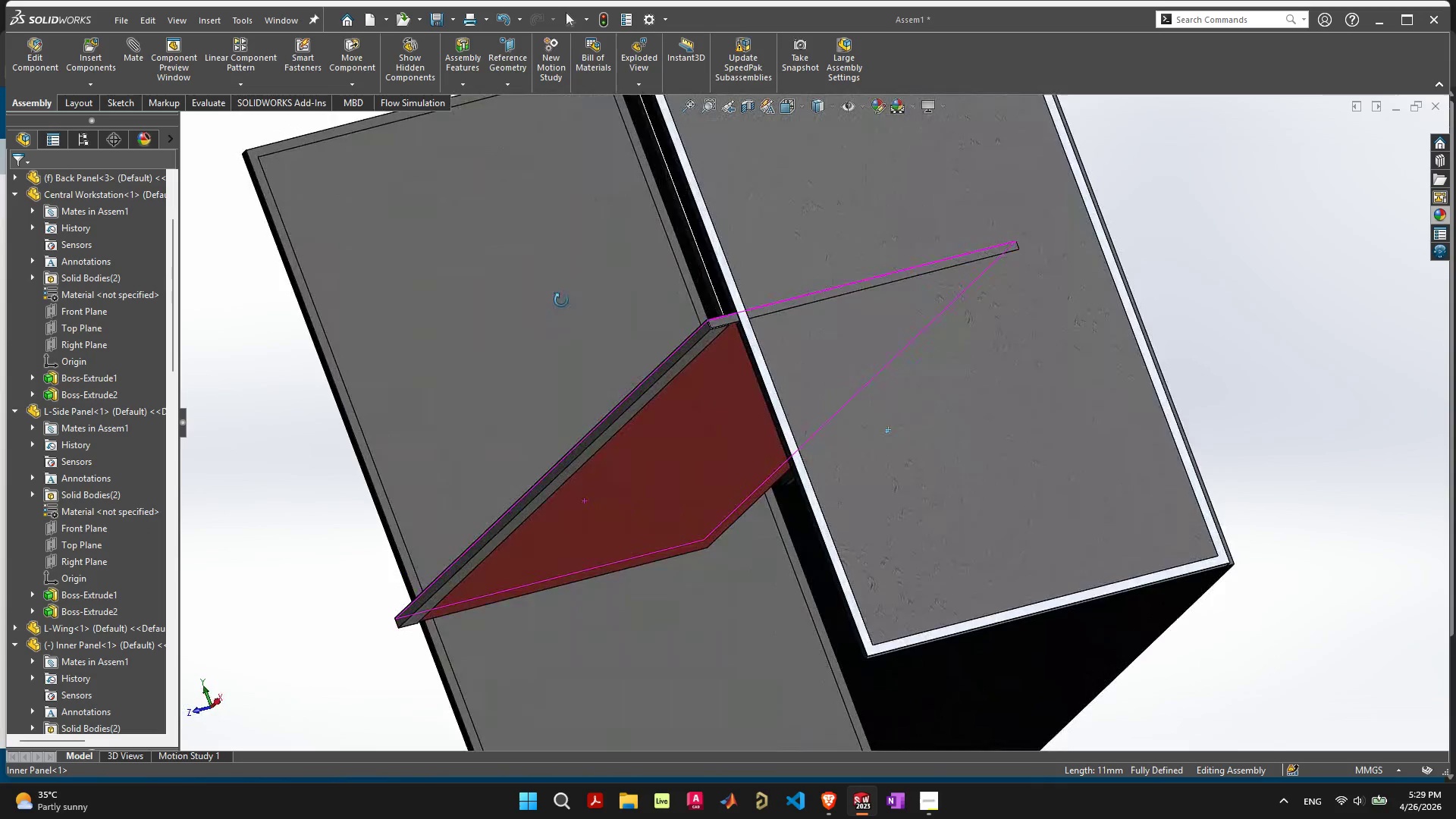 
scroll: coordinate [775, 585], scroll_direction: up, amount: 6.0
 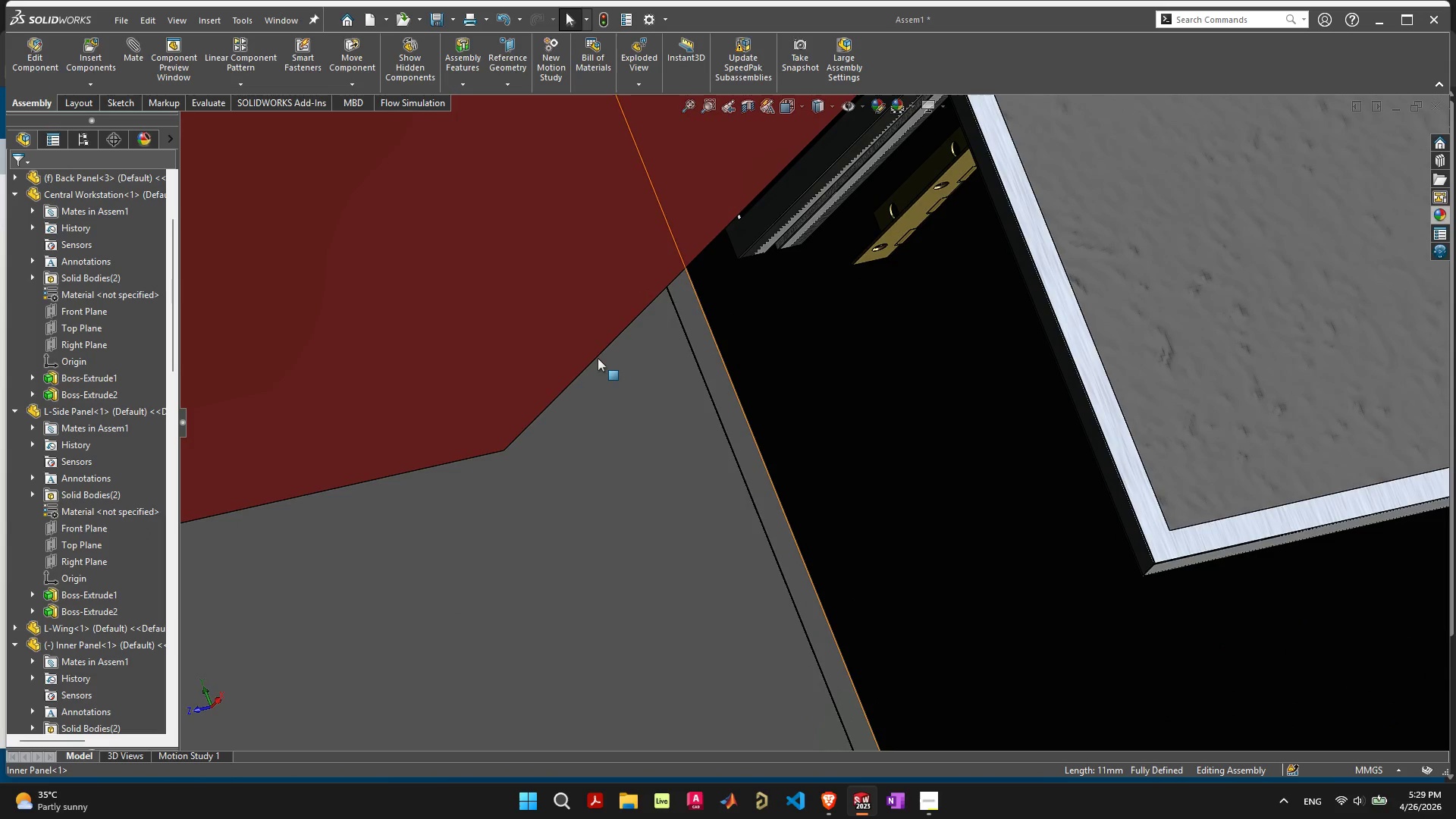 
hold_key(key=ShiftLeft, duration=4.17)
left_click([709, 244])
 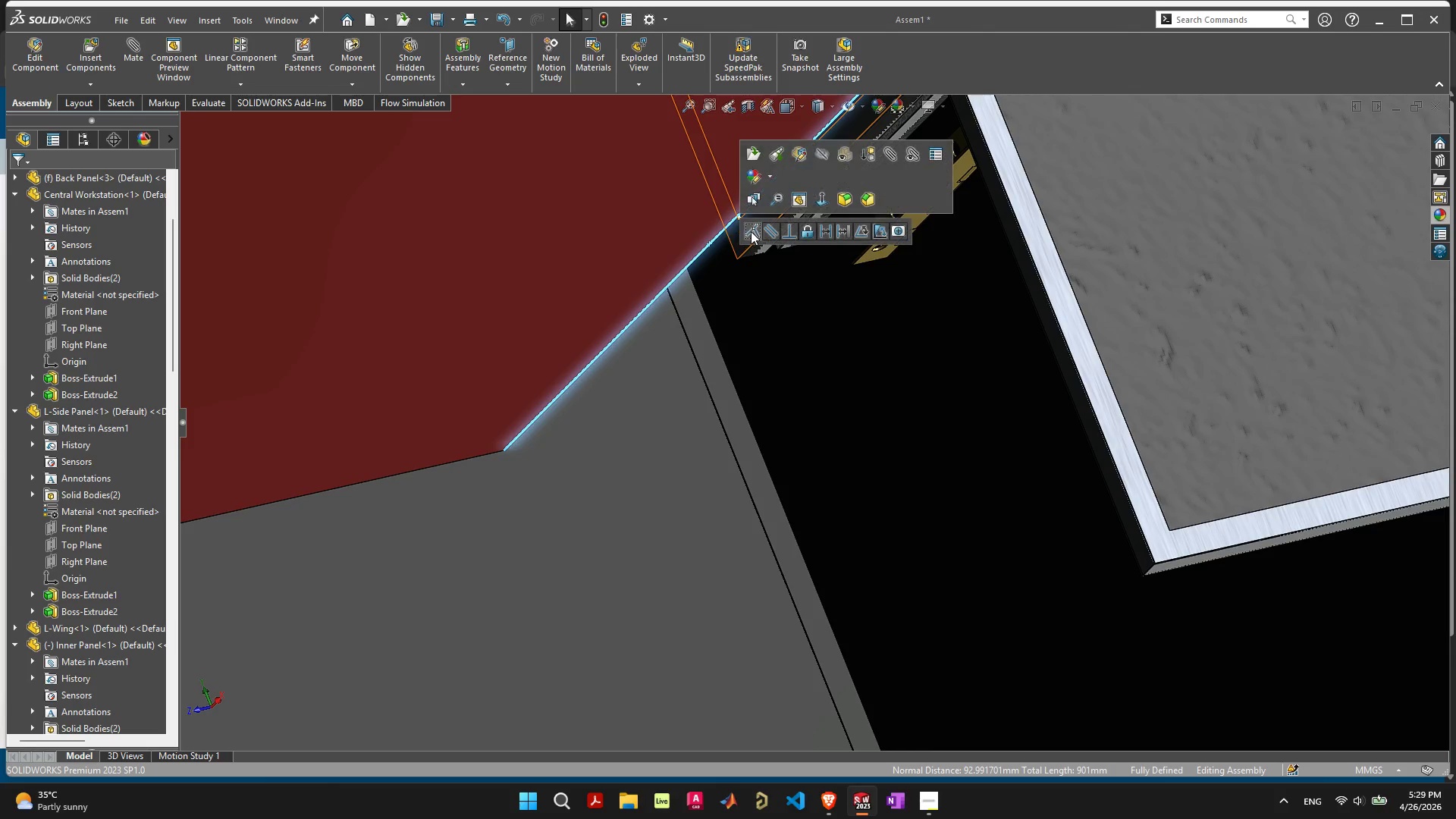 
left_click([754, 231])
 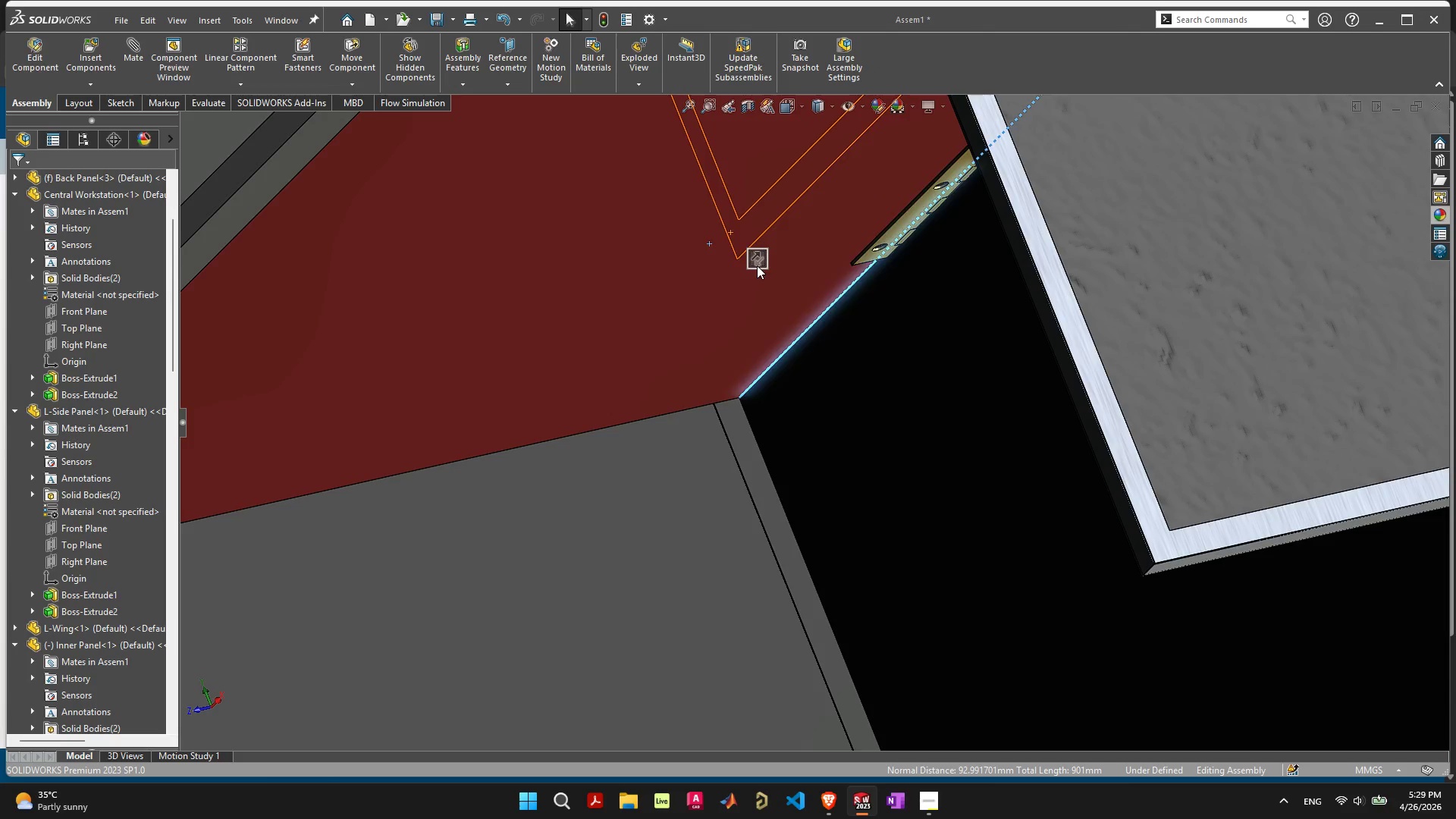 
scroll: coordinate [905, 431], scroll_direction: down, amount: 11.0
 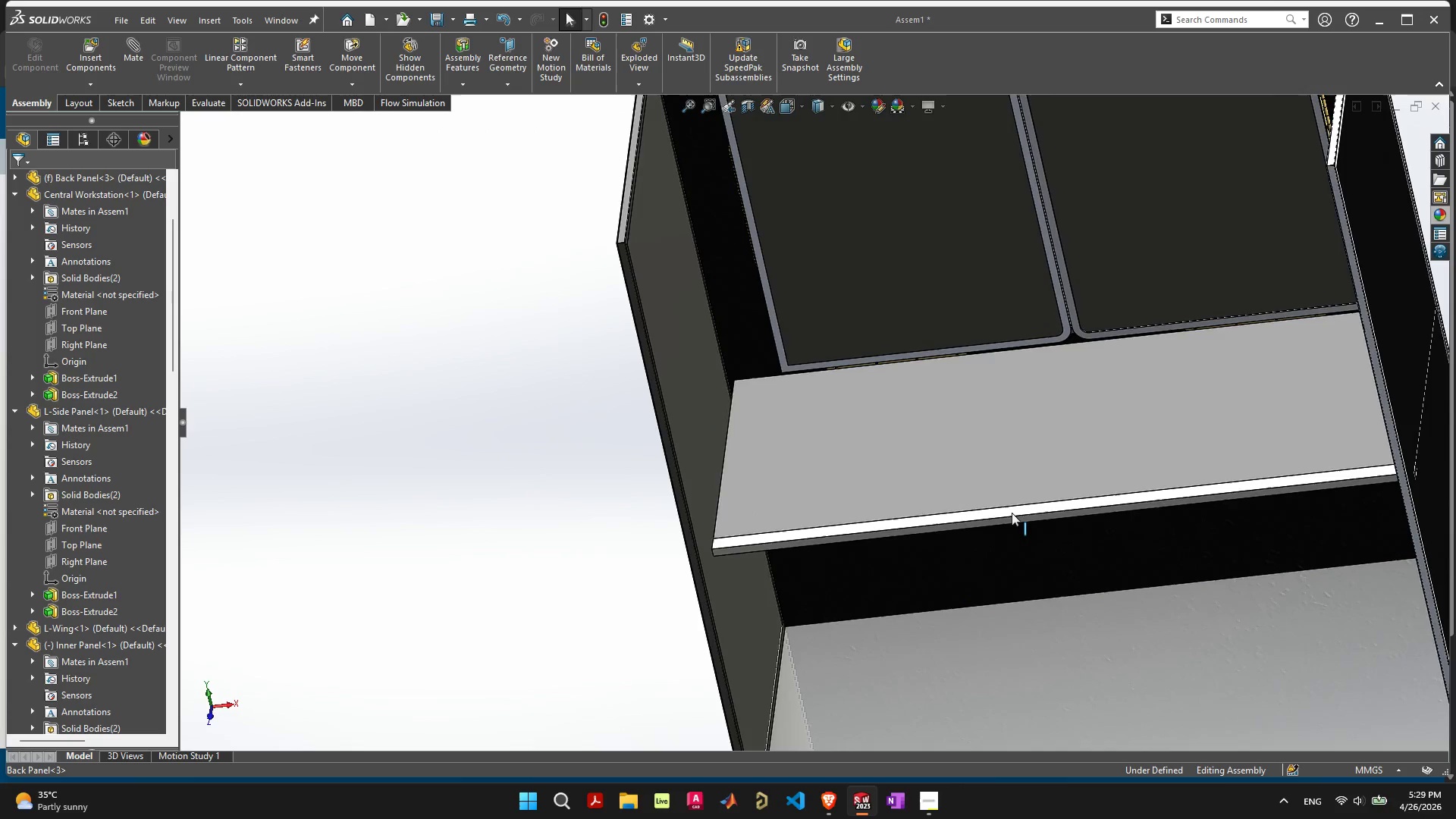 
scroll: coordinate [772, 435], scroll_direction: up, amount: 28.0
 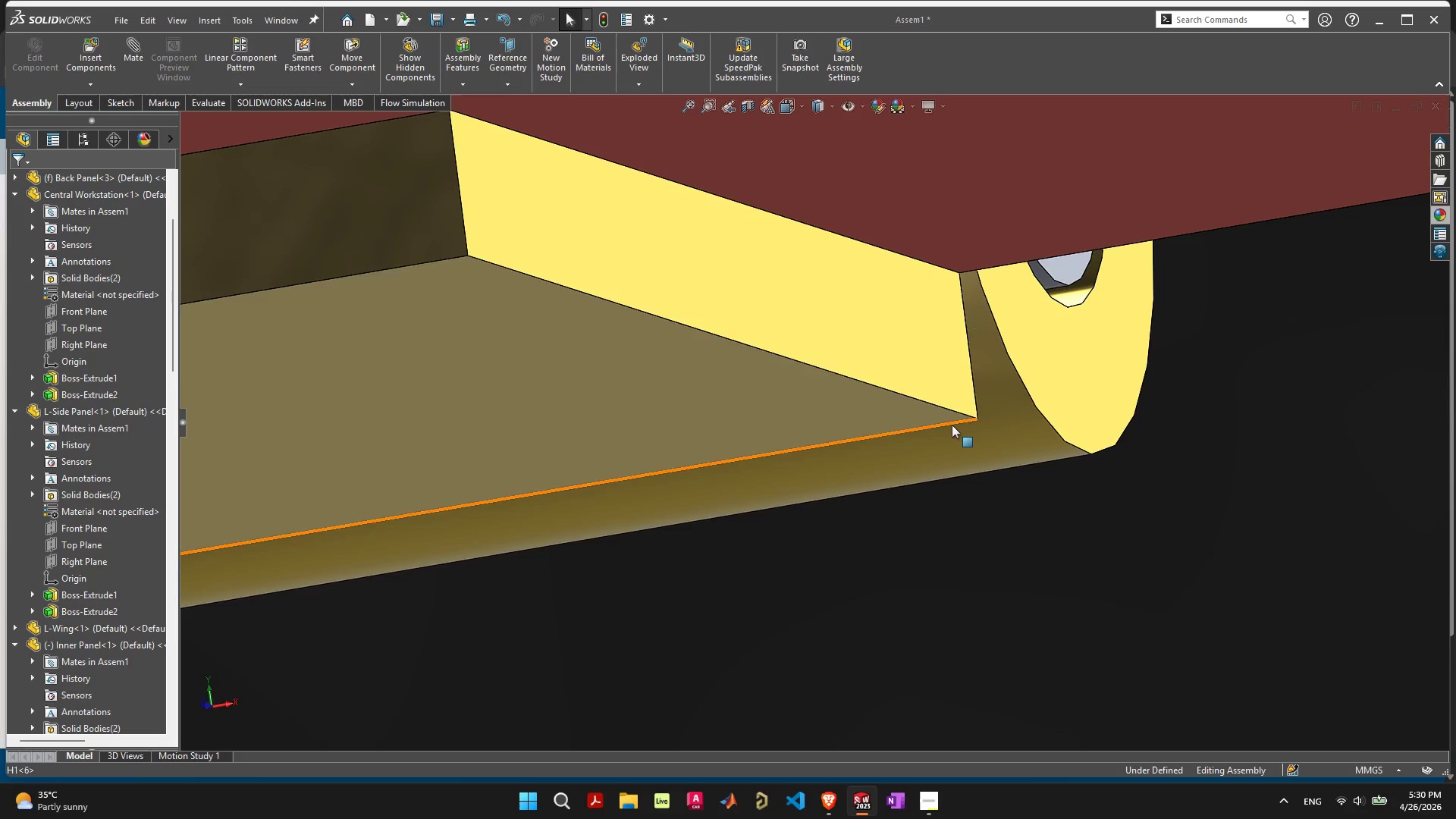 
wait(5.37)
 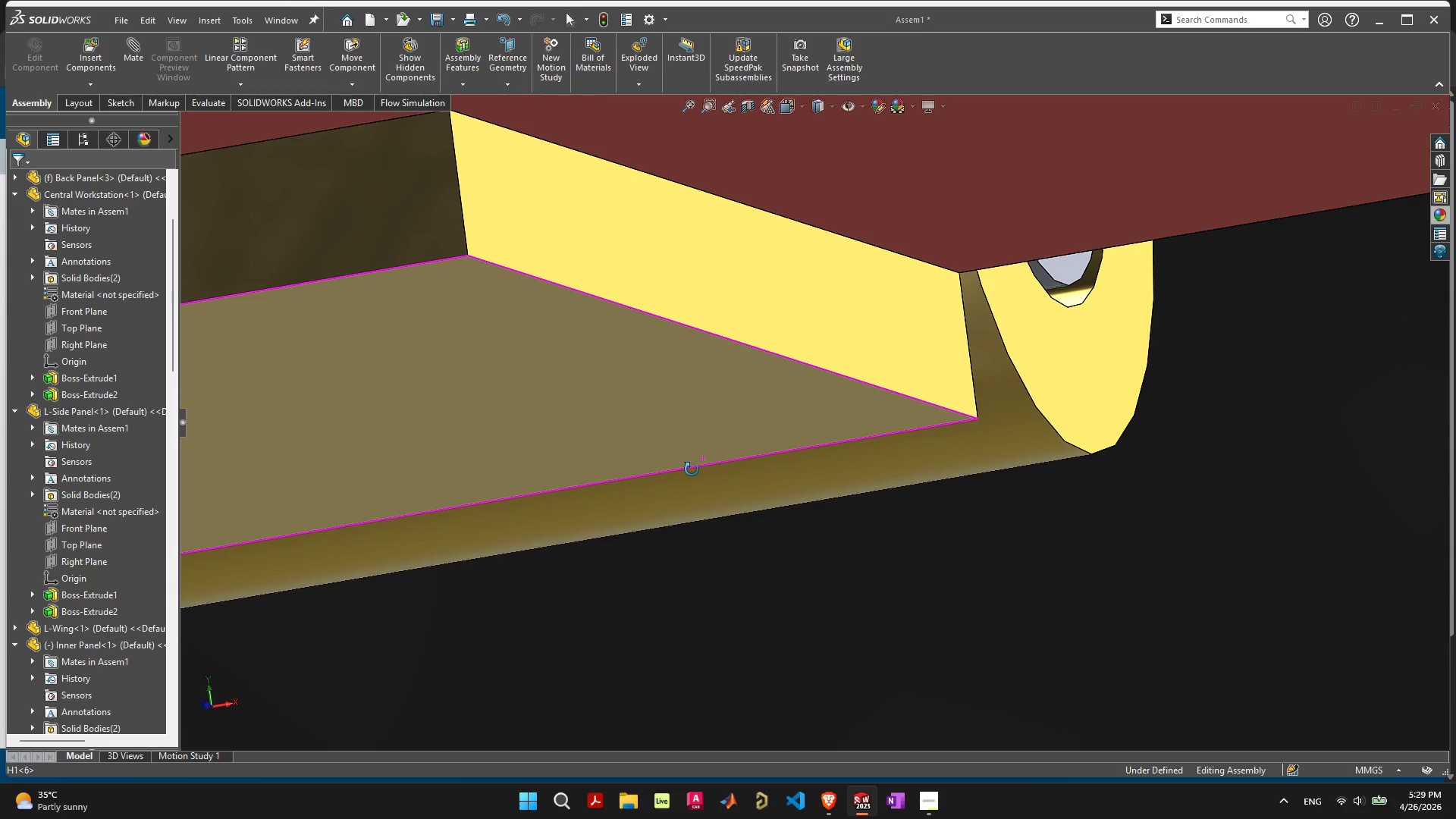 
left_click([950, 423])
 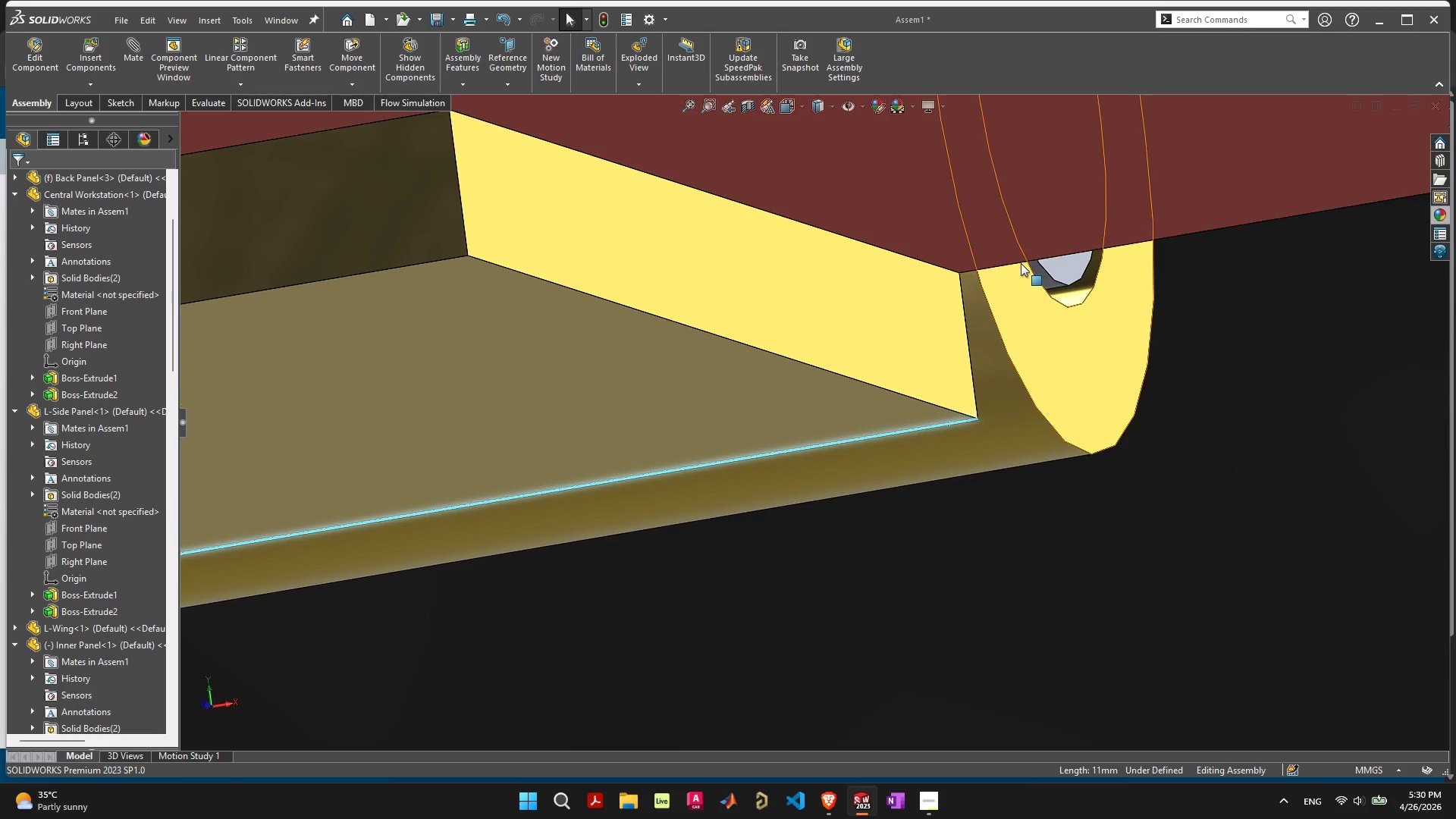 
hold_key(key=ShiftLeft, duration=3.23)
left_click([965, 271])
 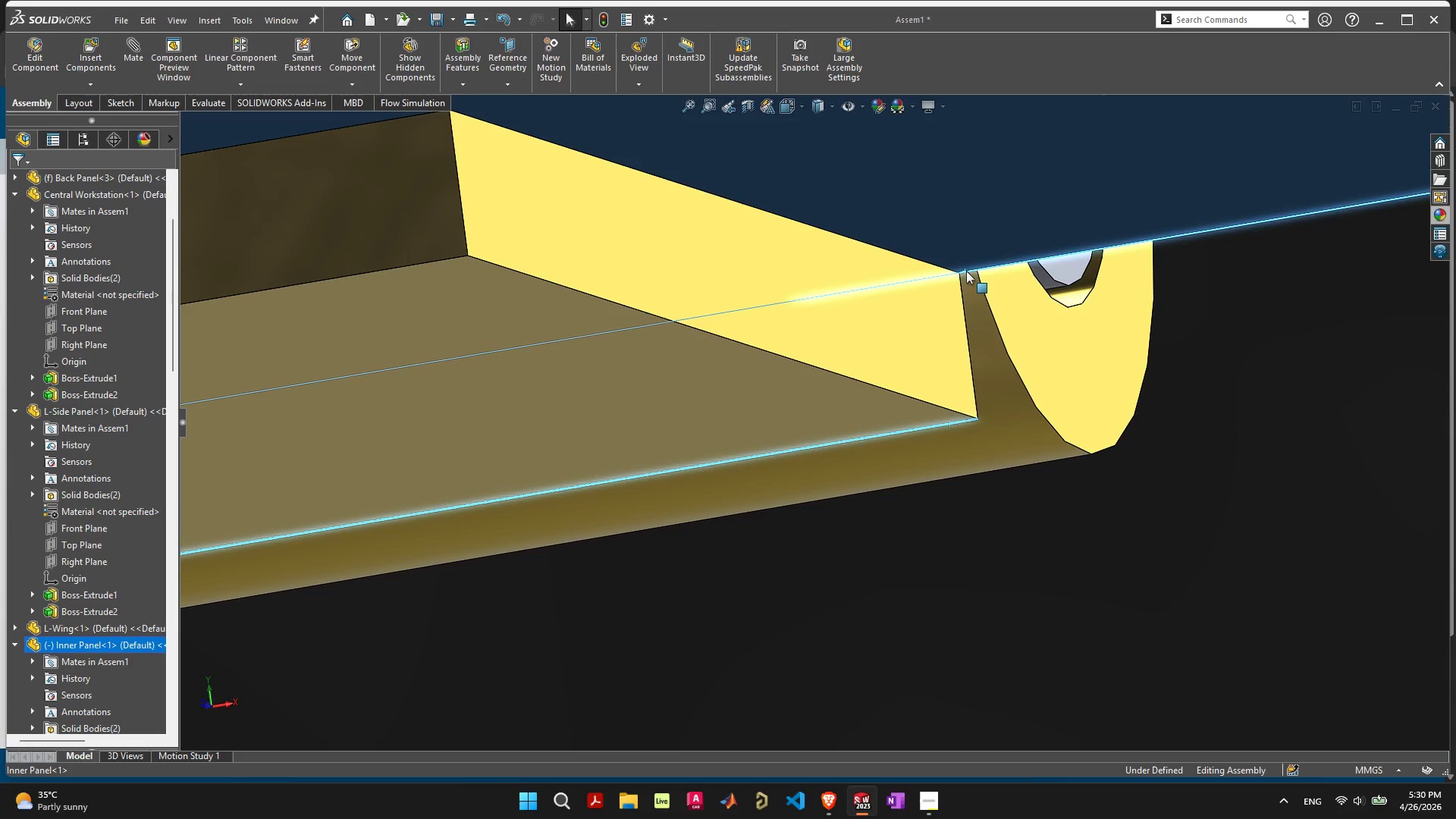 
left_click([968, 269])
 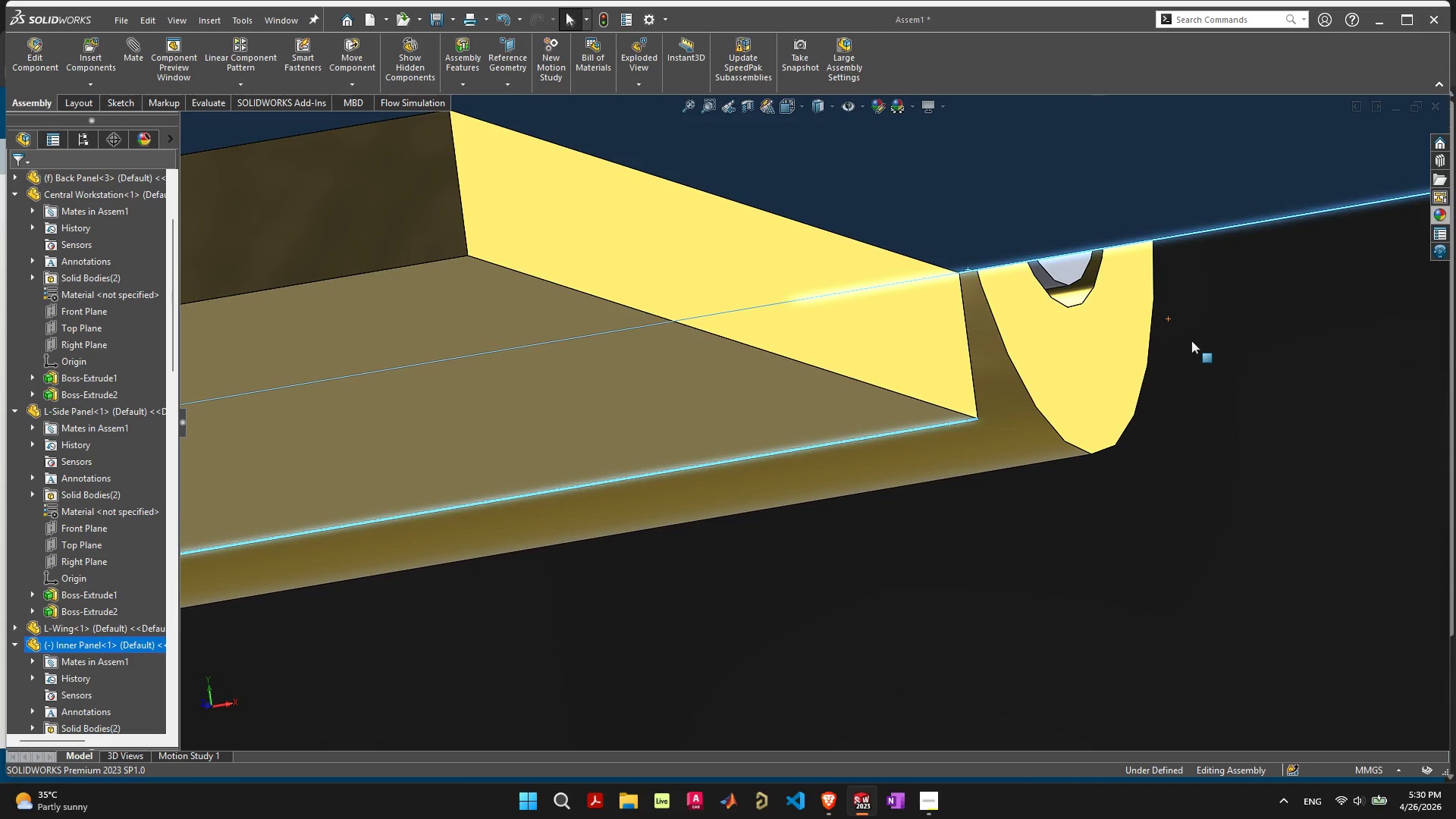 
left_click([1178, 347])
 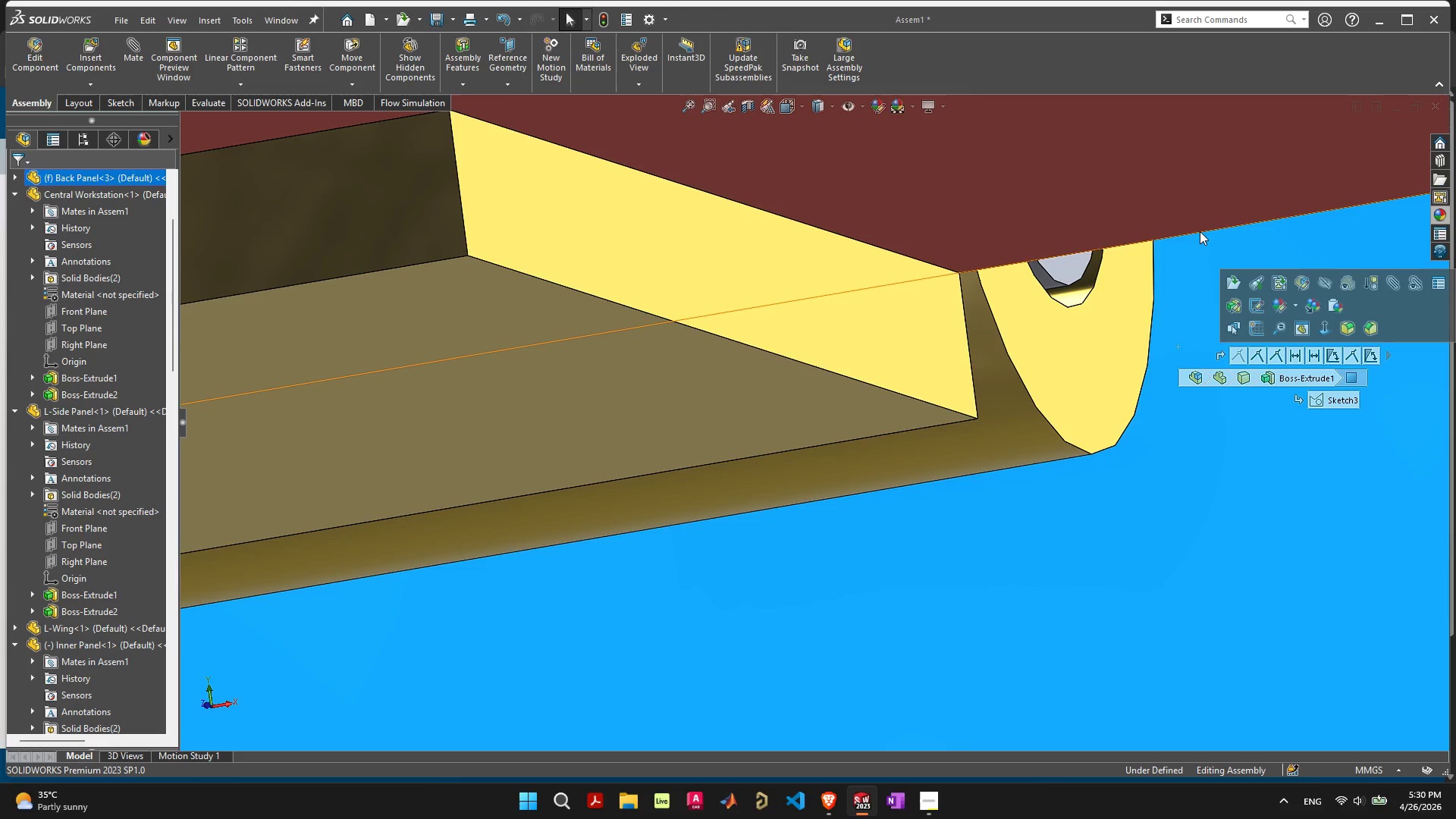 
left_click([1200, 231])
 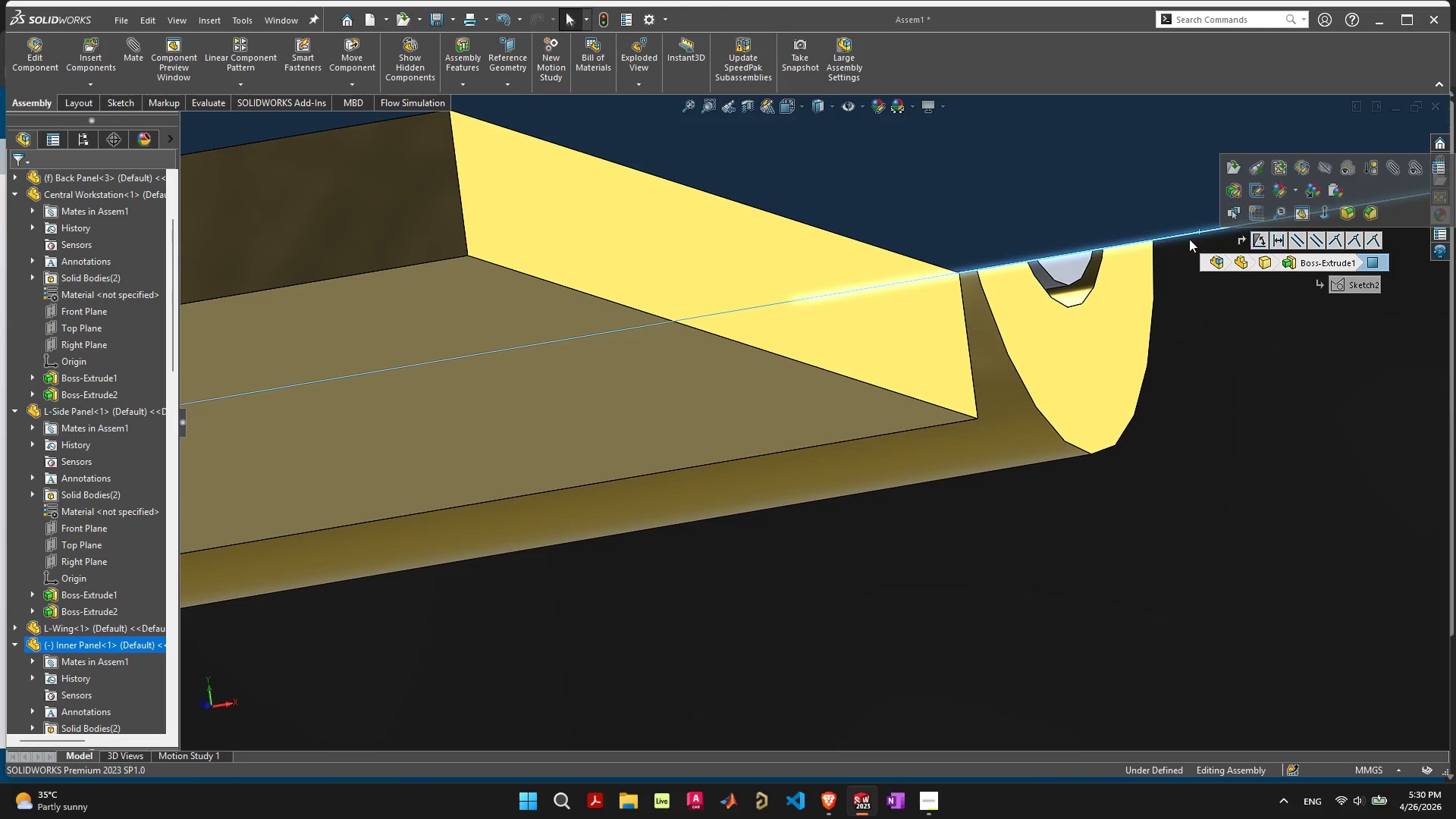 
left_click([1189, 238])
 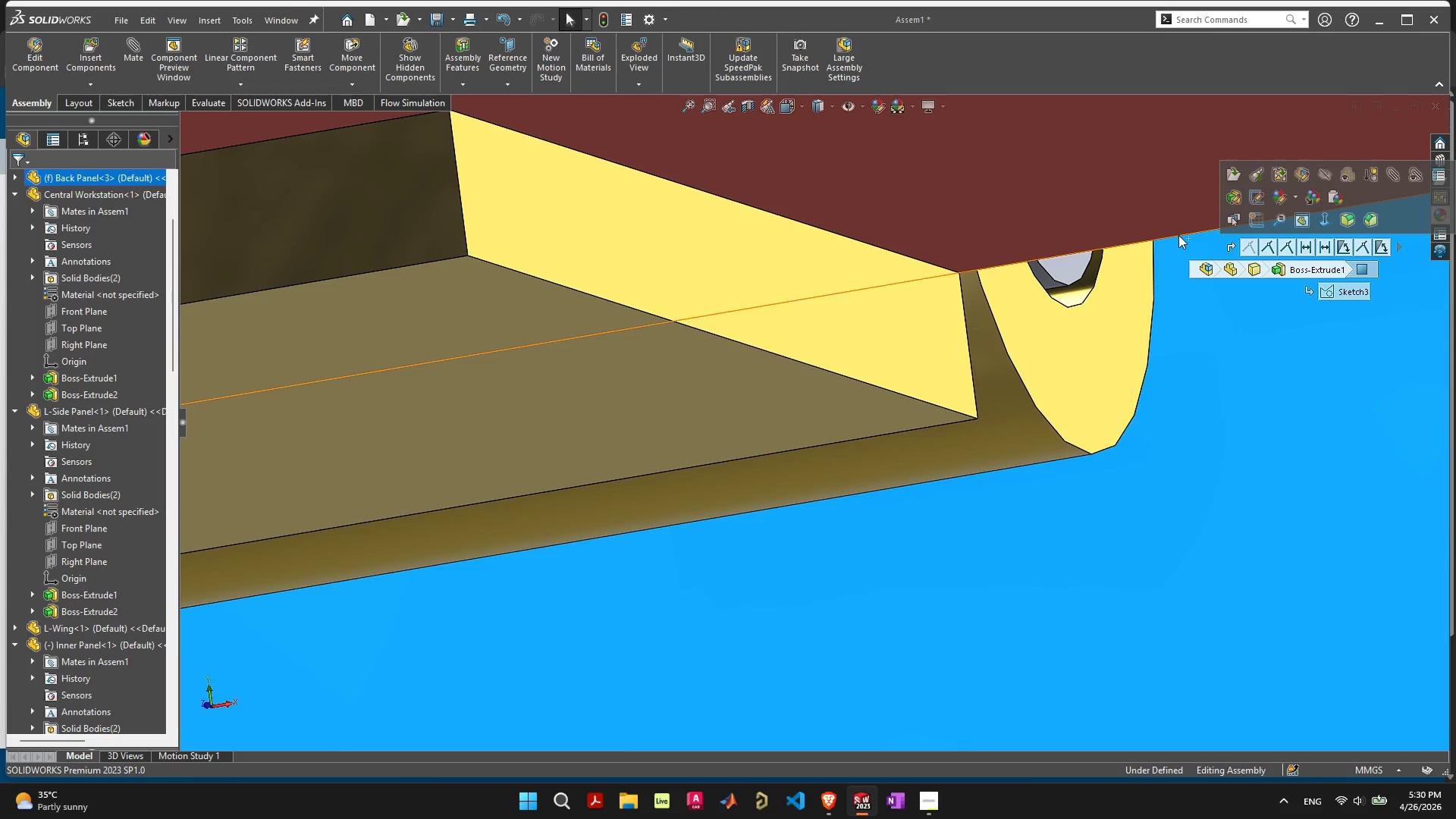 
left_click([1178, 235])
 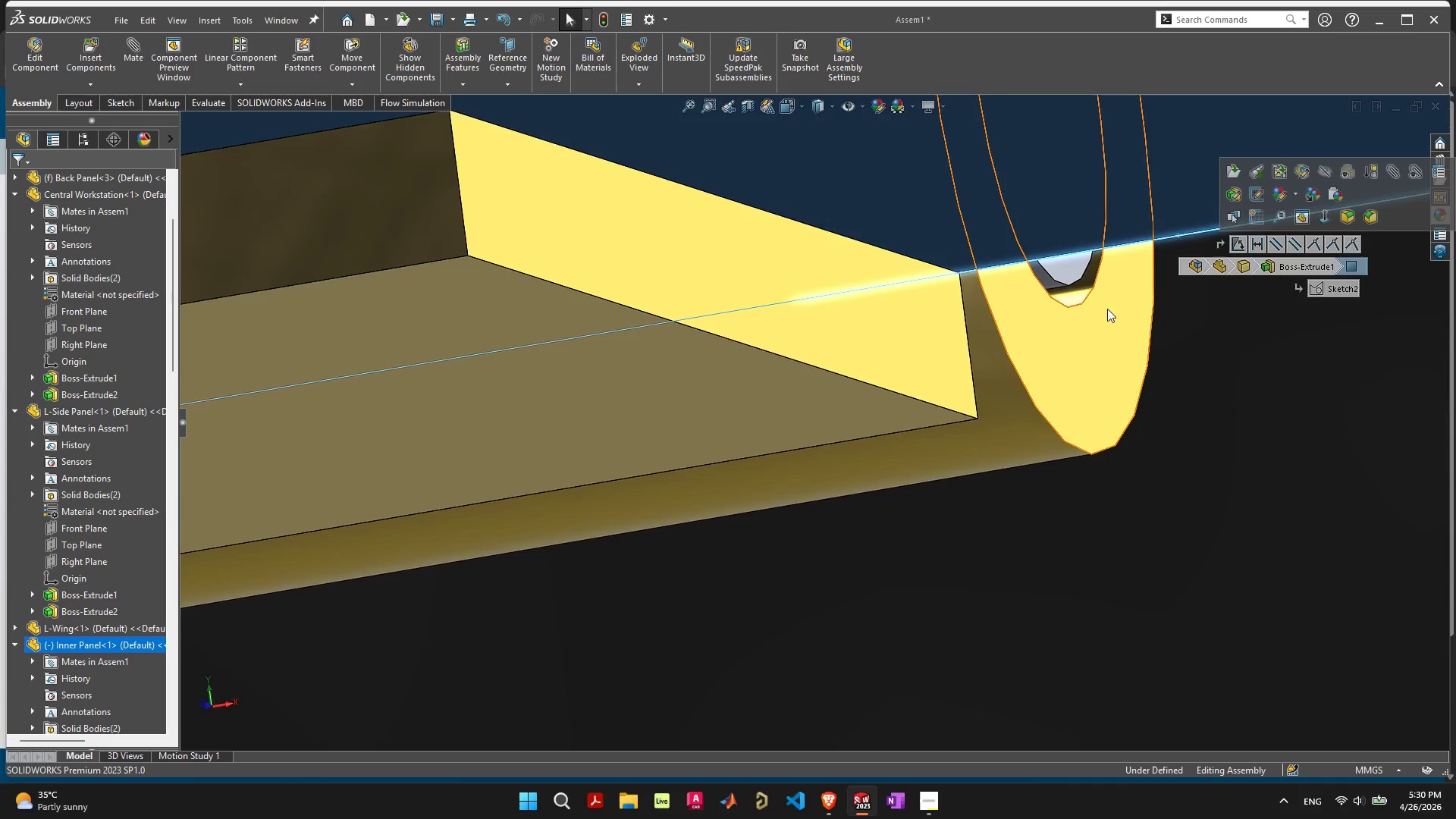 
scroll: coordinate [1085, 309], scroll_direction: down, amount: 3.0
 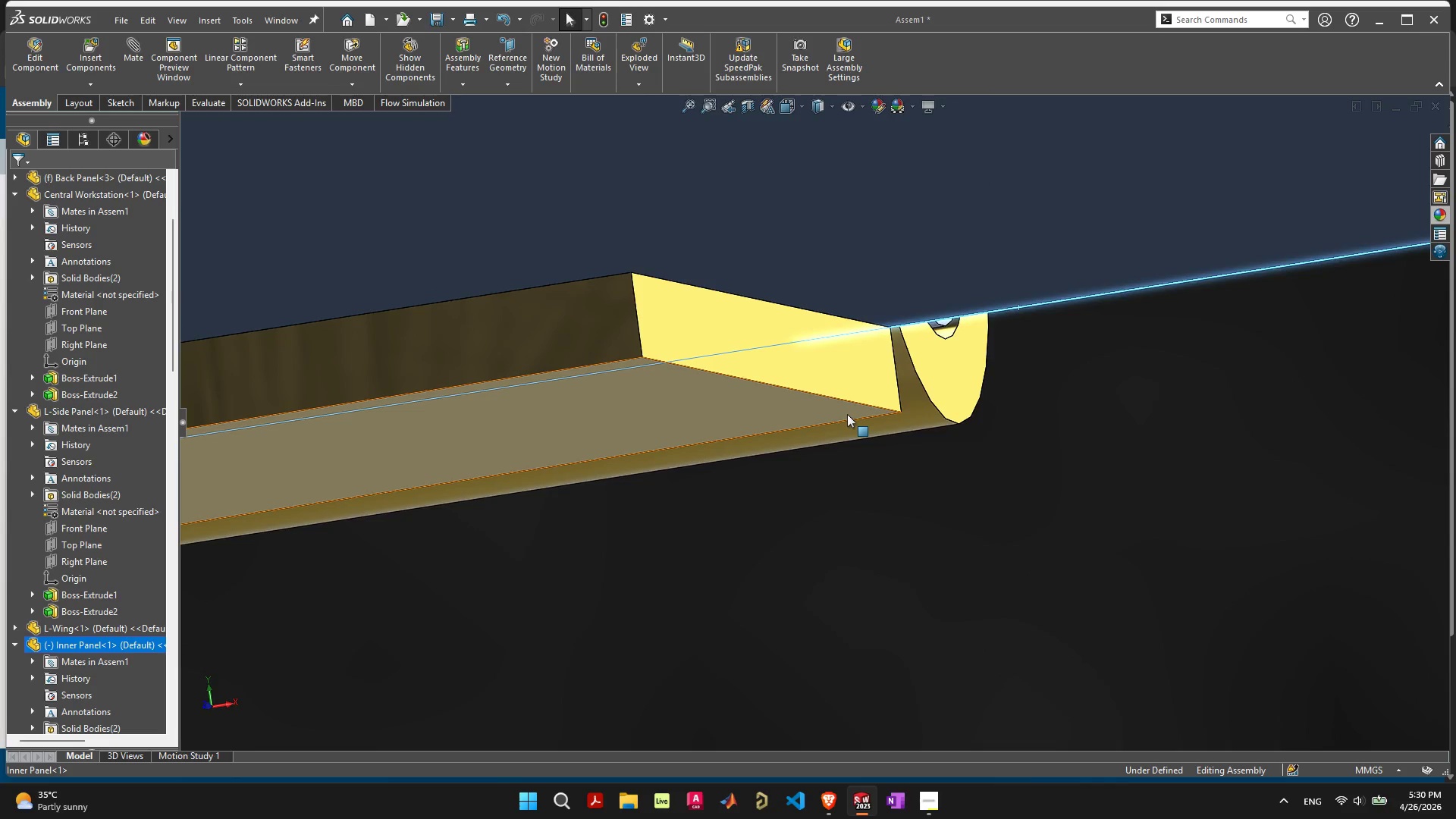 
left_click([847, 419])
 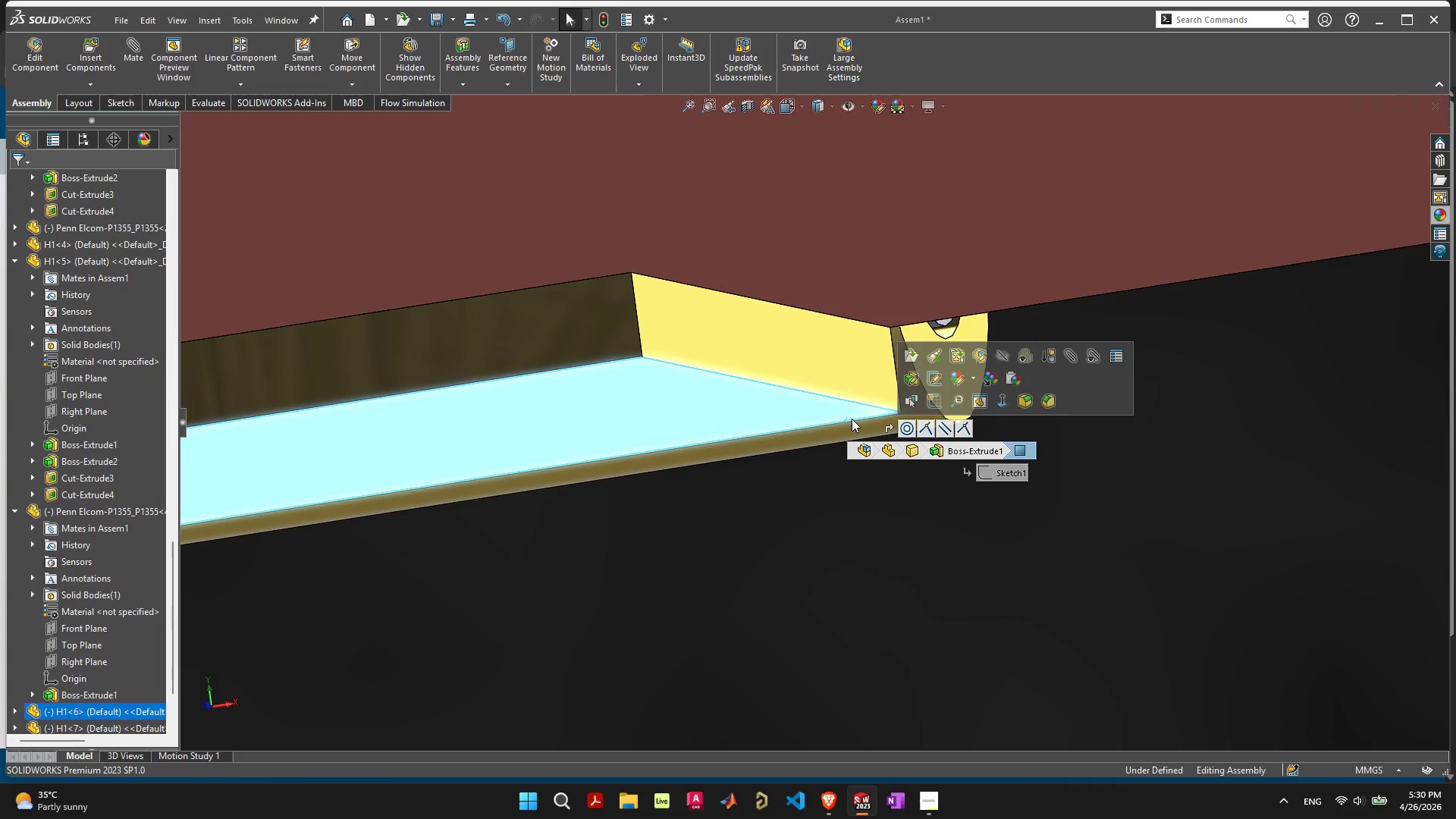 
scroll: coordinate [958, 430], scroll_direction: up, amount: 10.0
 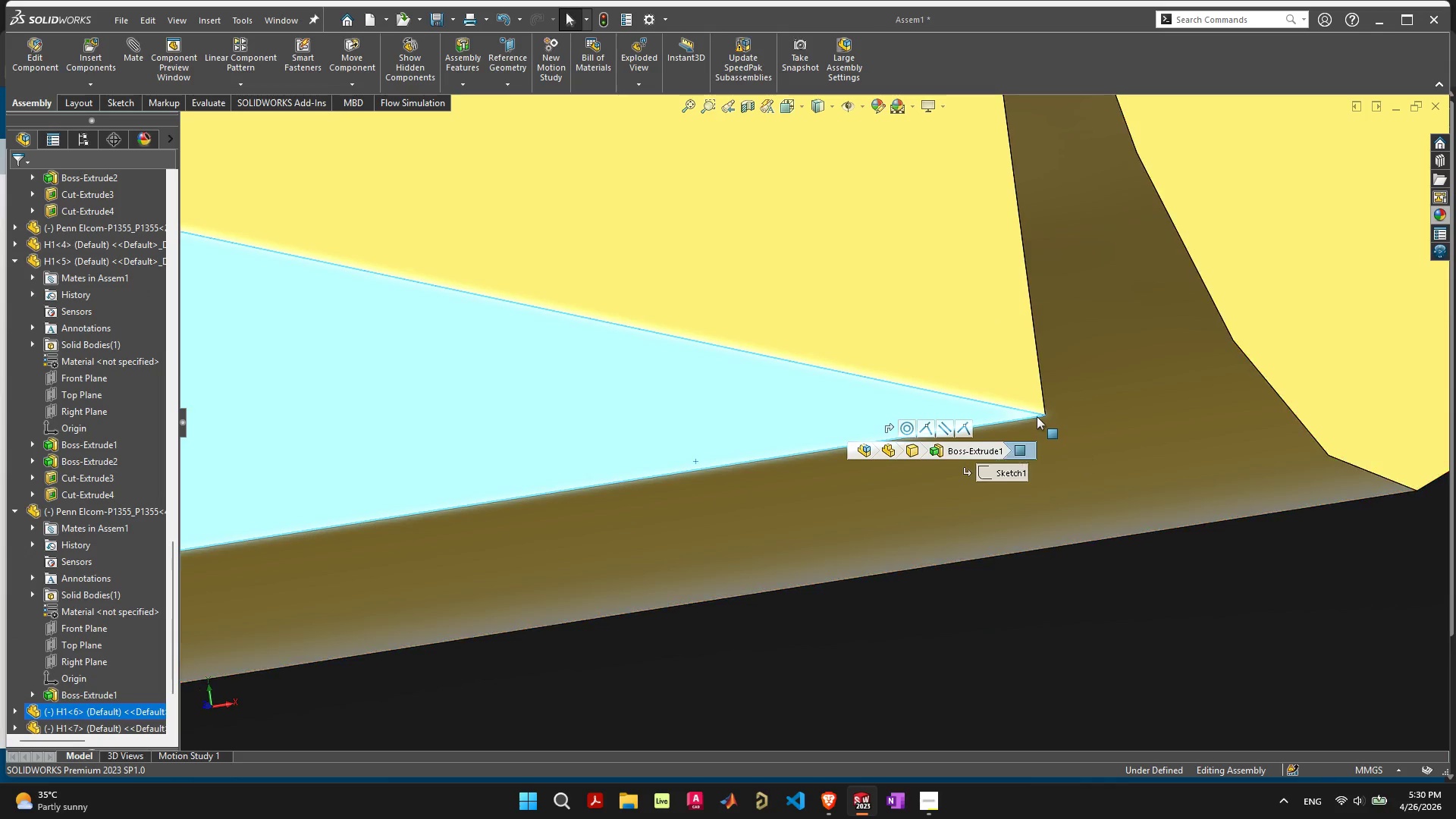 
left_click([1037, 416])
 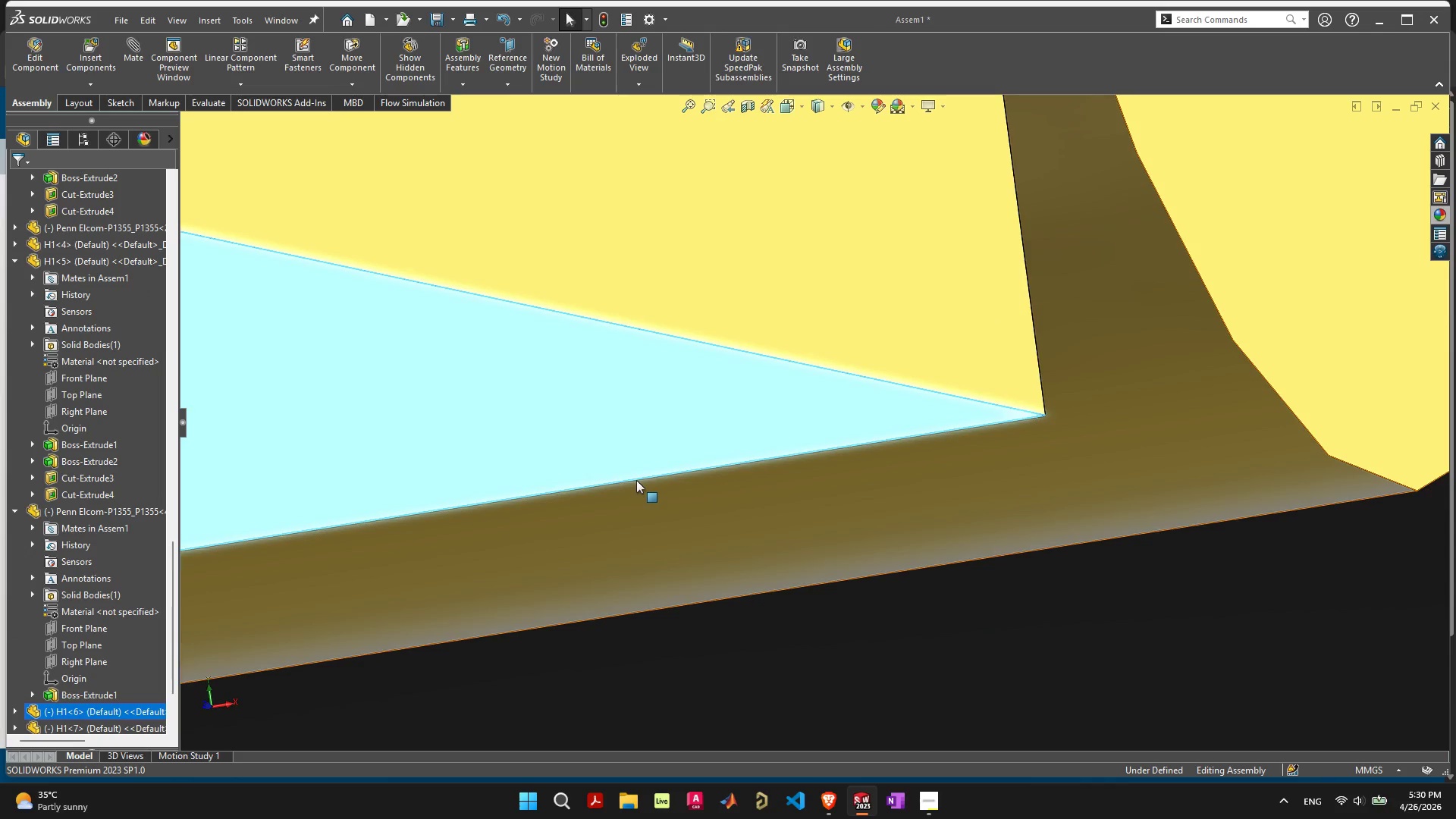 
left_click([636, 477])
 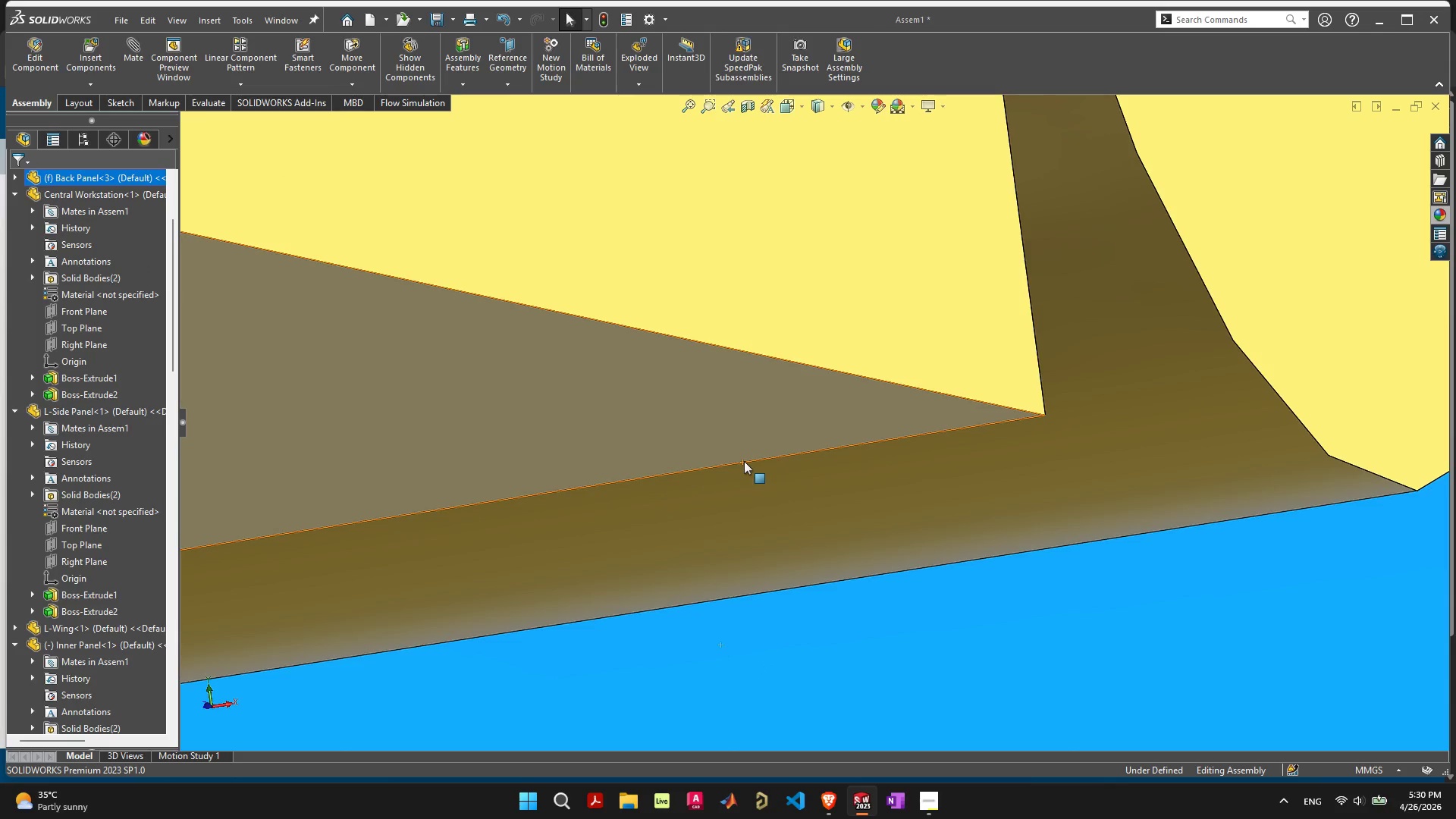 
left_click([745, 461])
 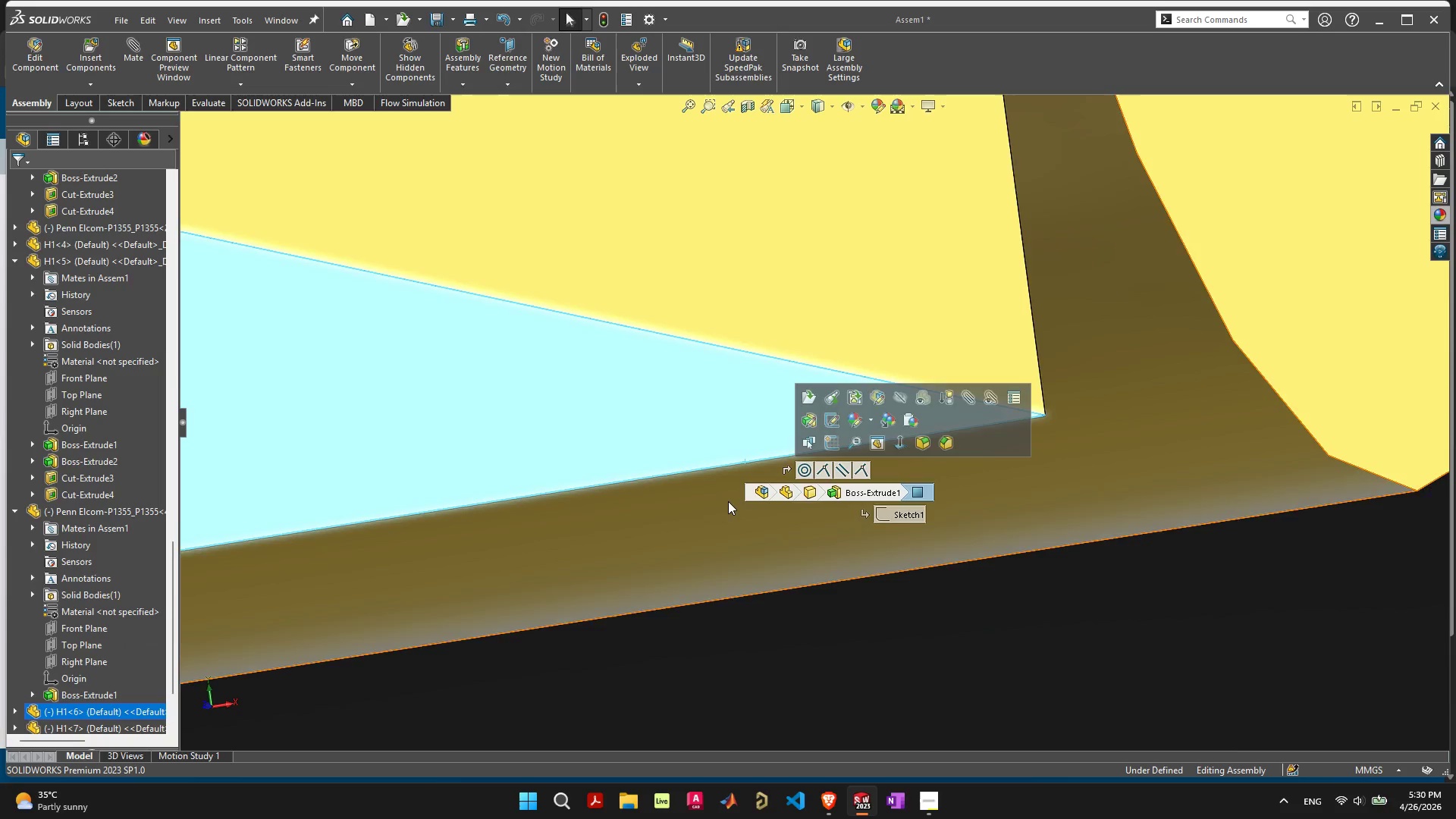 
scroll: coordinate [675, 412], scroll_direction: down, amount: 31.0
 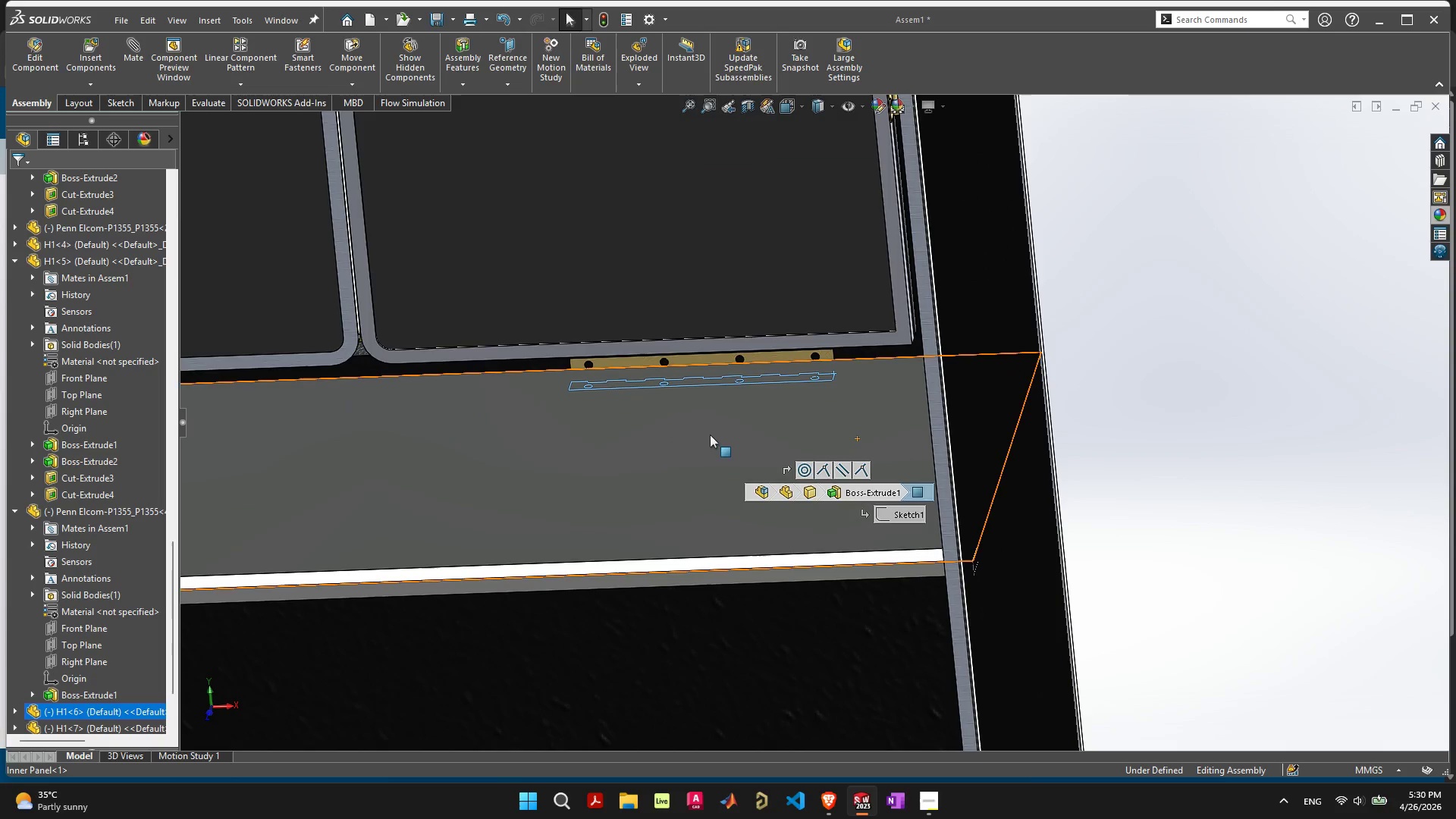 
scroll: coordinate [792, 423], scroll_direction: up, amount: 5.0
 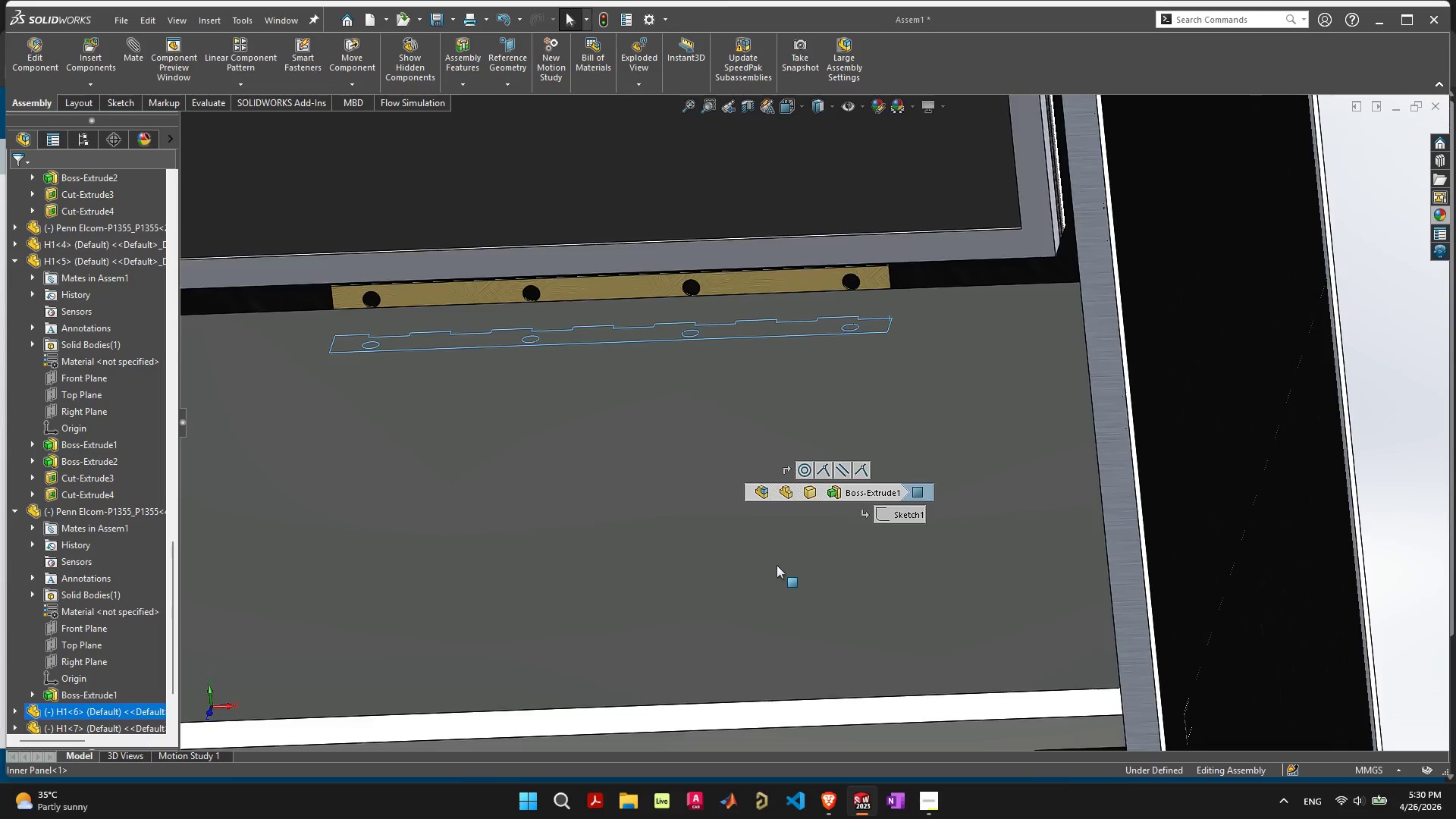 
scroll: coordinate [728, 500], scroll_direction: down, amount: 11.0
 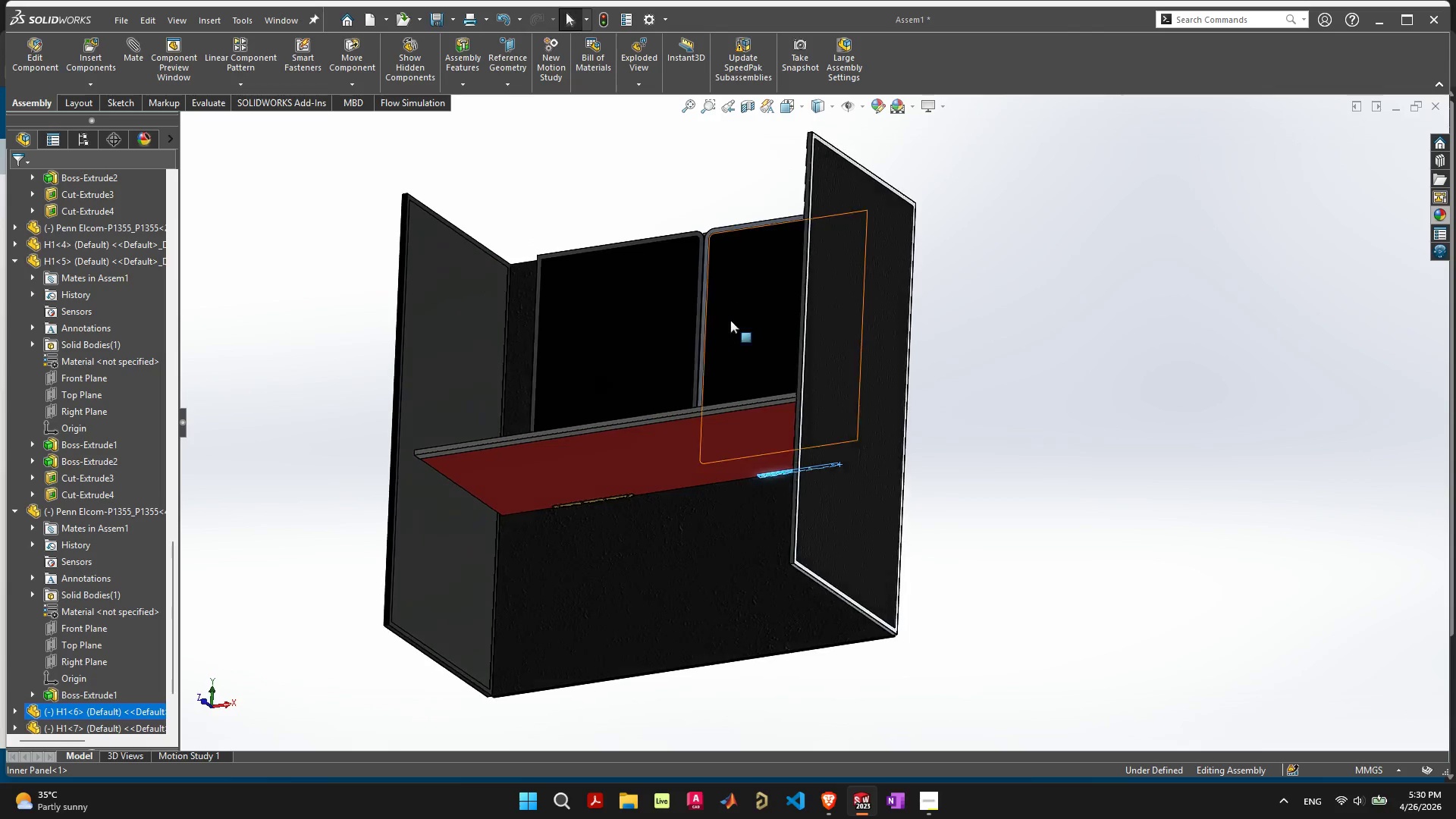 
scroll: coordinate [836, 375], scroll_direction: up, amount: 16.0
 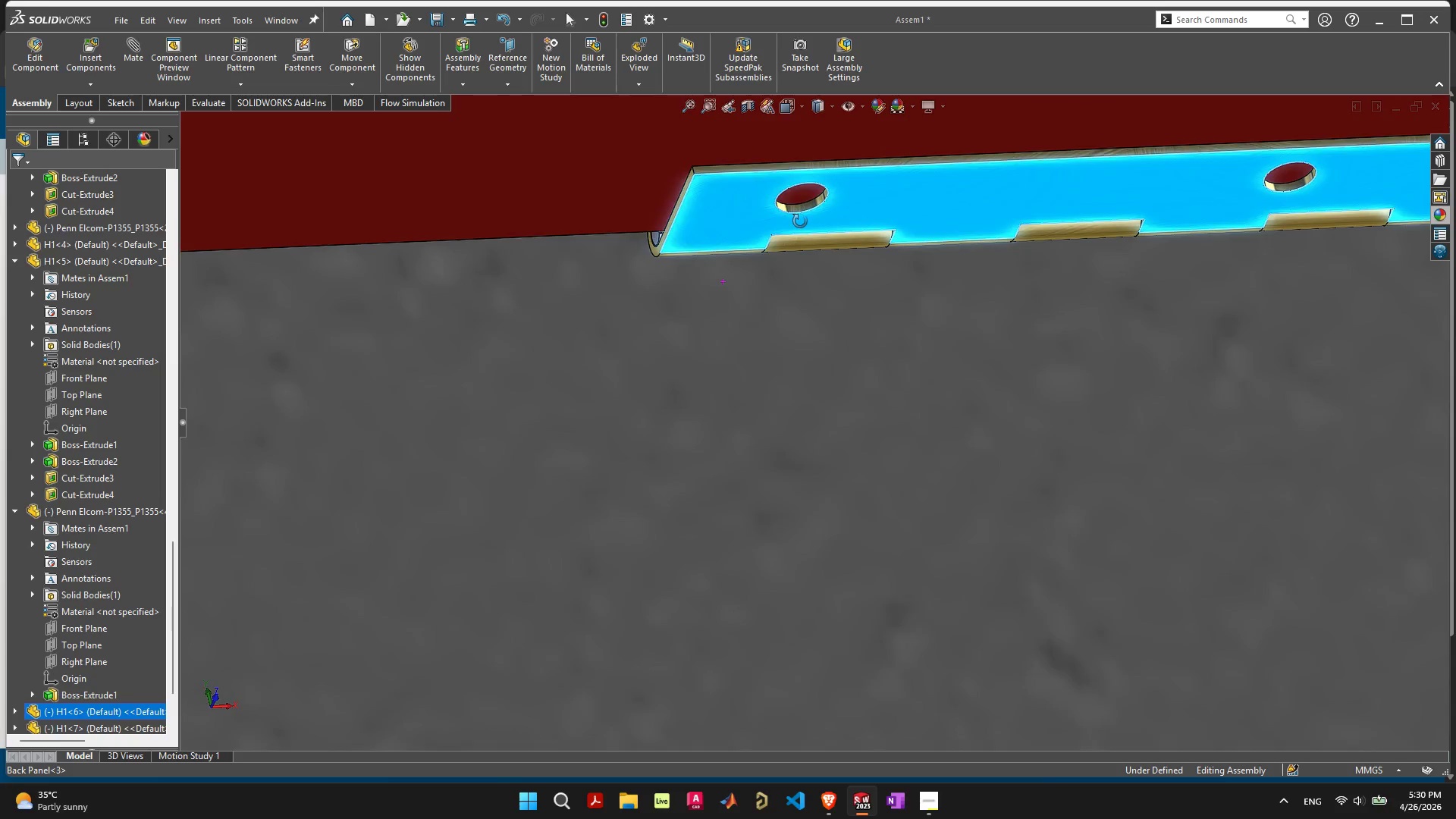 
left_click([1009, 197])
 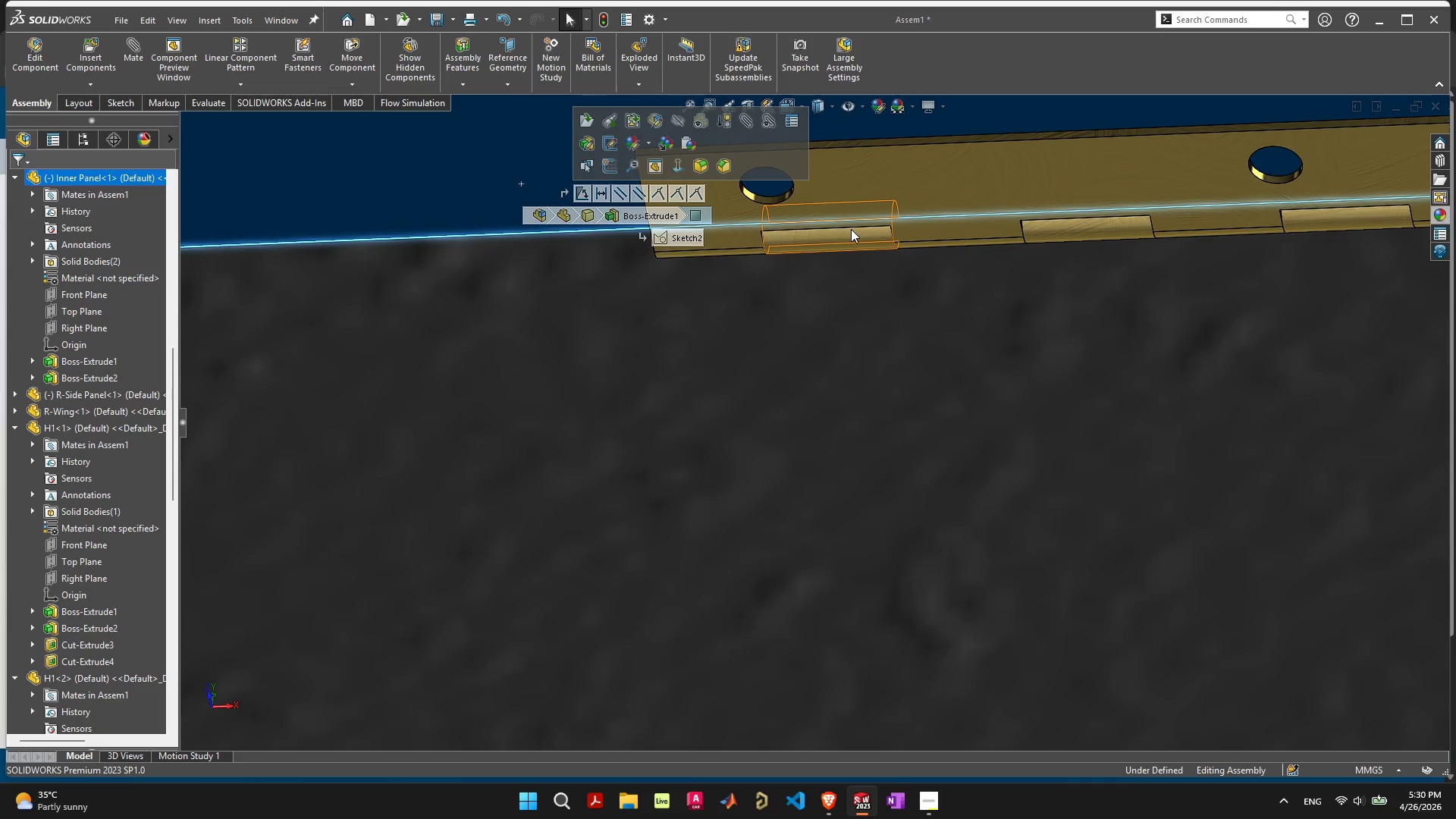 
left_click([851, 226])
 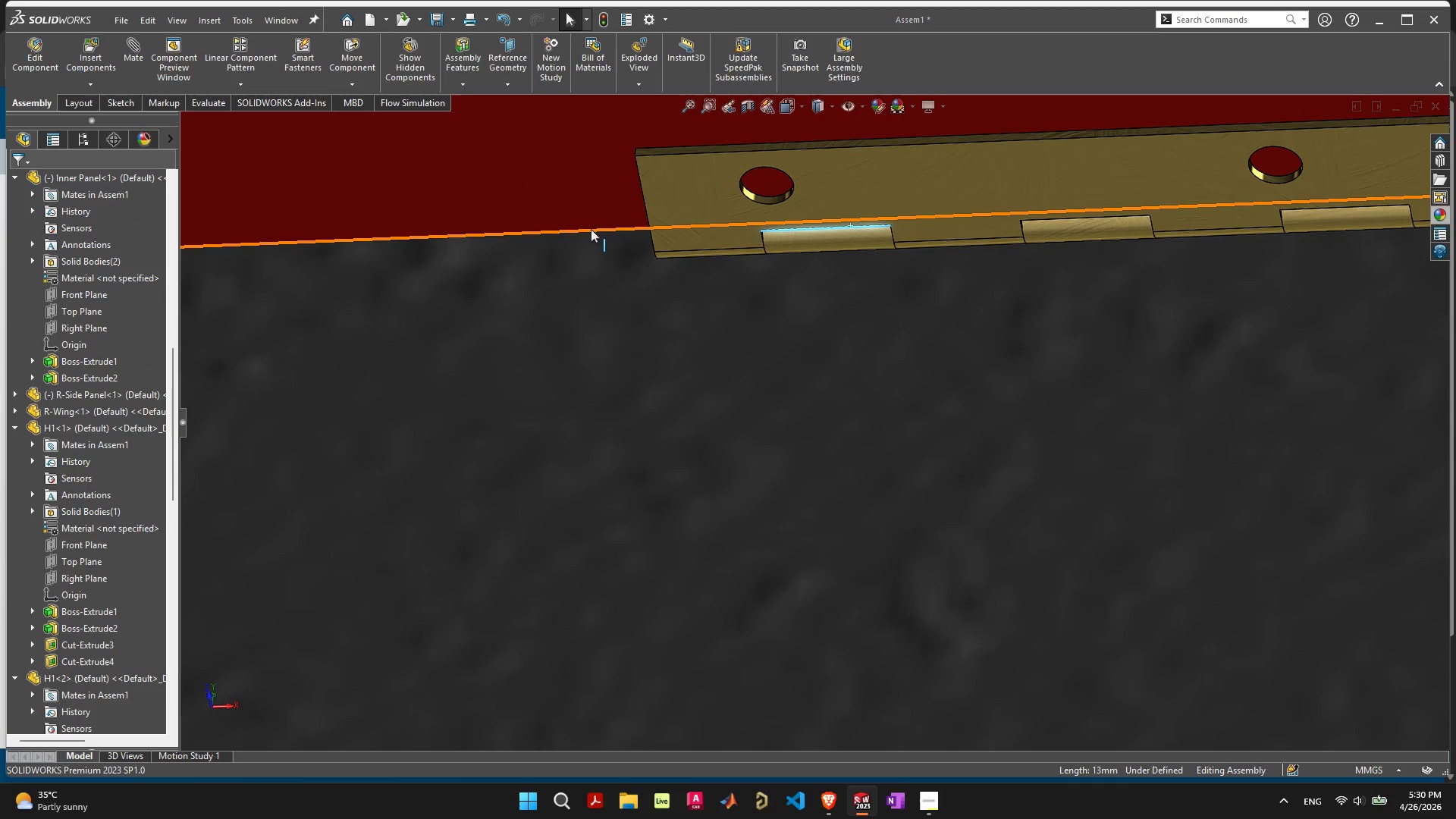 
hold_key(key=ShiftLeft, duration=0.42)
left_click([591, 230])
 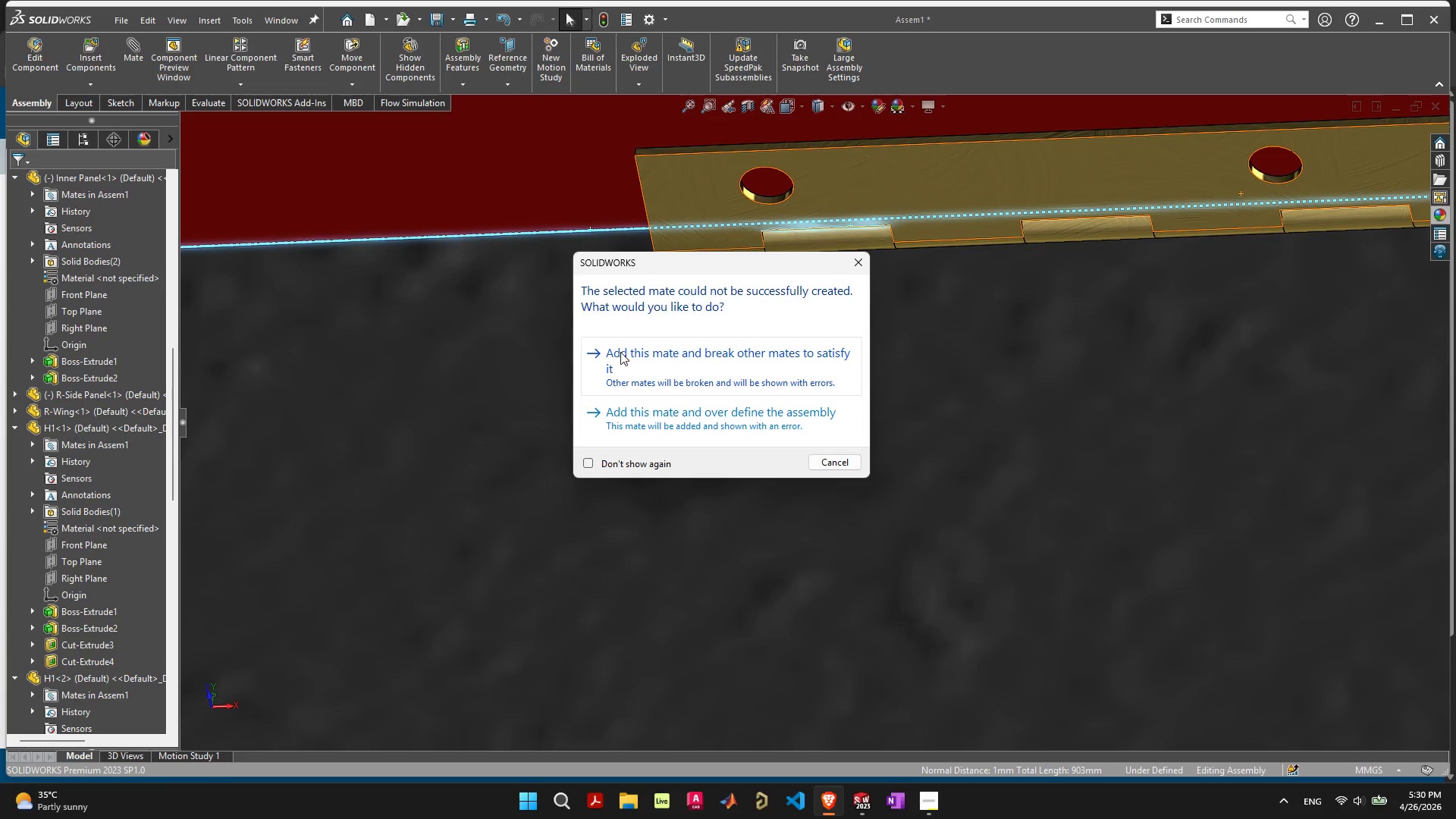 
left_click([854, 459])
 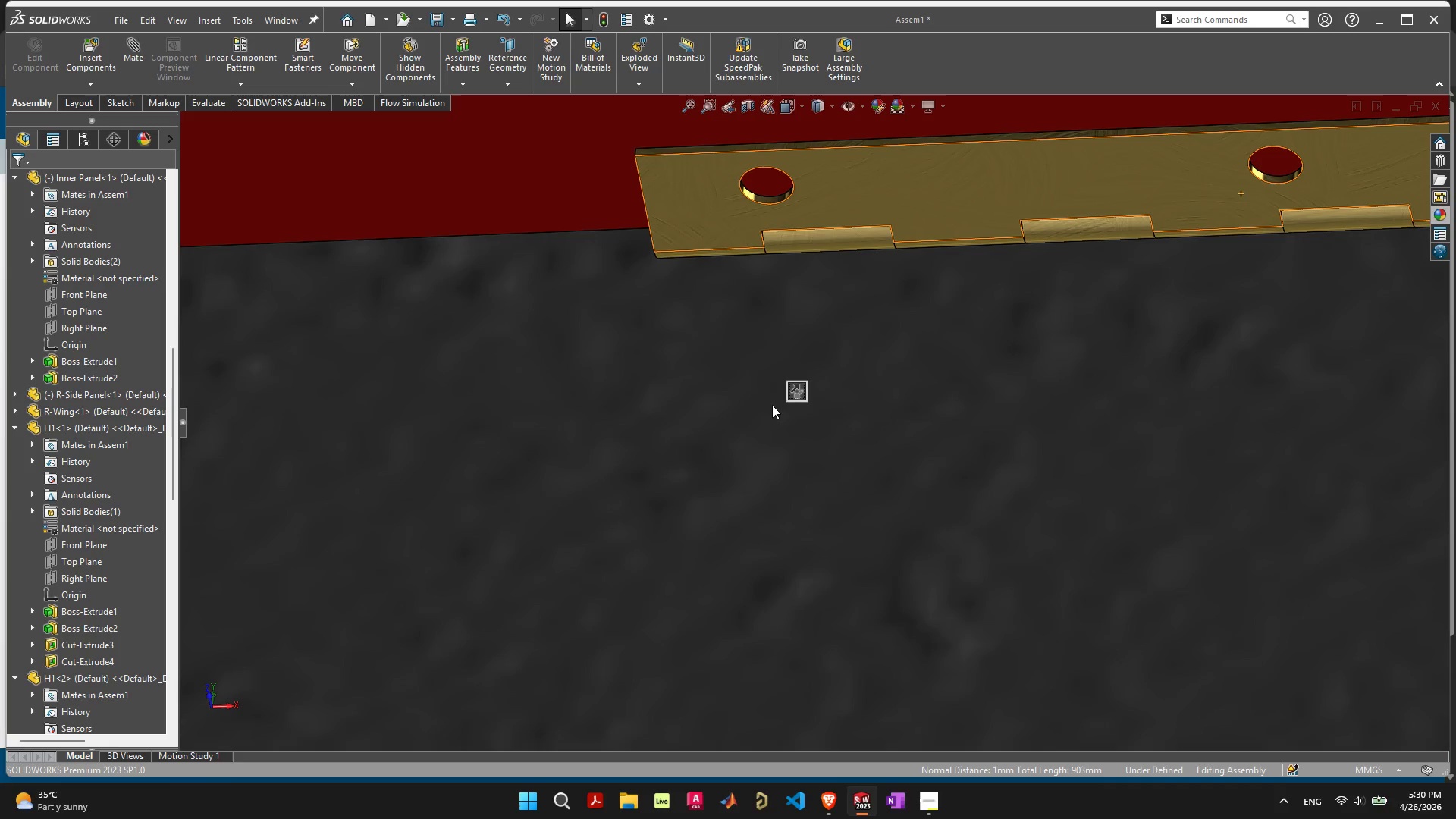 
scroll: coordinate [786, 414], scroll_direction: down, amount: 20.0
 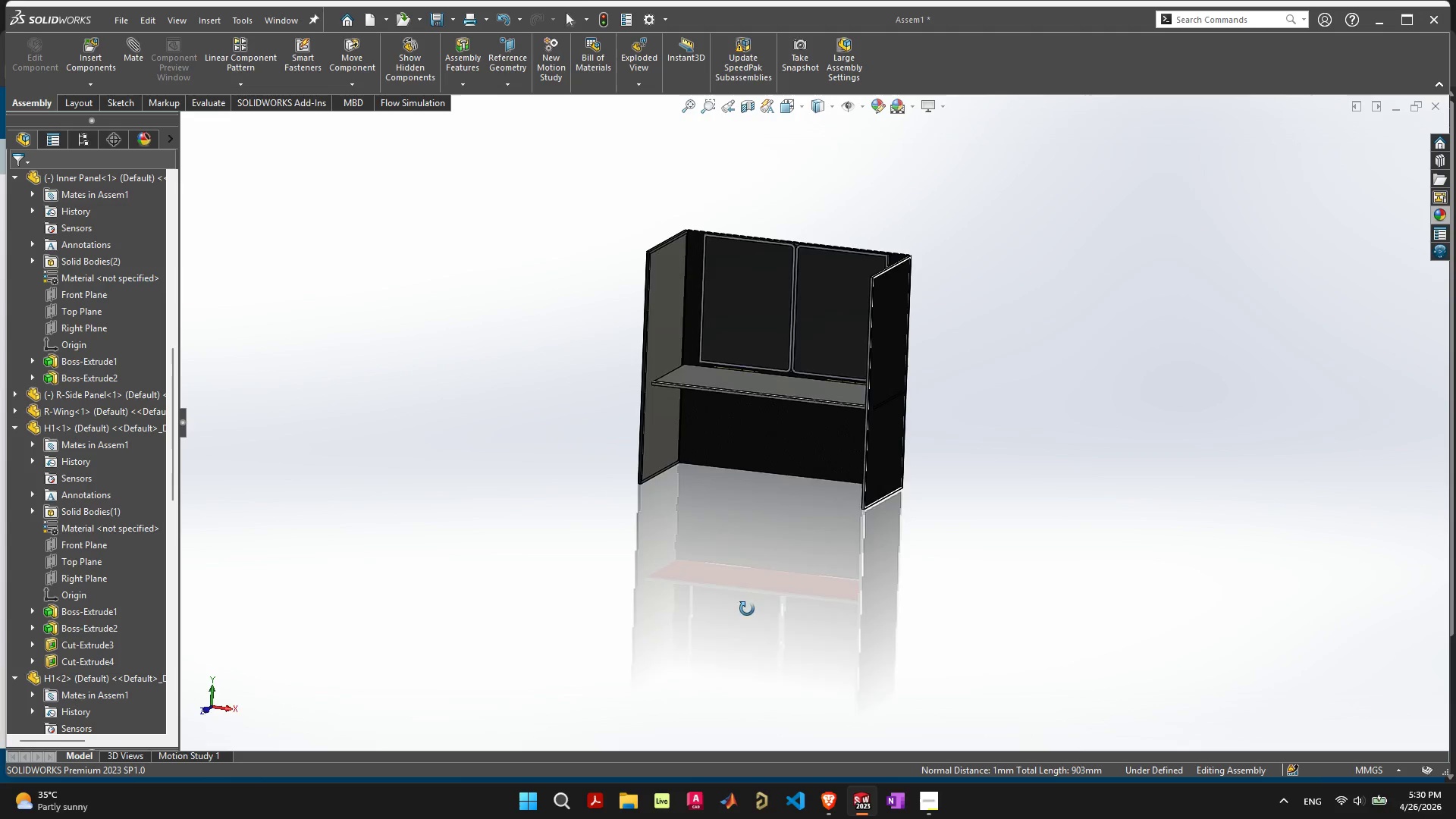 
scroll: coordinate [768, 465], scroll_direction: up, amount: 7.0
 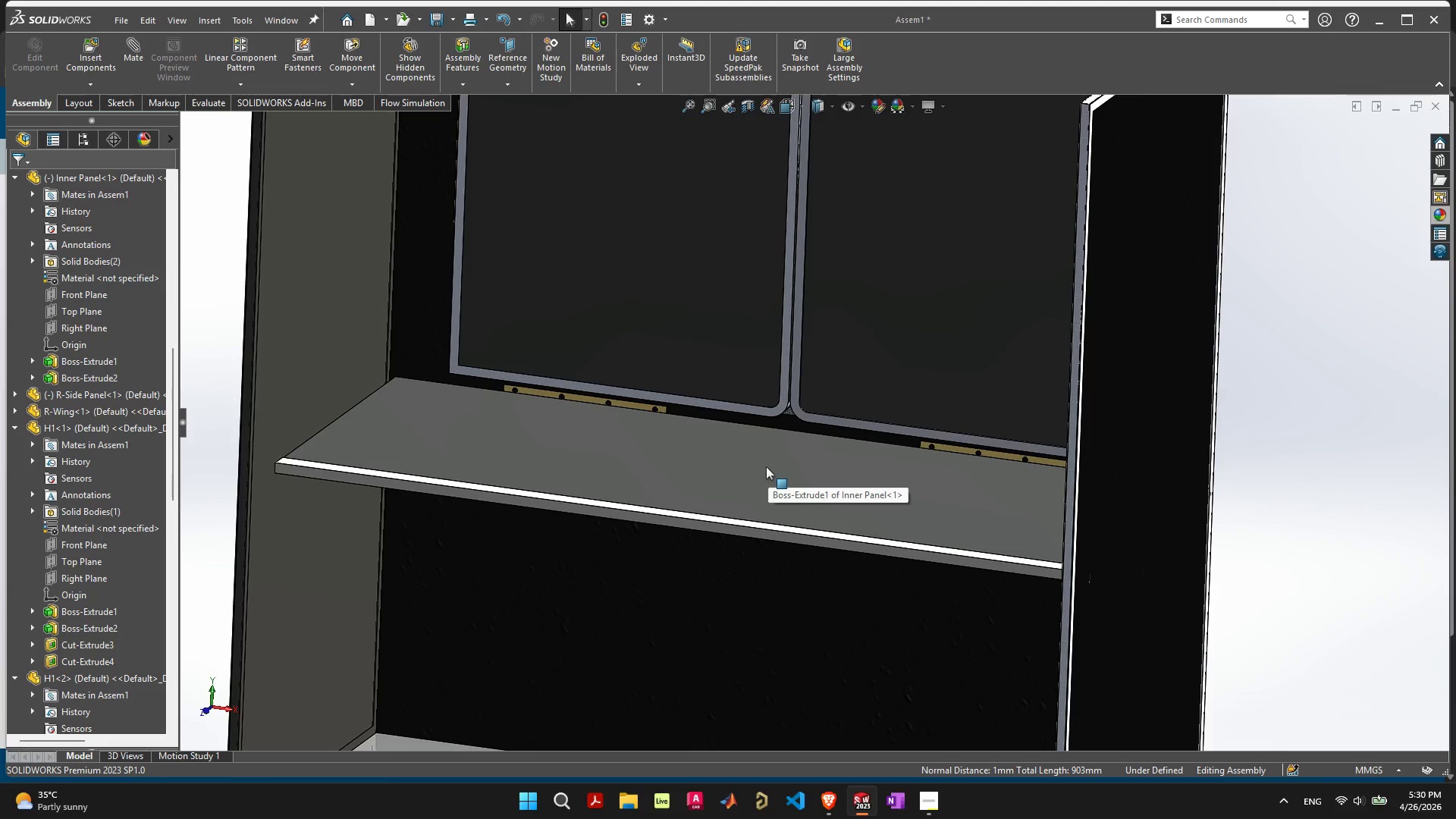 
left_click_drag(start_coordinate=[711, 477], to_coordinate=[700, 544])
 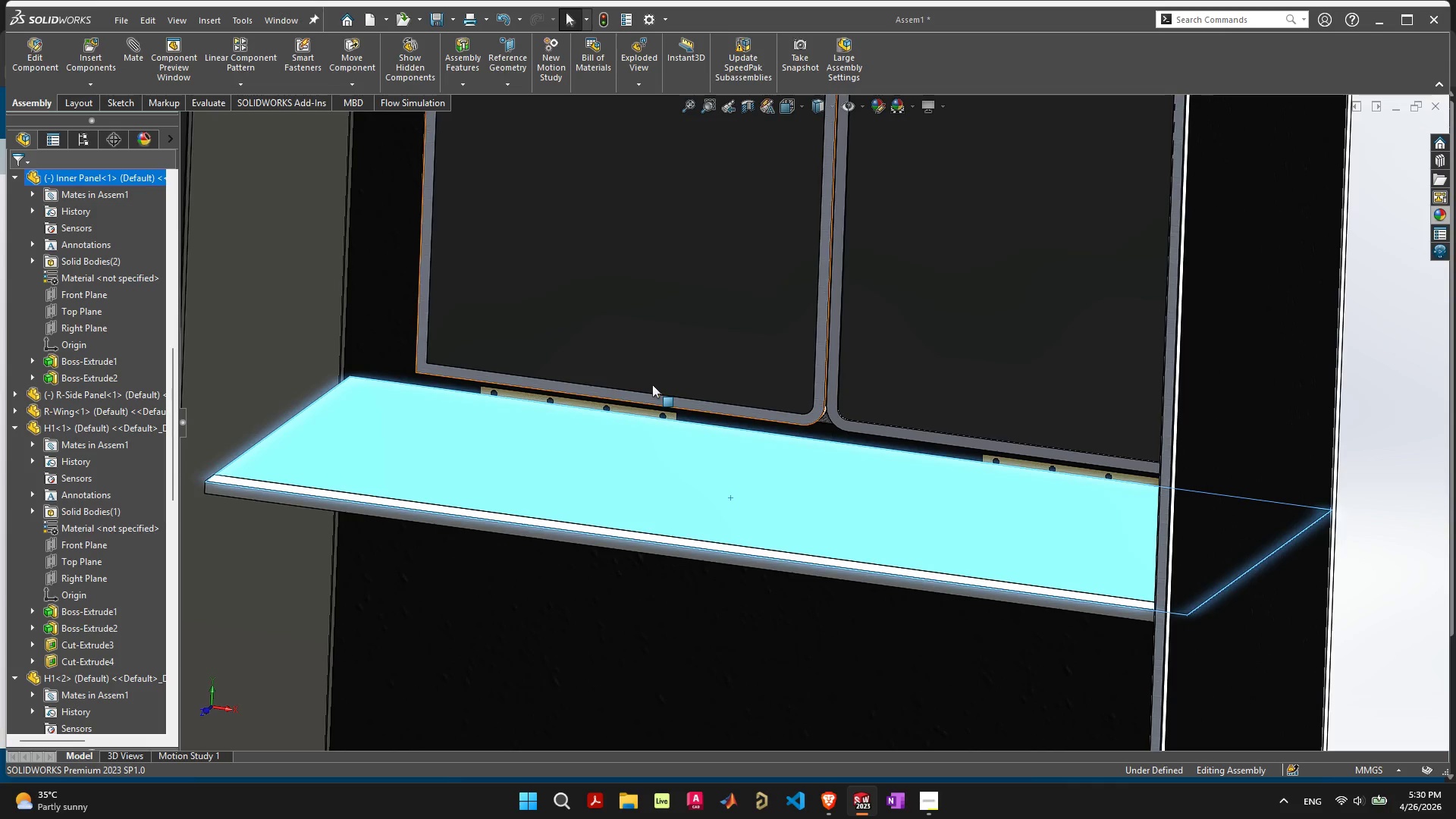 
scroll: coordinate [652, 384], scroll_direction: up, amount: 1.0
 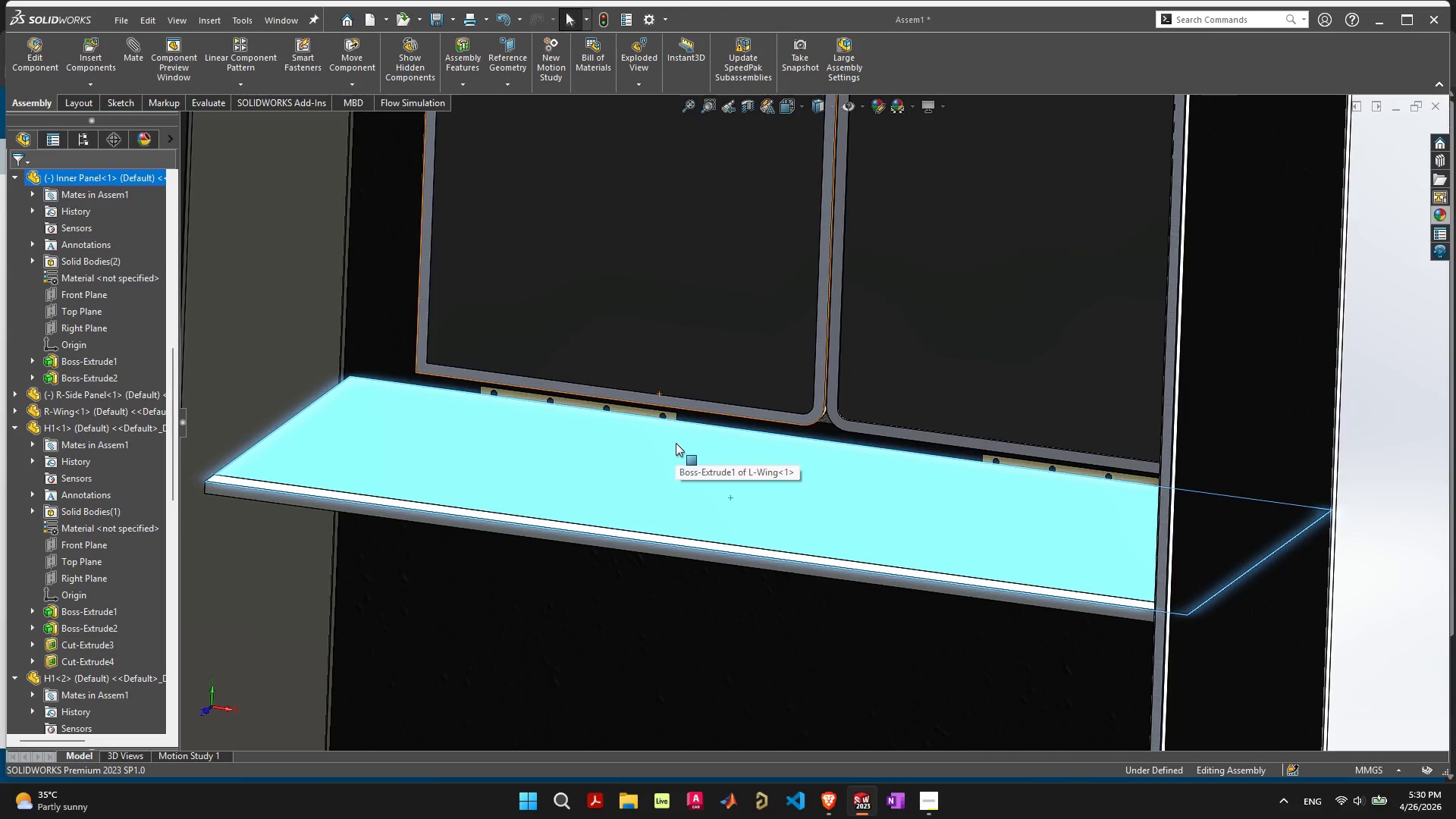 
scroll: coordinate [676, 447], scroll_direction: down, amount: 1.0
 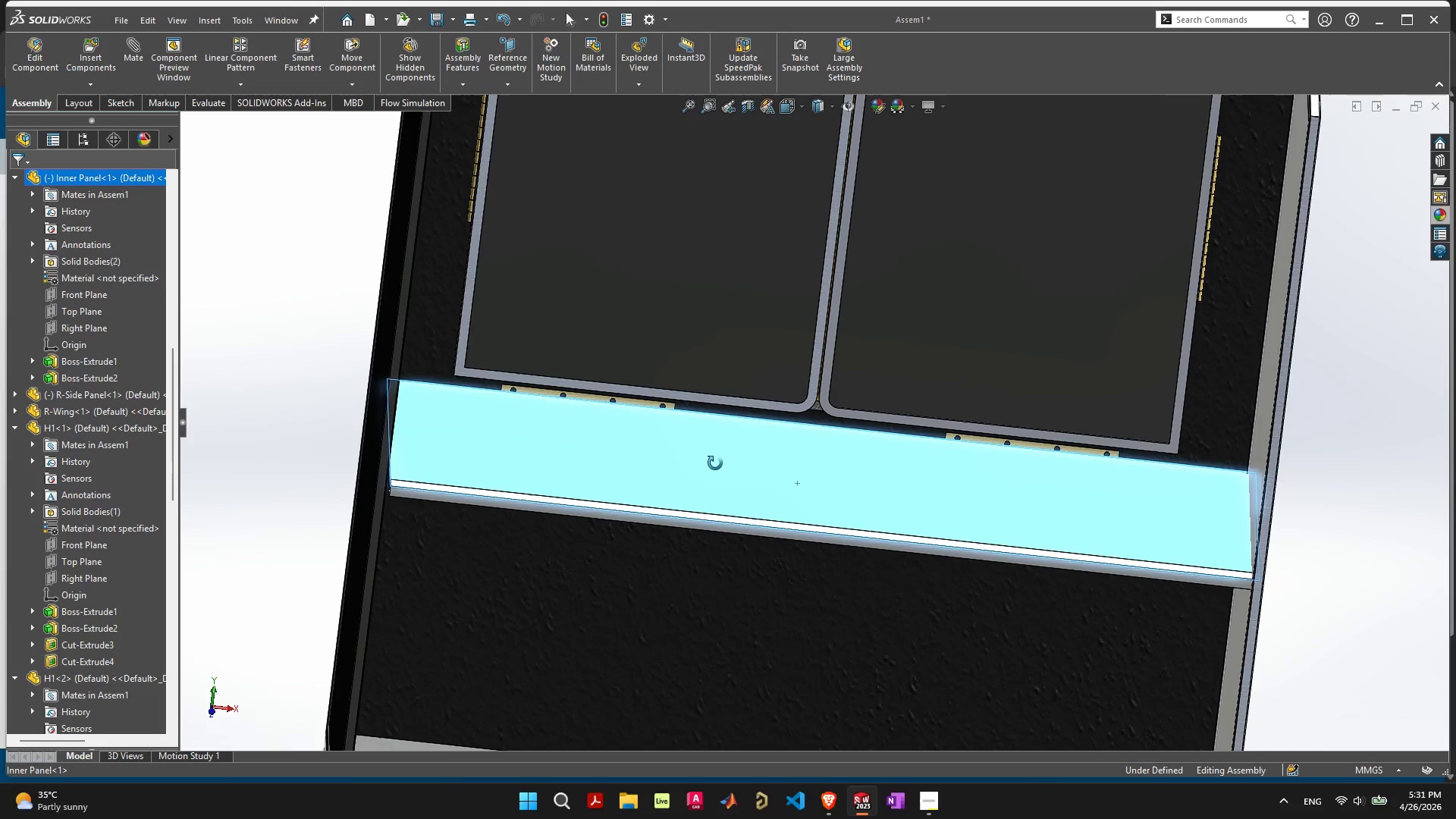 
left_click_drag(start_coordinate=[767, 467], to_coordinate=[747, 467])
 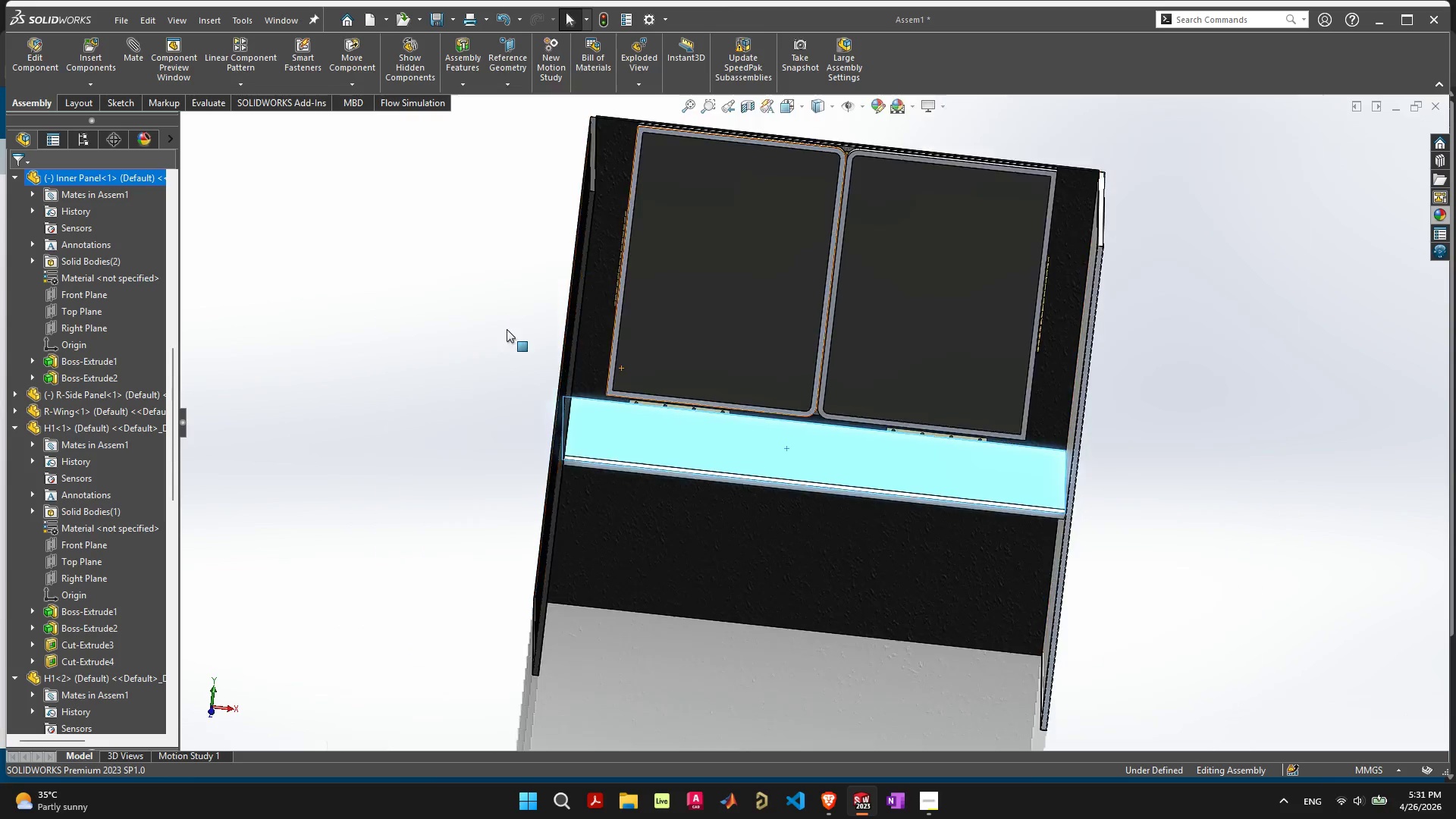 
scroll: coordinate [509, 327], scroll_direction: down, amount: 6.0
 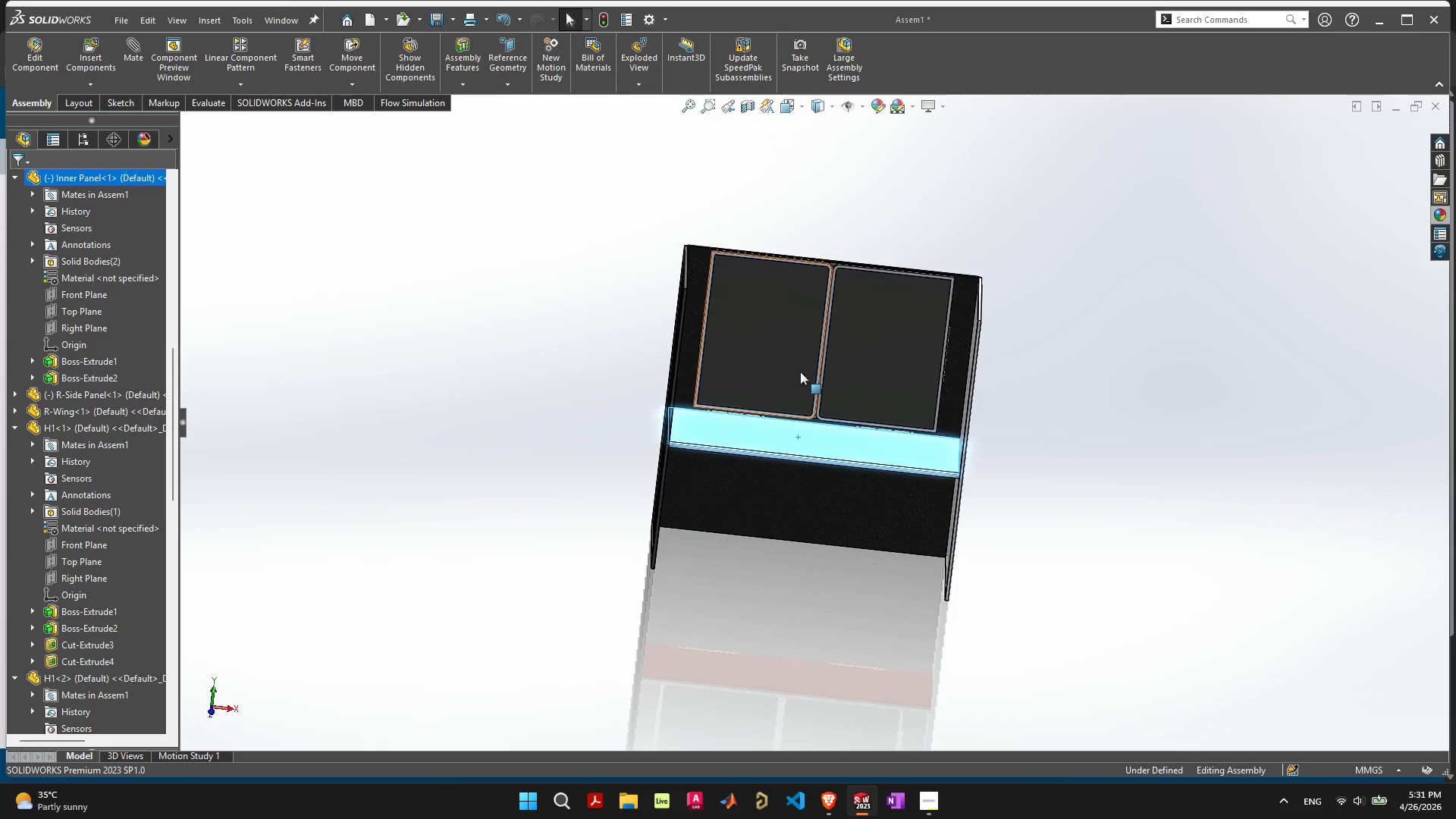 
scroll: coordinate [827, 416], scroll_direction: up, amount: 4.0
 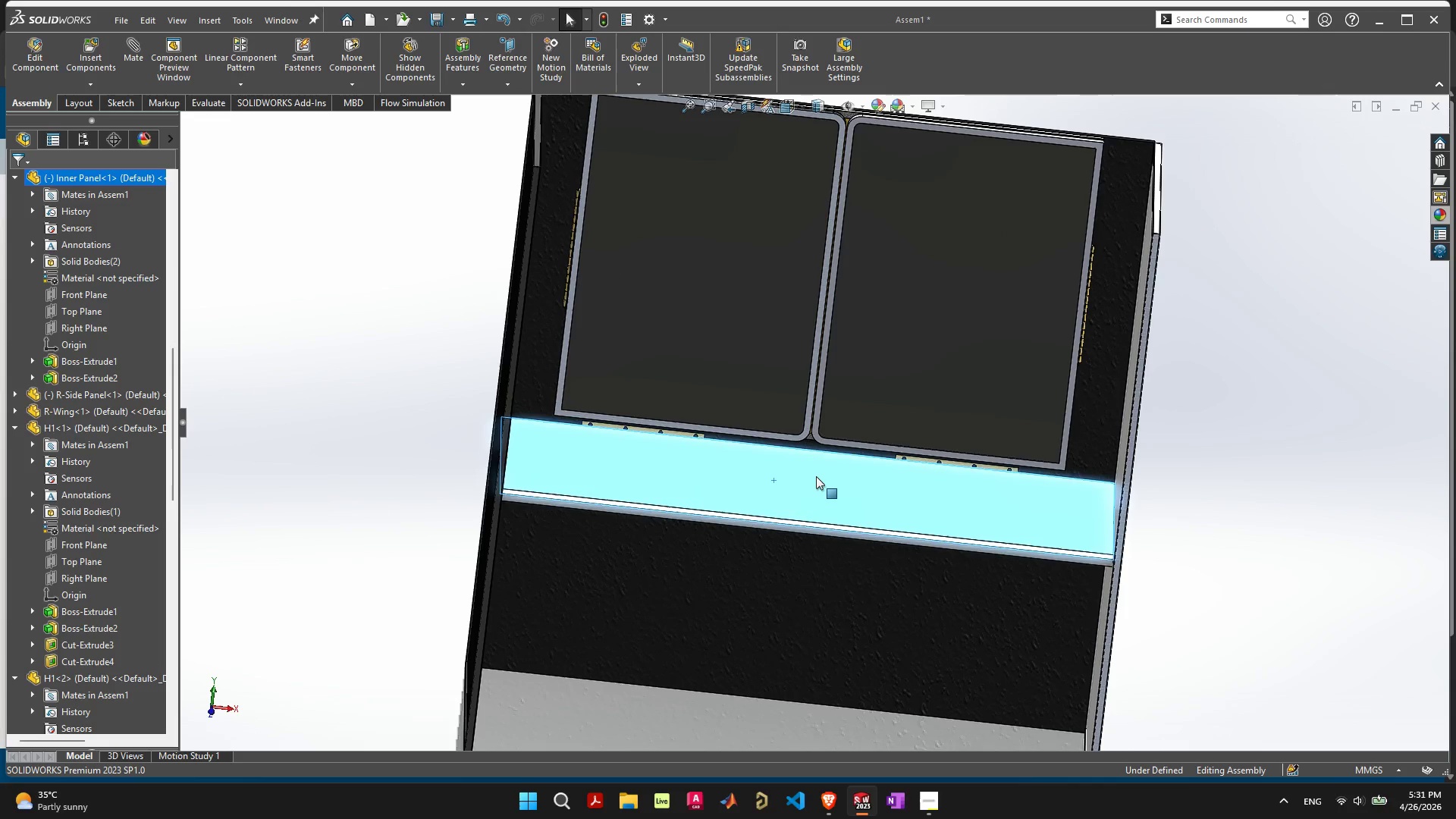 
left_click([816, 476])
 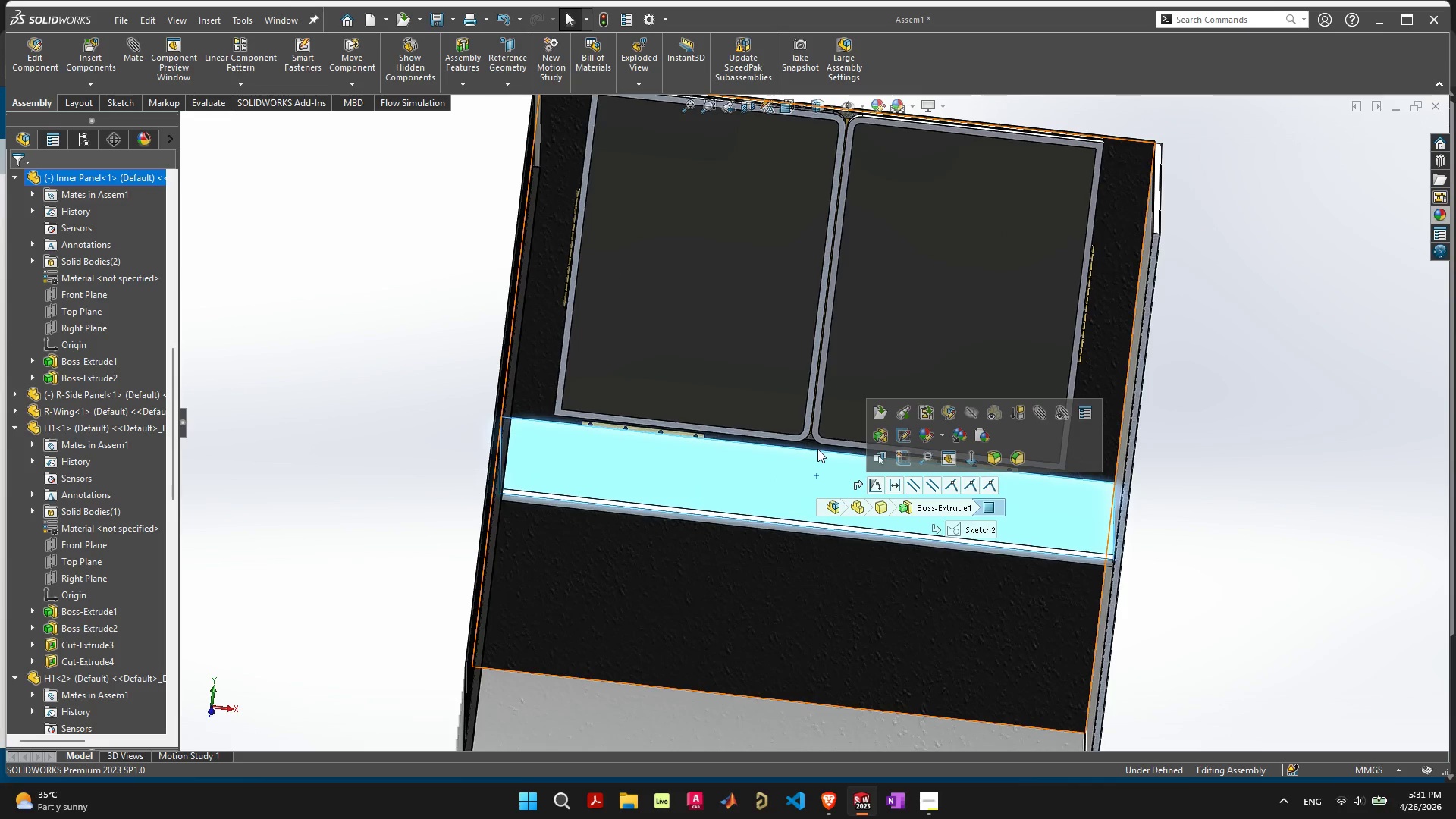 
wait(5.86)
 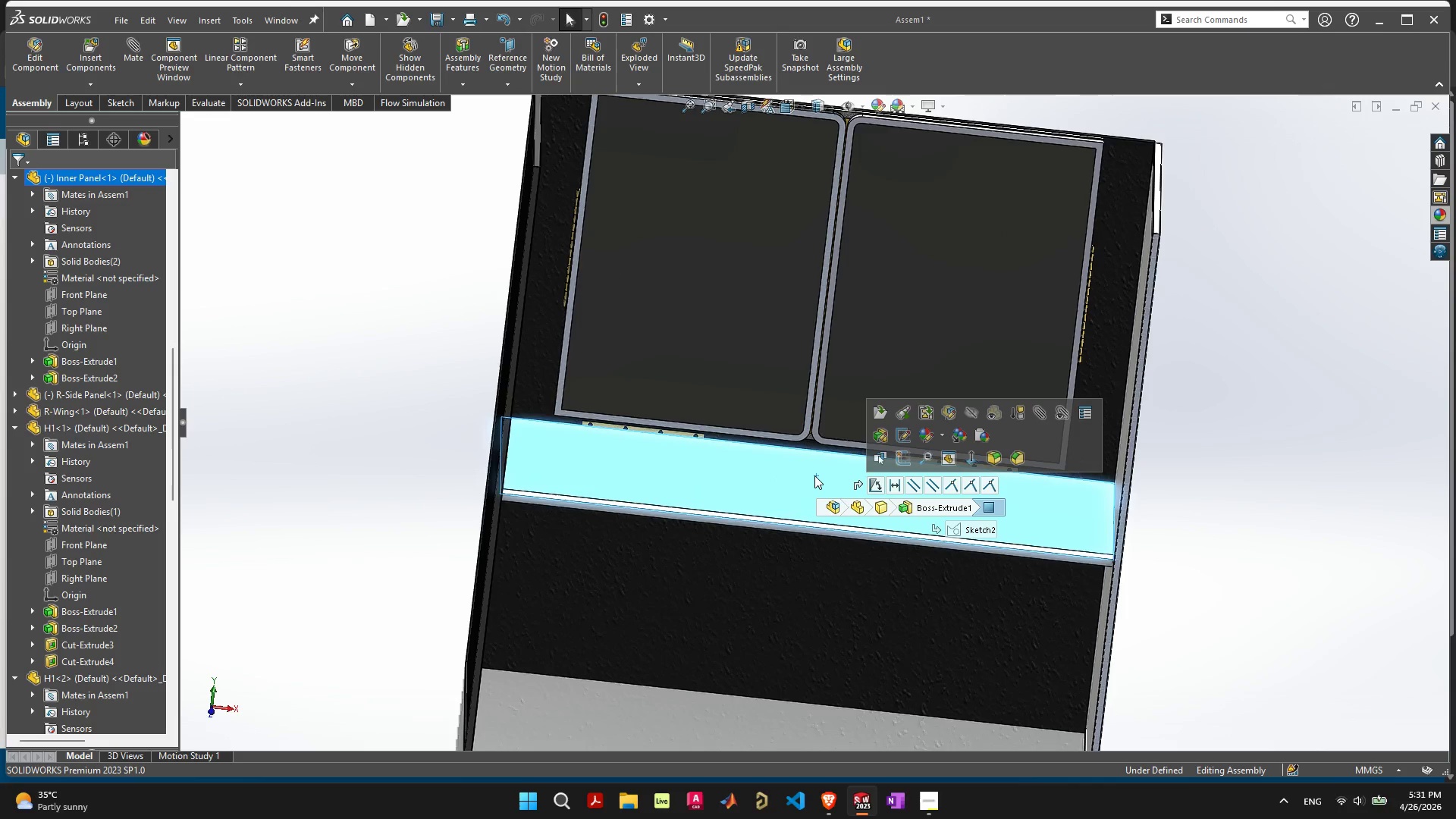 
left_click([817, 451])
 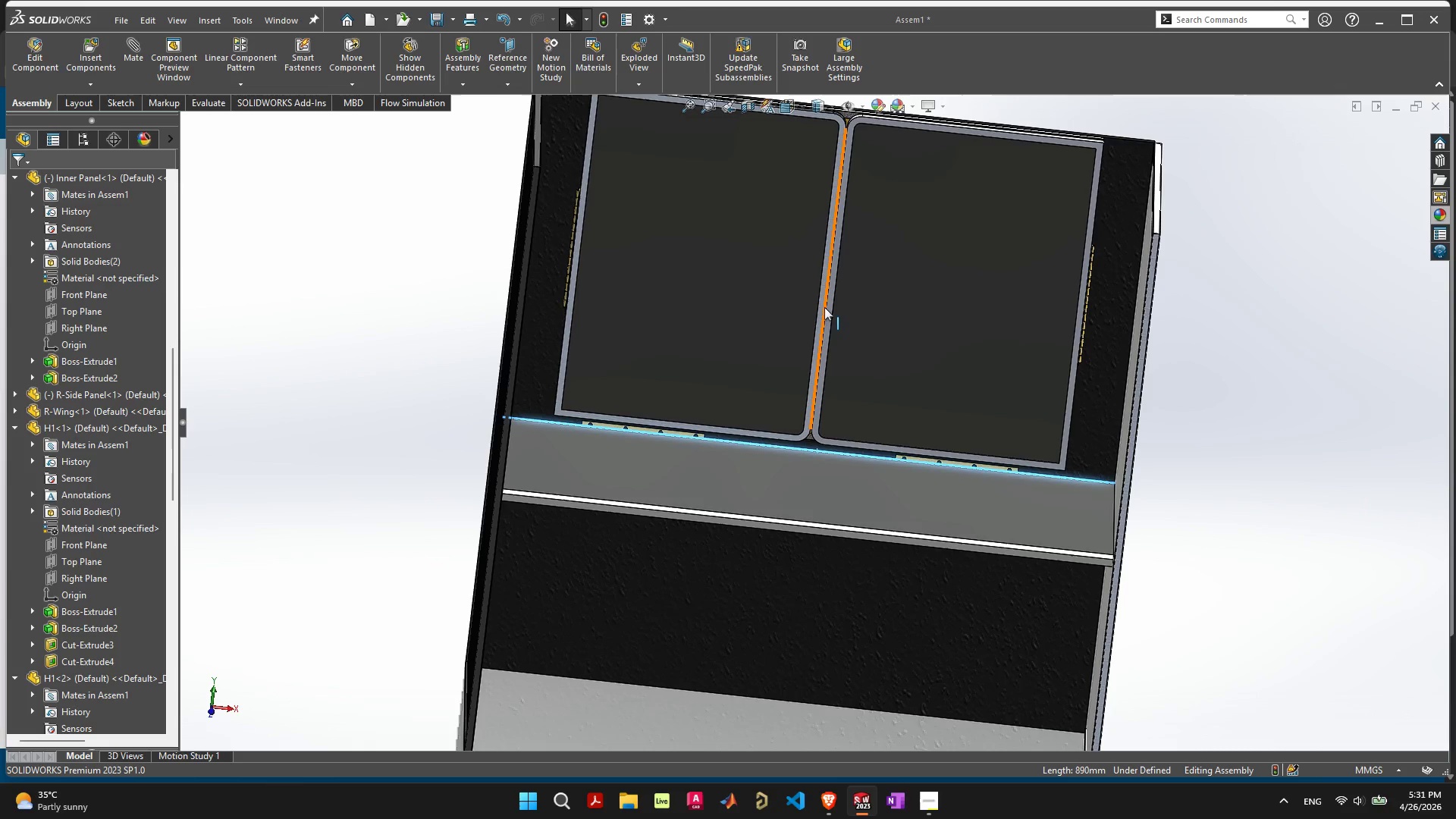 
wait(6.62)
 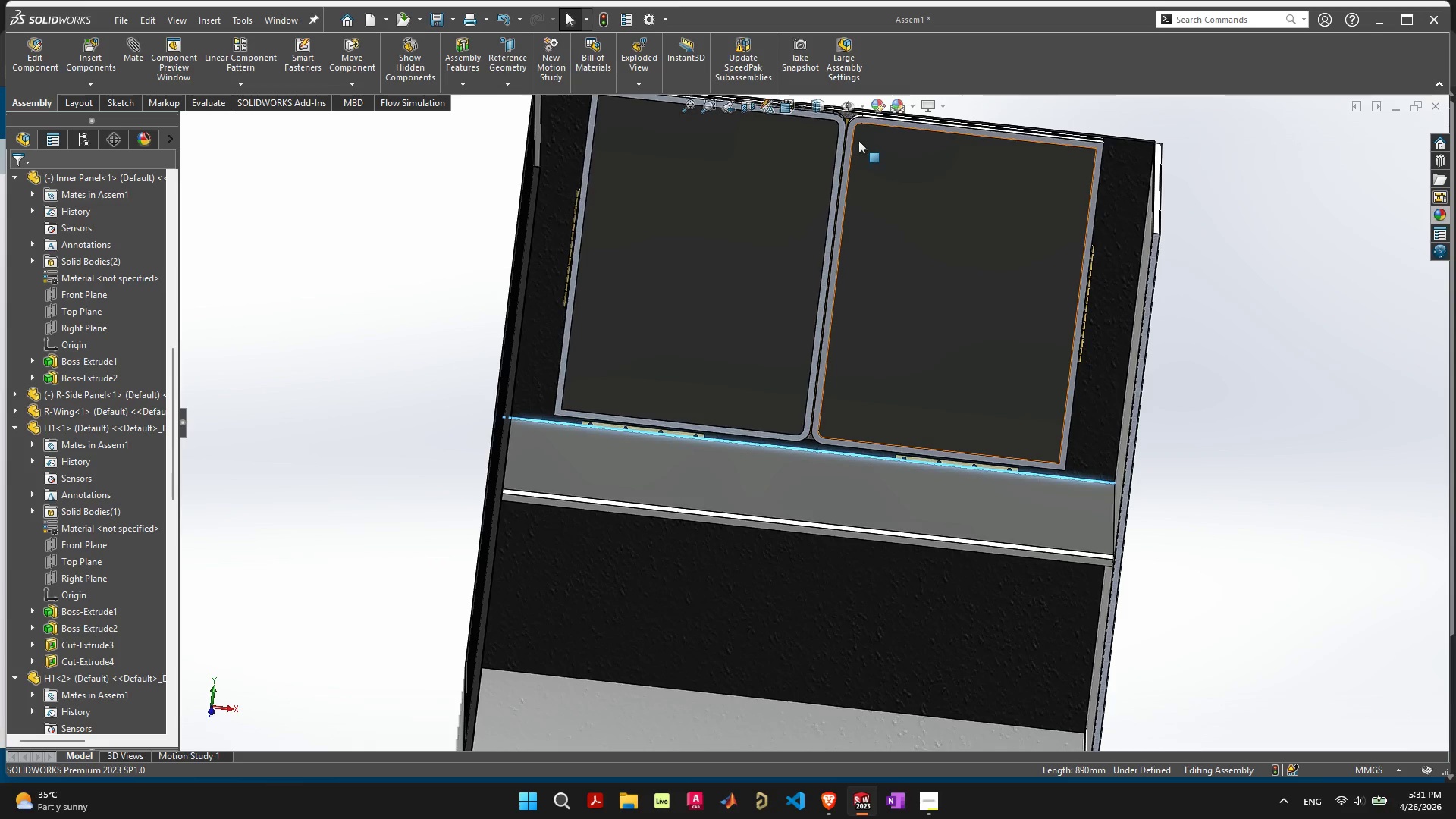 
hold_key(key=ShiftLeft, duration=0.34)
left_click([811, 610])
 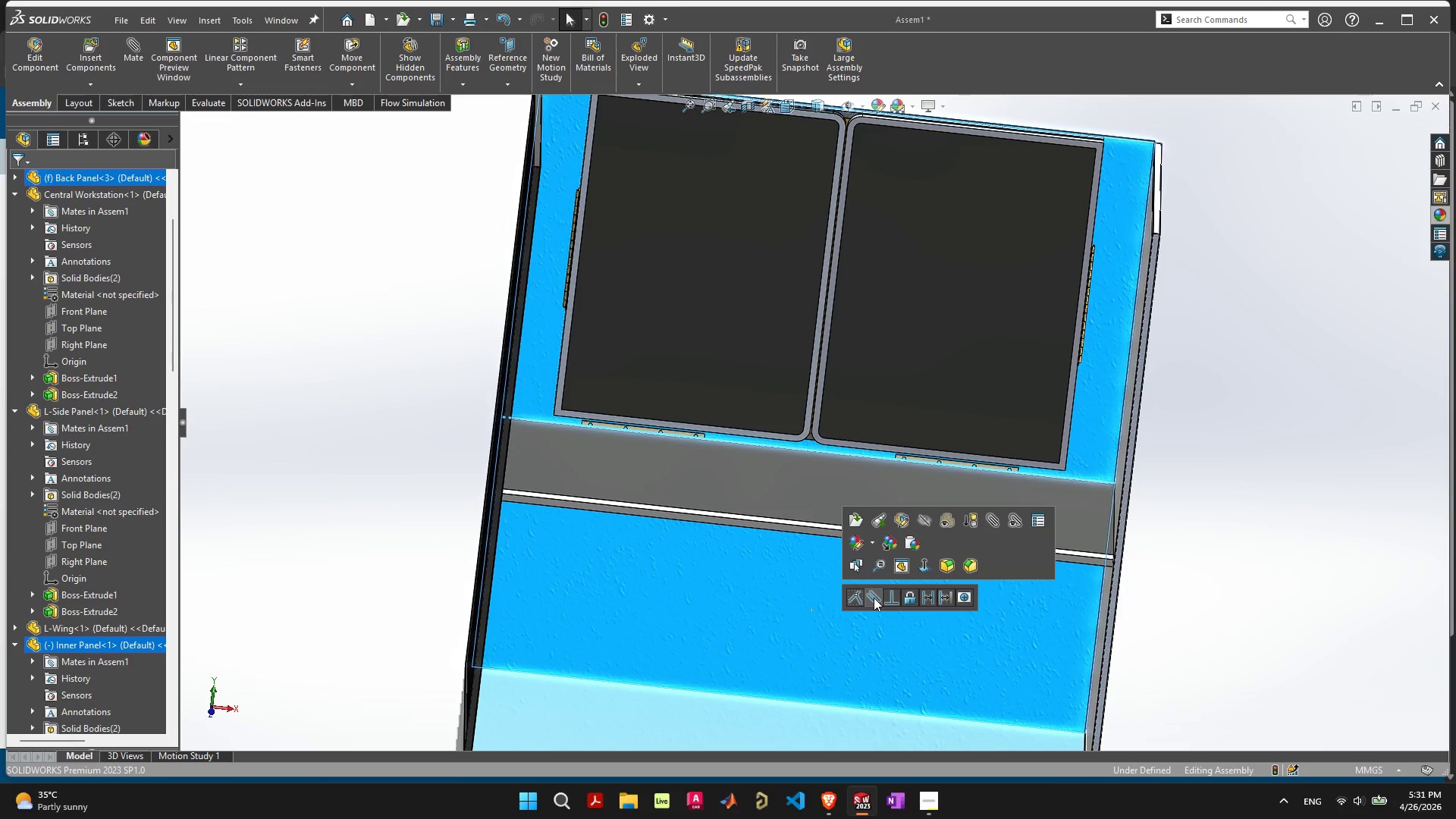 
left_click([970, 598])
 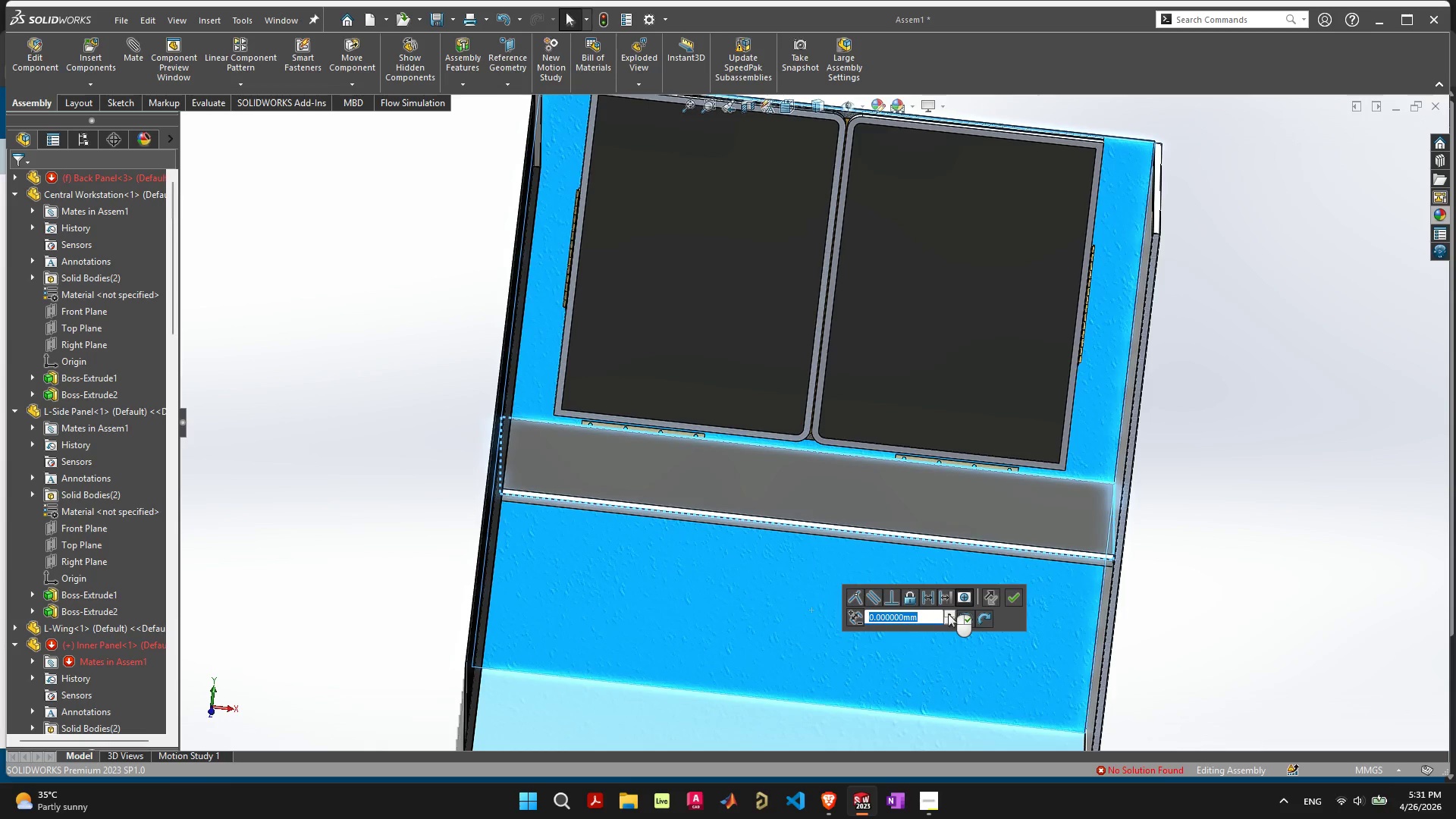 
wait(5.73)
 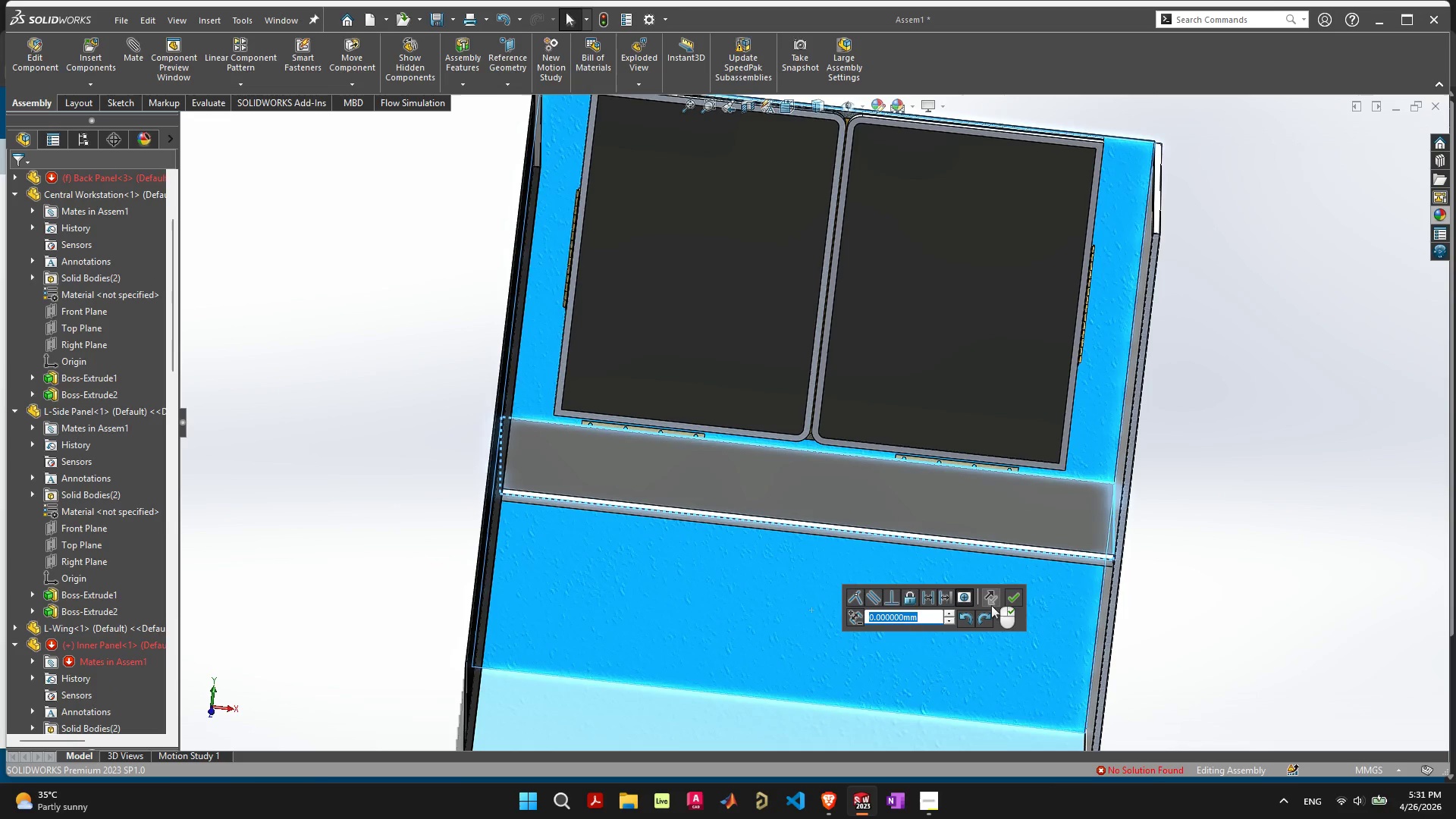 
left_click([948, 613])
 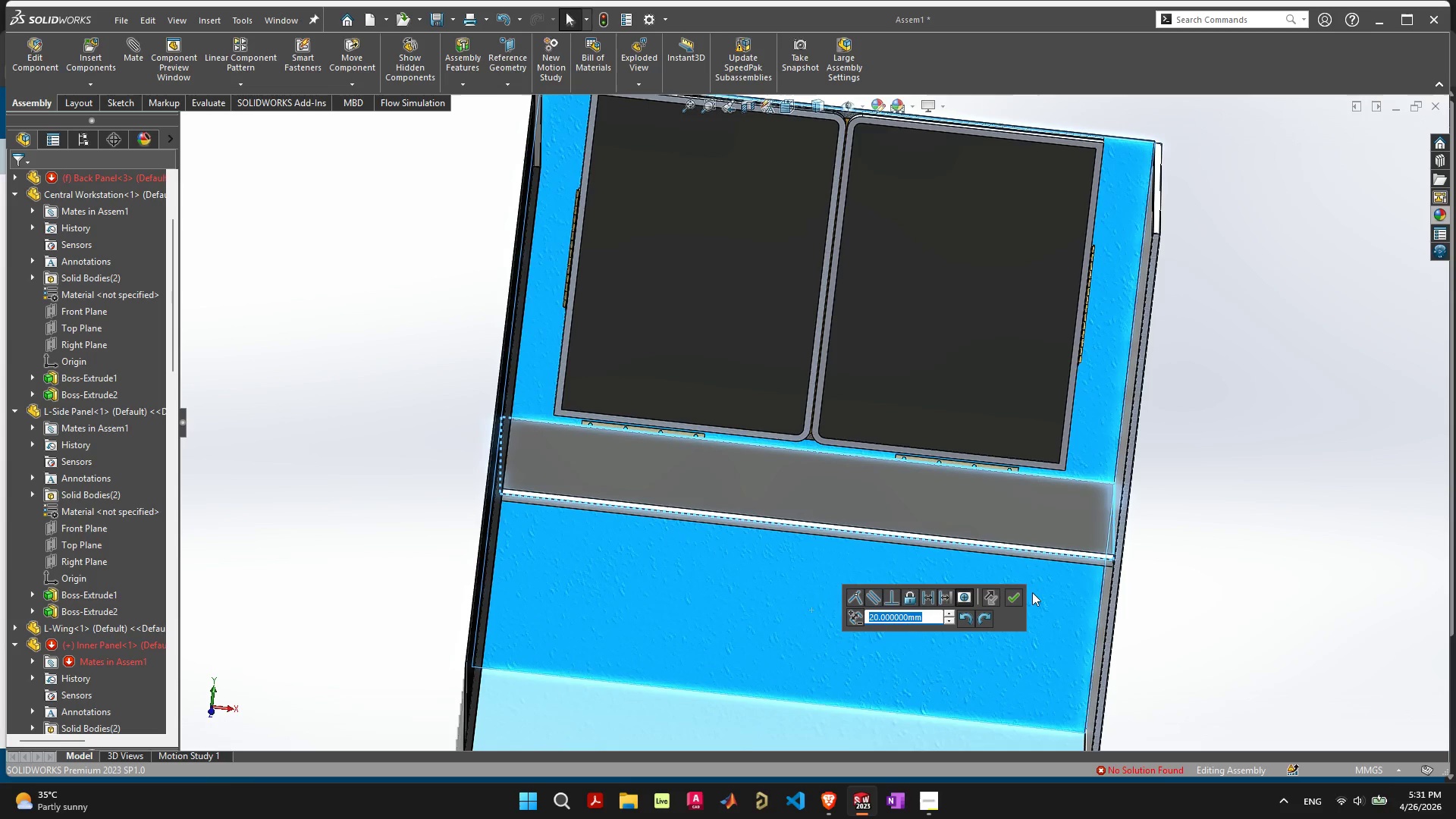 
left_click([1014, 596])
 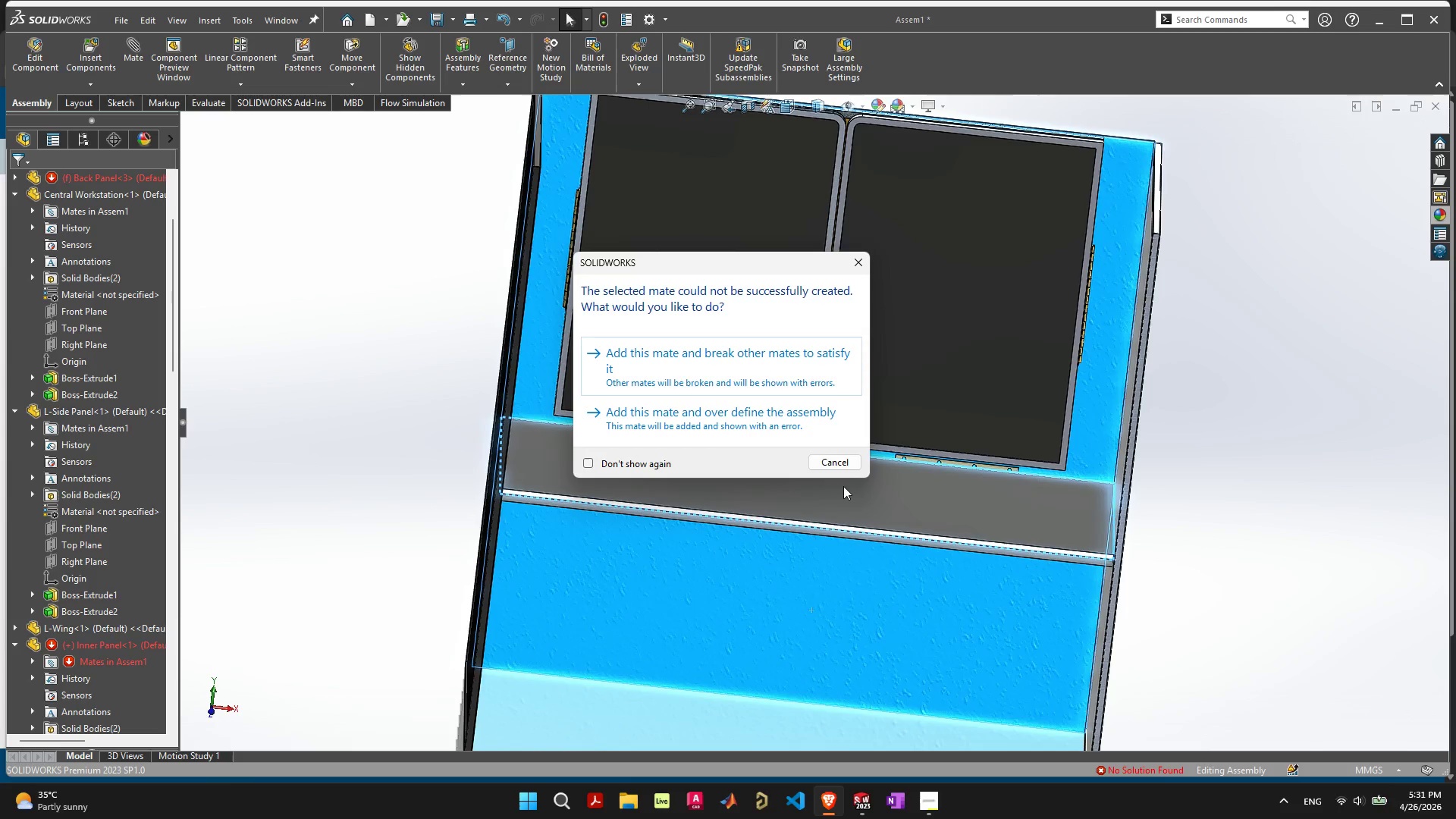 
left_click([846, 457])
 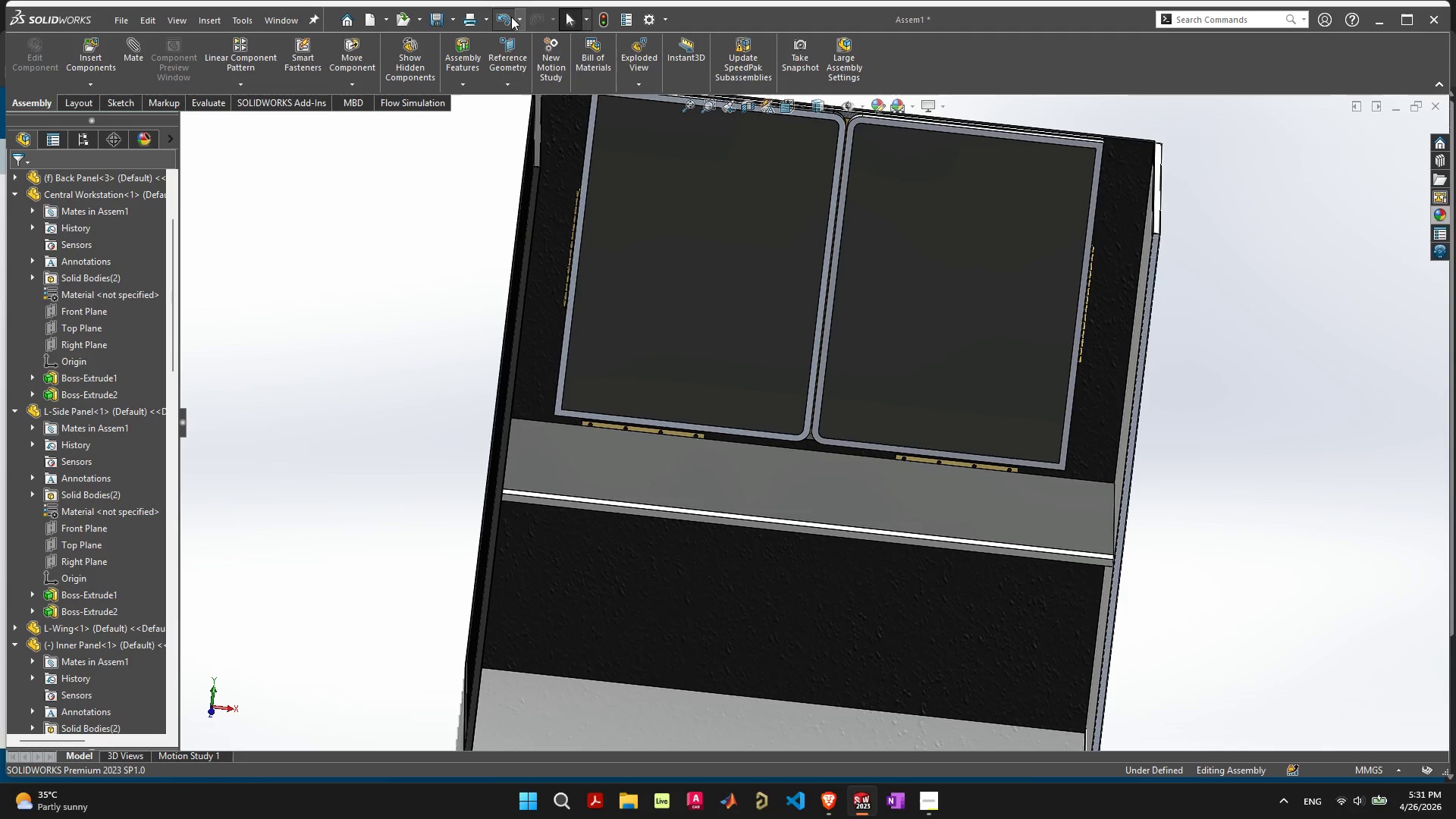 
left_click([609, 20])
 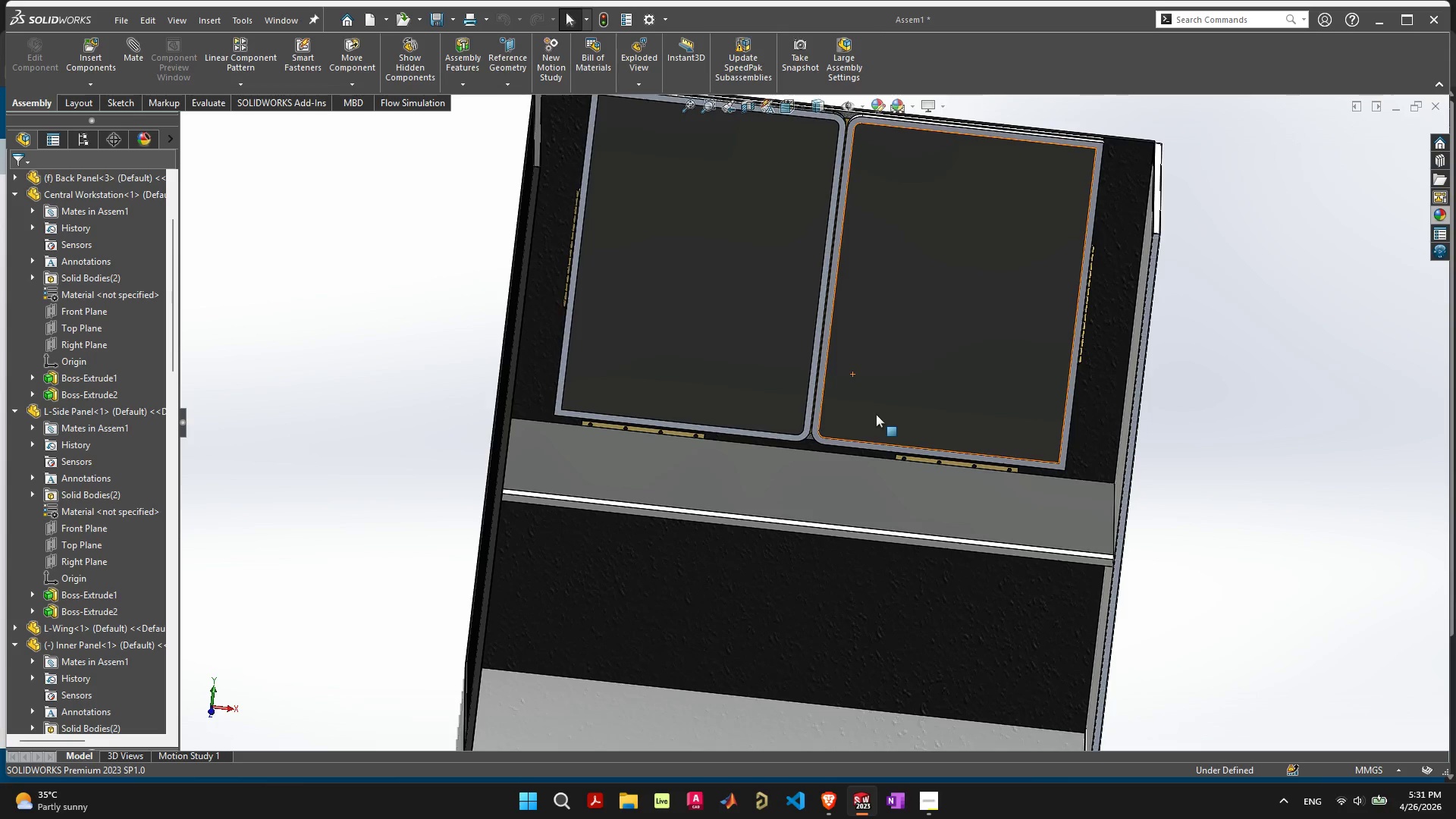 
scroll: coordinate [876, 417], scroll_direction: down, amount: 2.0
 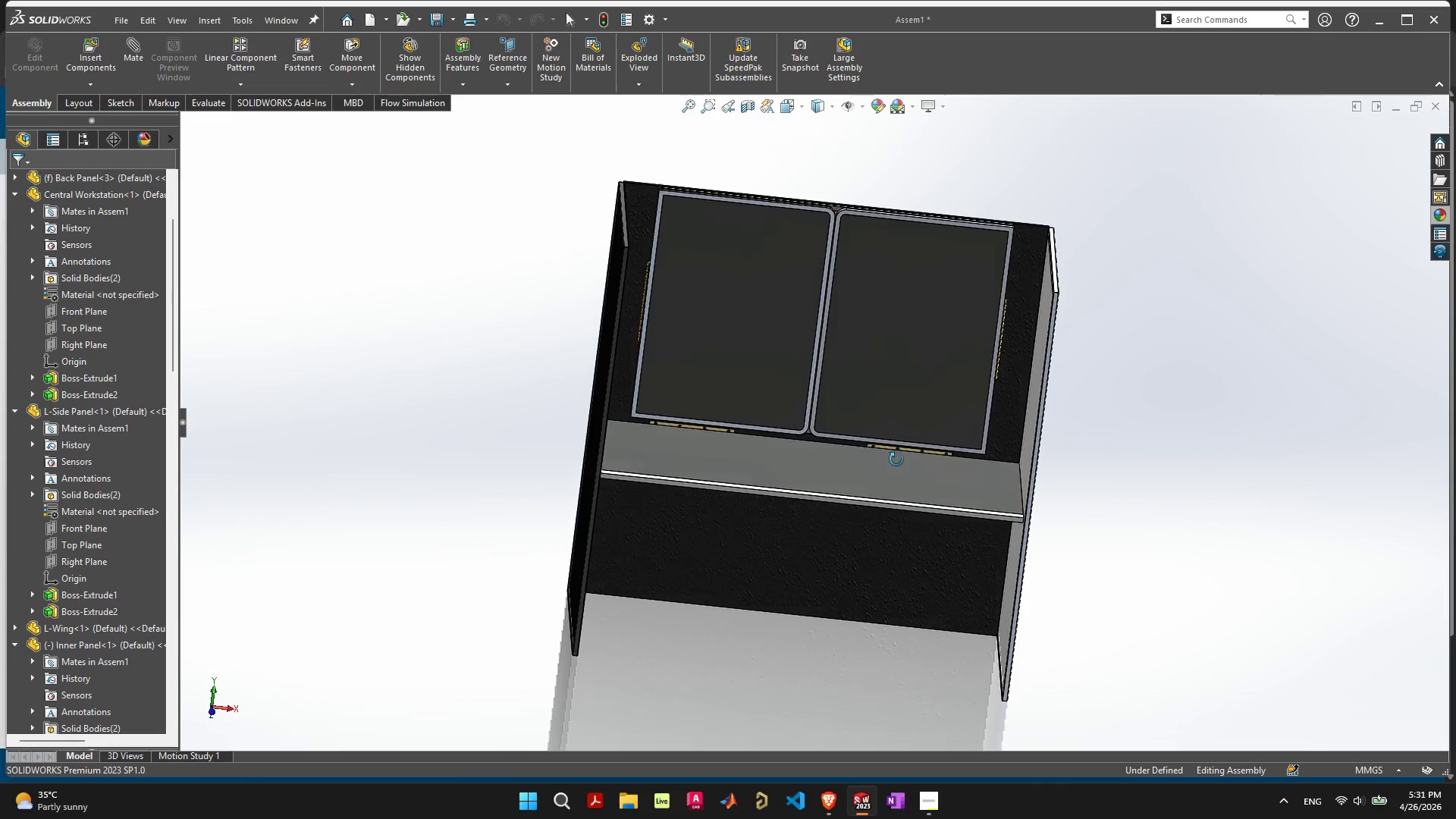 
scroll: coordinate [931, 398], scroll_direction: up, amount: 14.0
 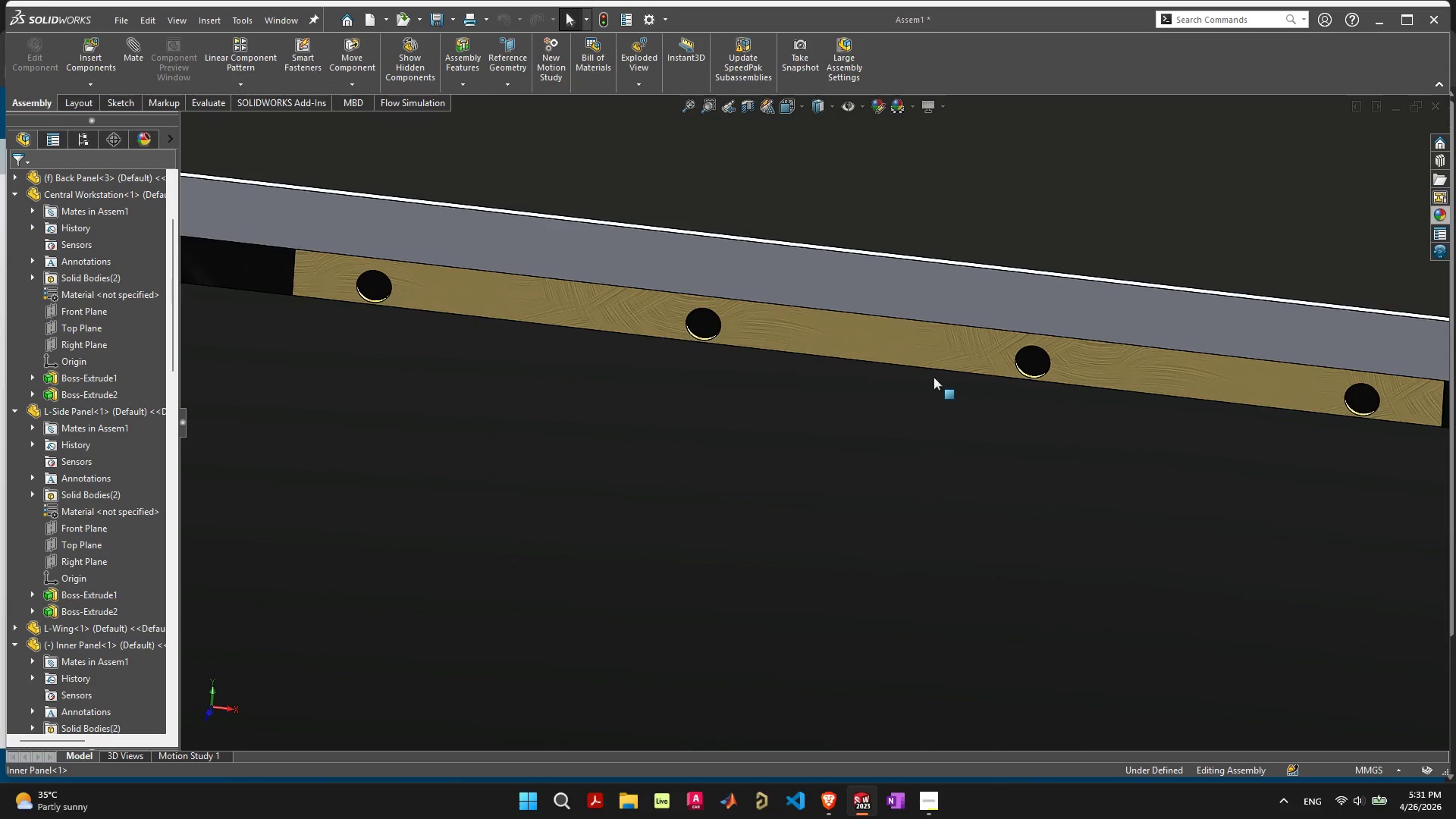 
scroll: coordinate [871, 535], scroll_direction: down, amount: 10.0
 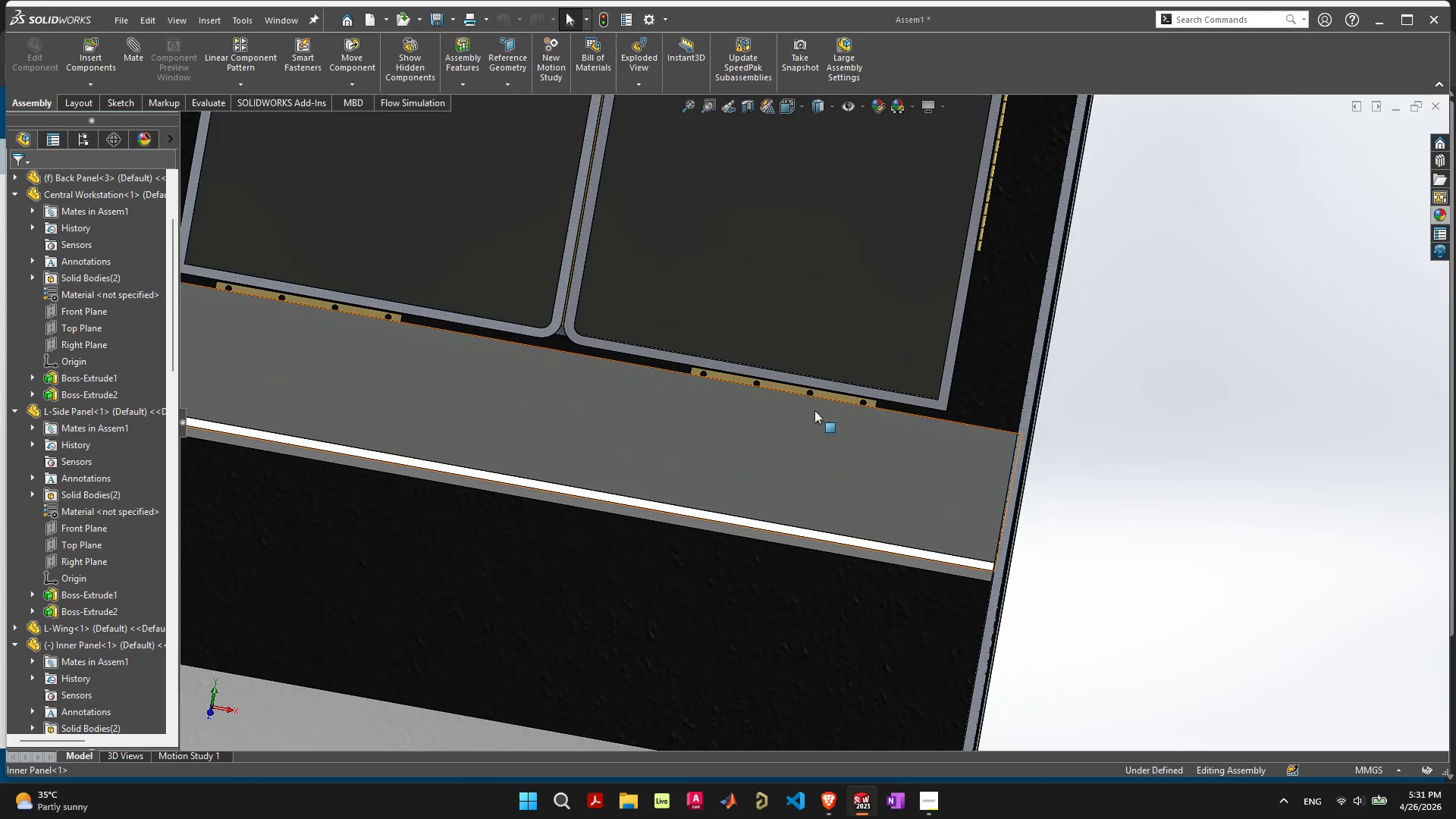 
left_click([789, 387])
 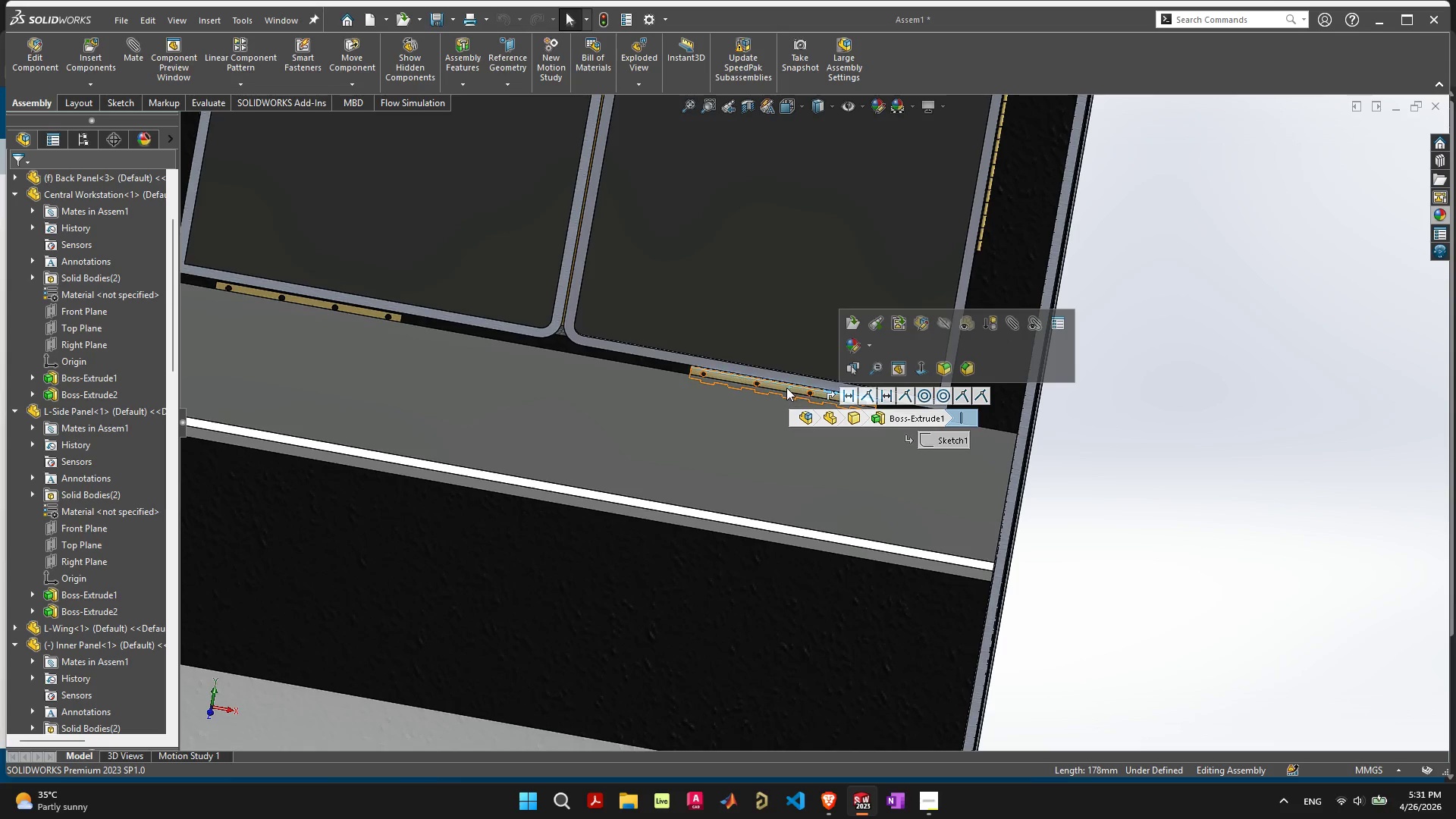 
left_click([786, 388])
 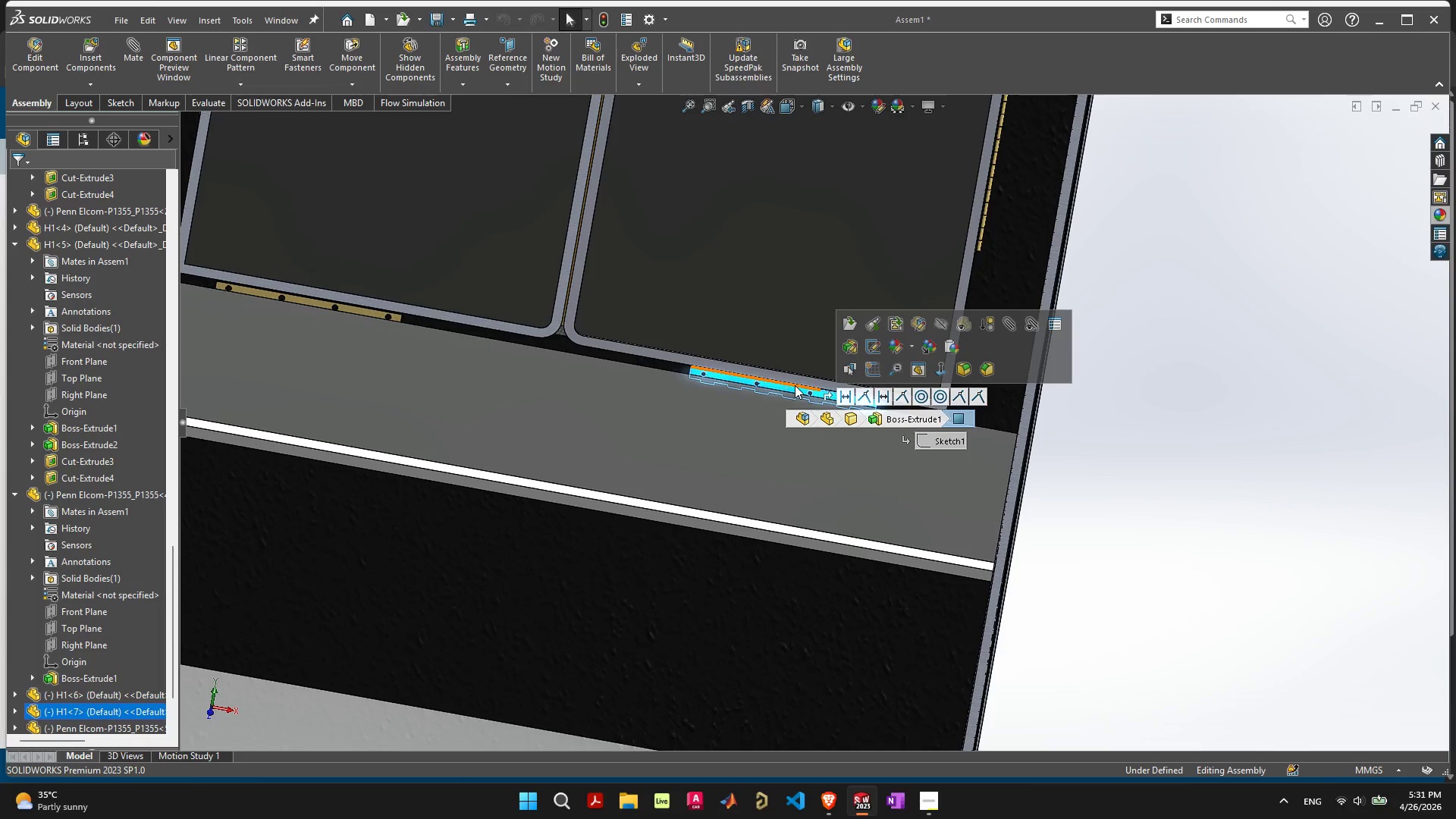 
right_click([793, 390])
 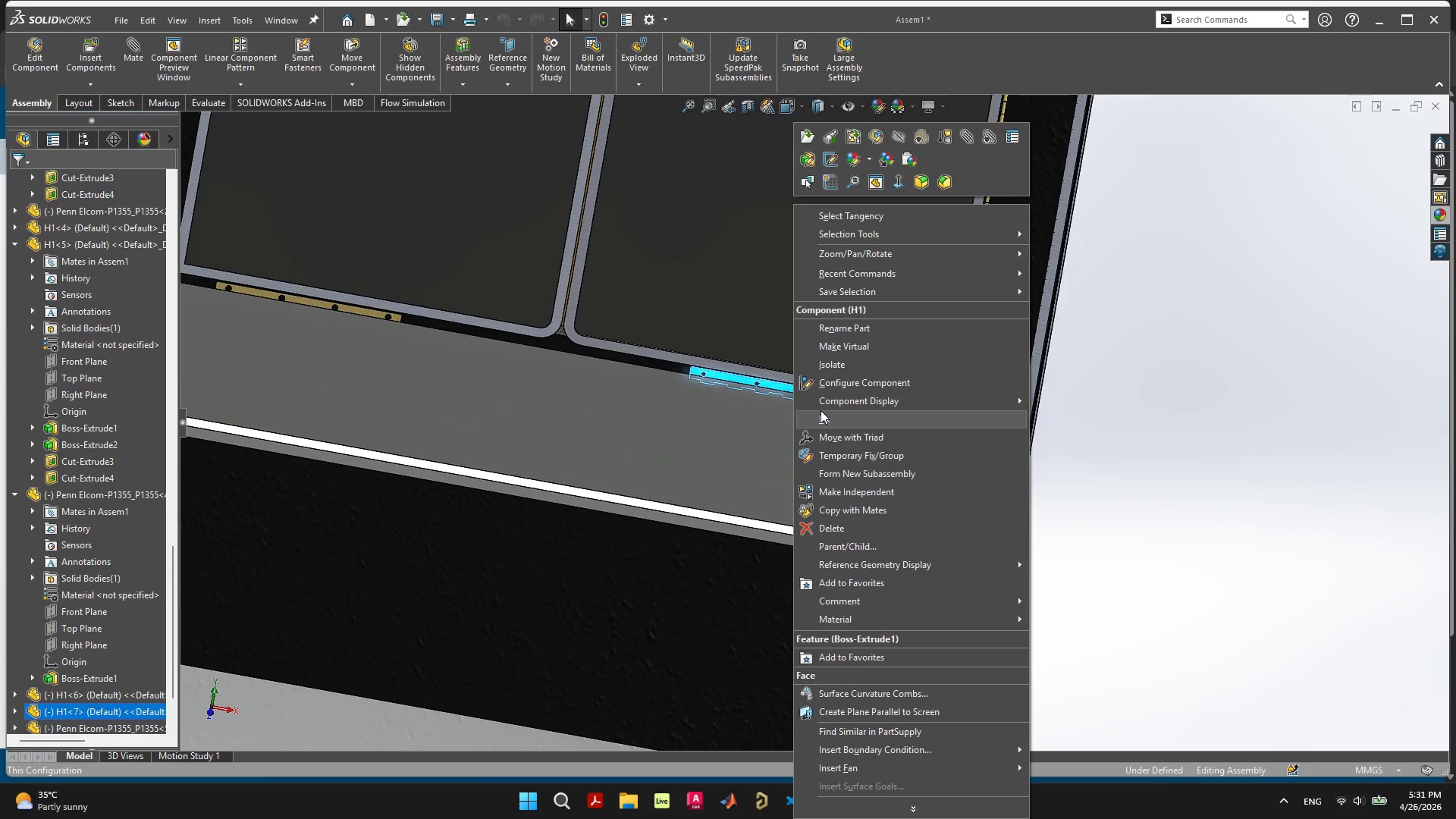 
left_click([821, 419])
 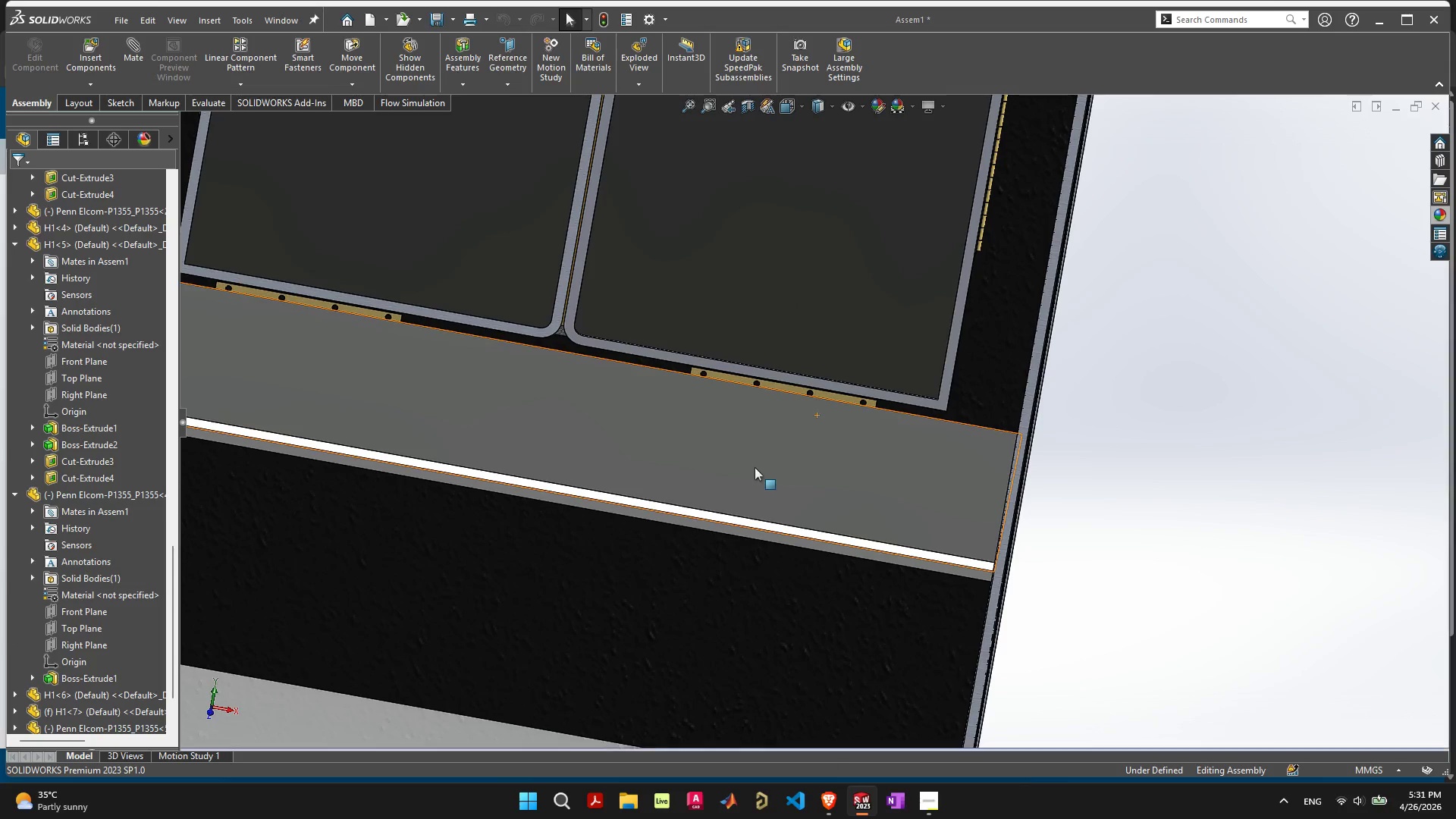 
left_click_drag(start_coordinate=[754, 468], to_coordinate=[735, 567])
 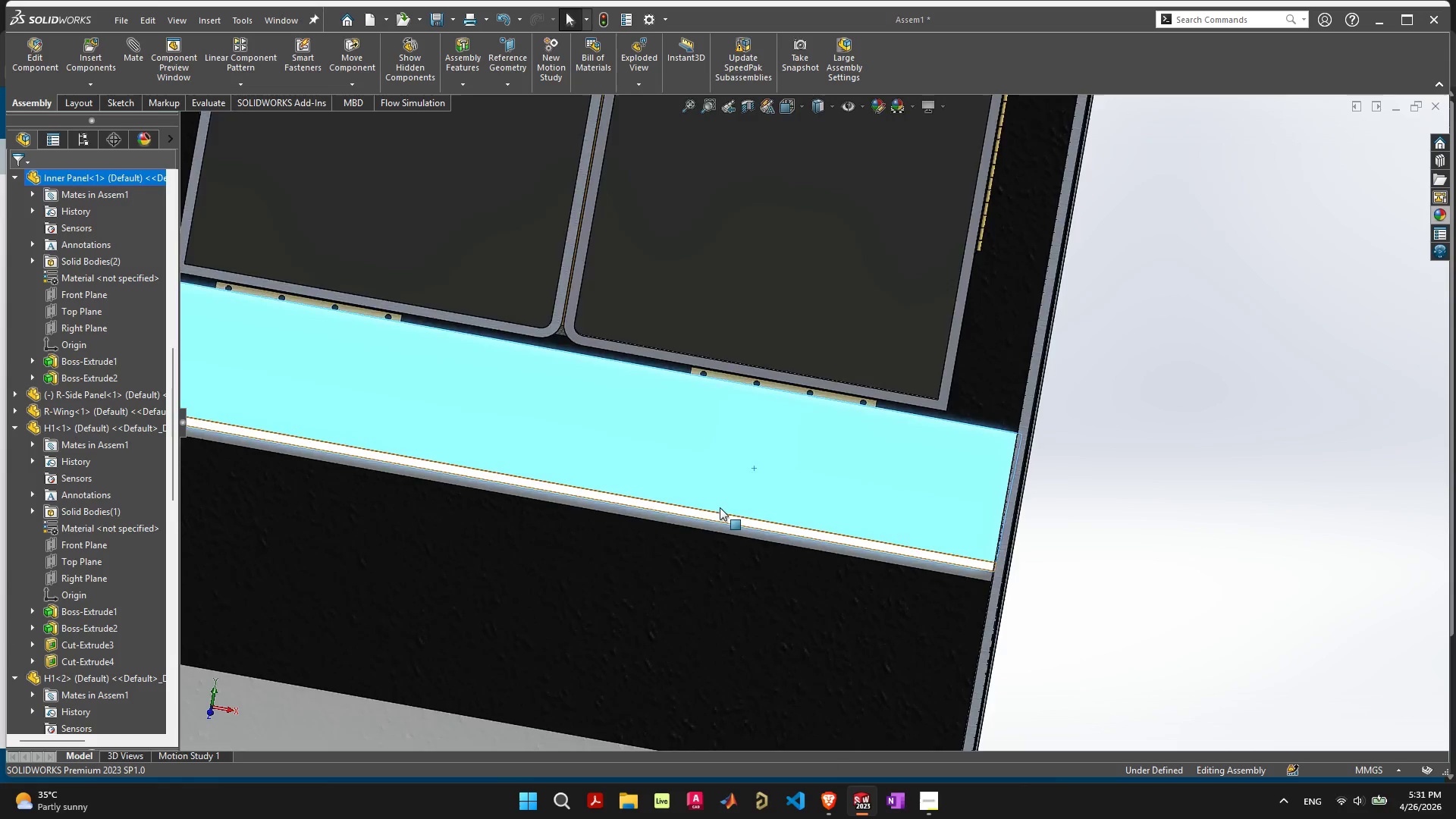 
scroll: coordinate [641, 521], scroll_direction: down, amount: 5.0
 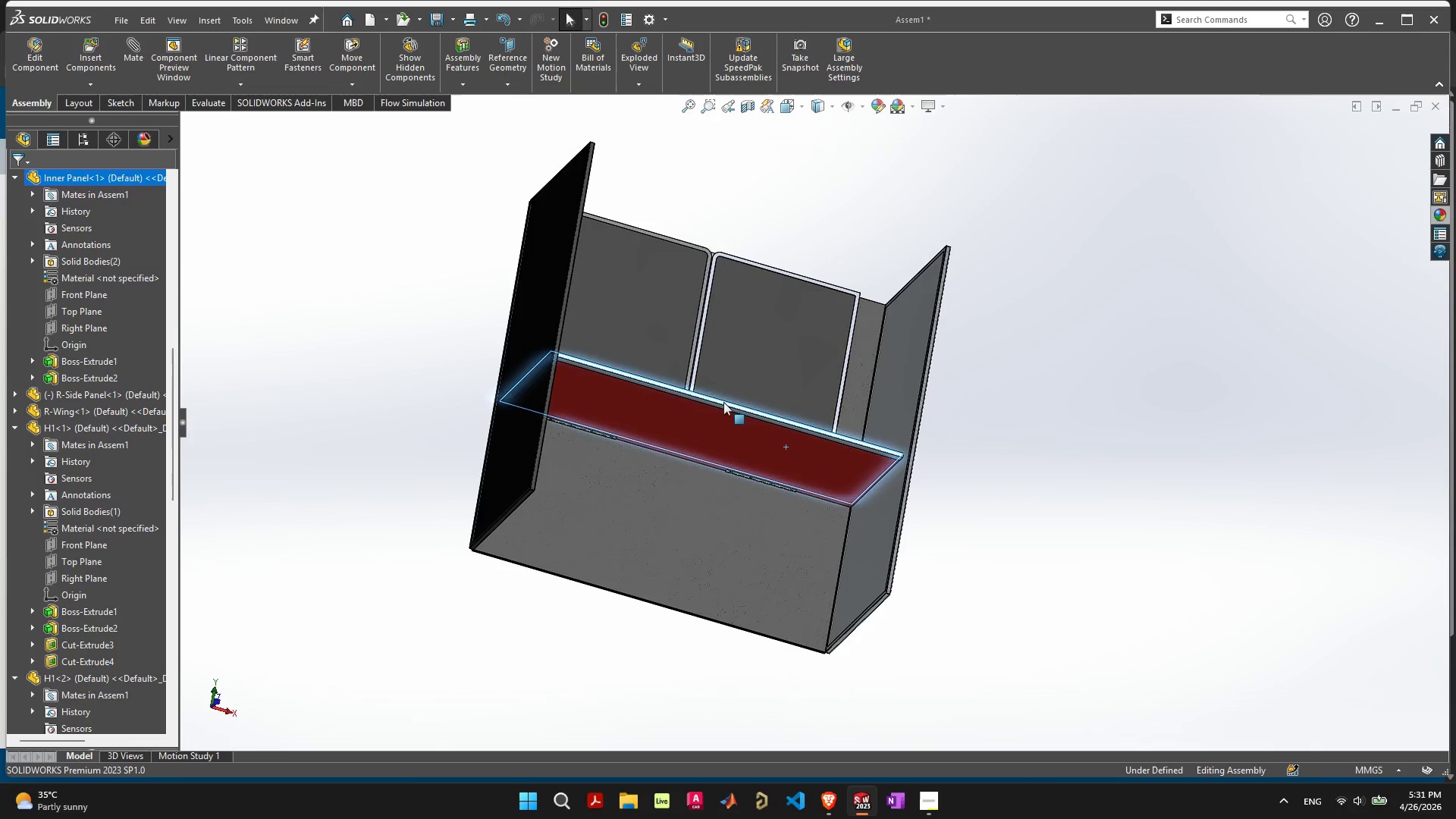 
left_click([720, 443])
 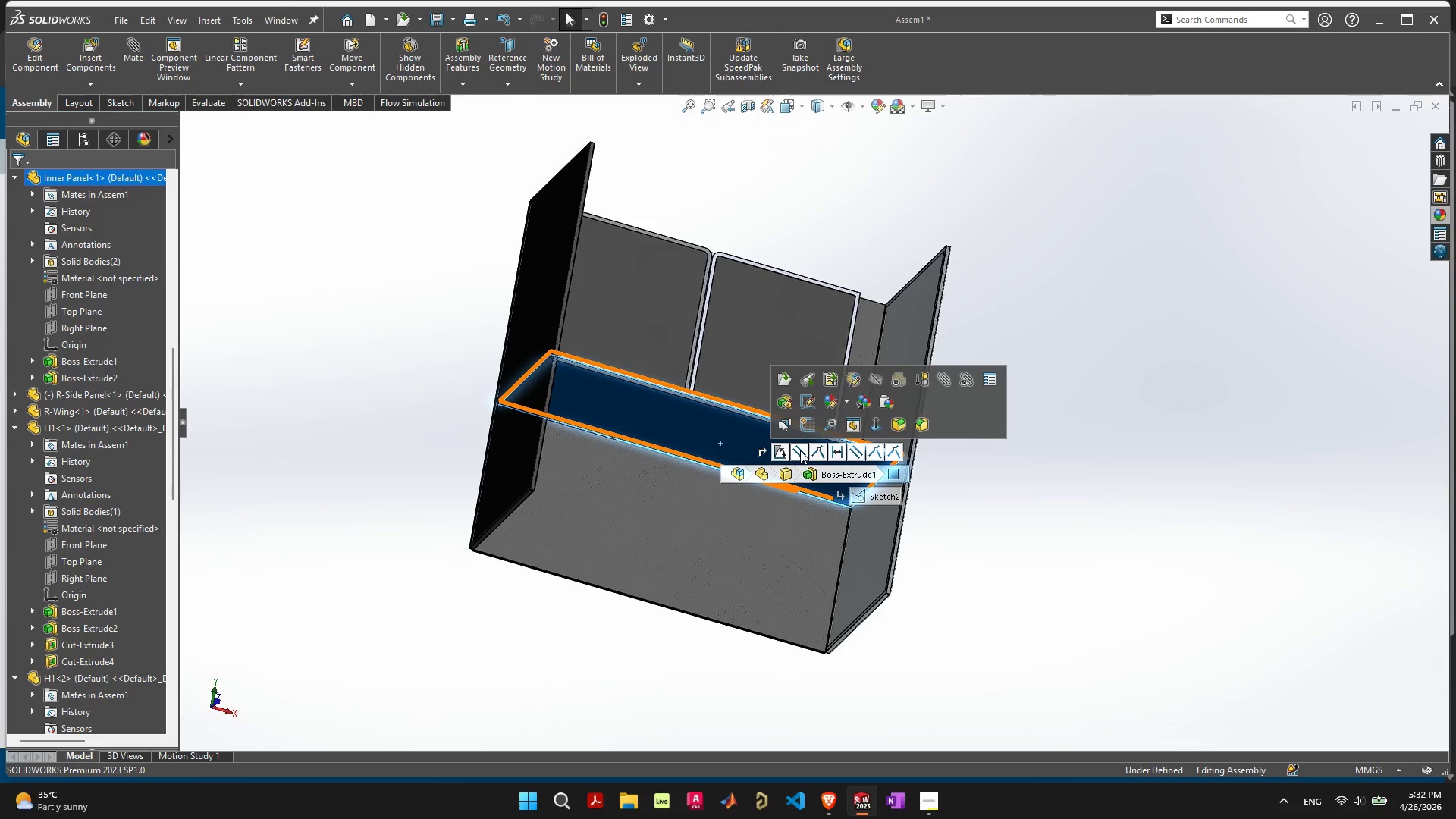 
left_click([800, 450])
 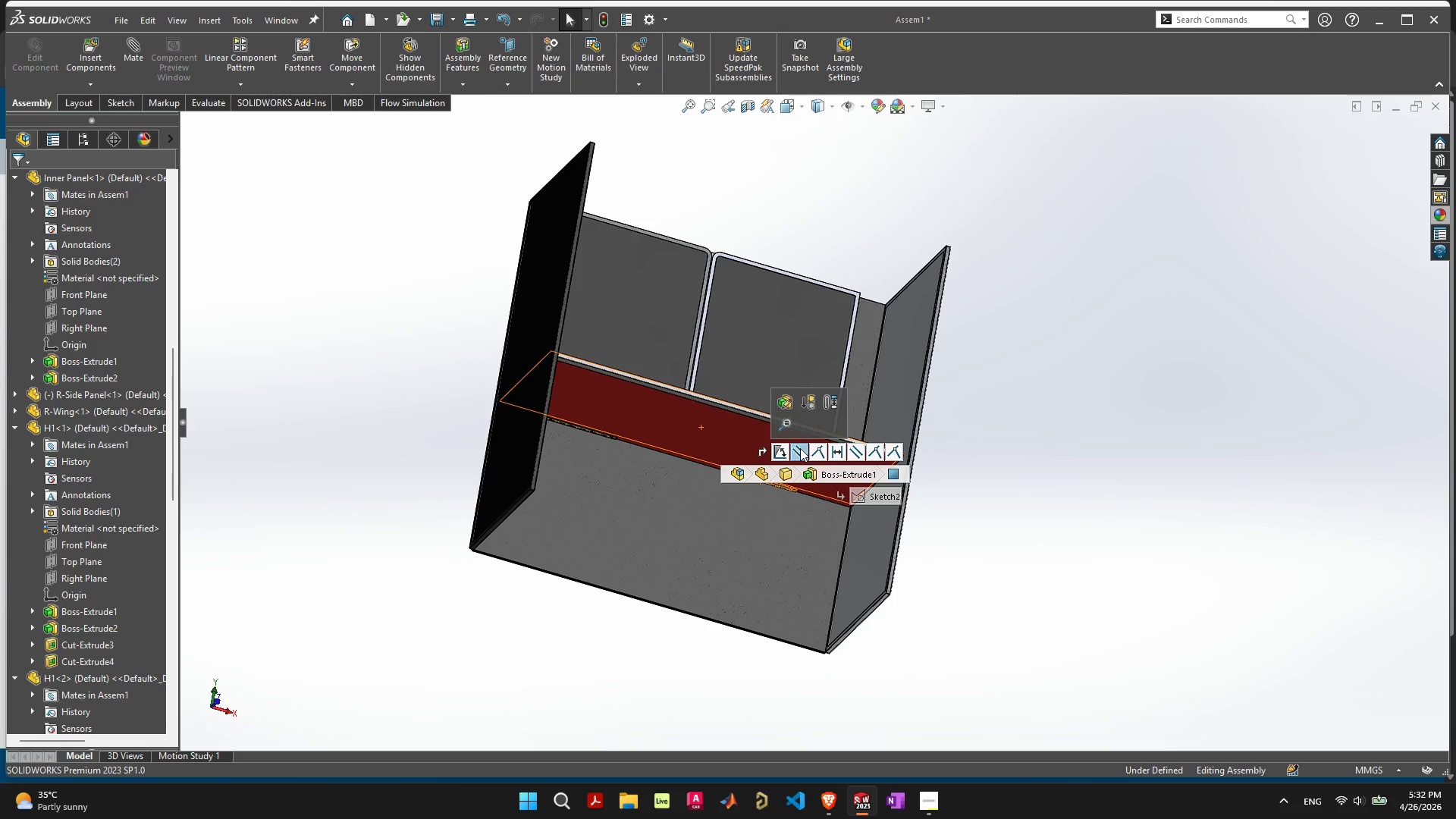 
key(Delete)
 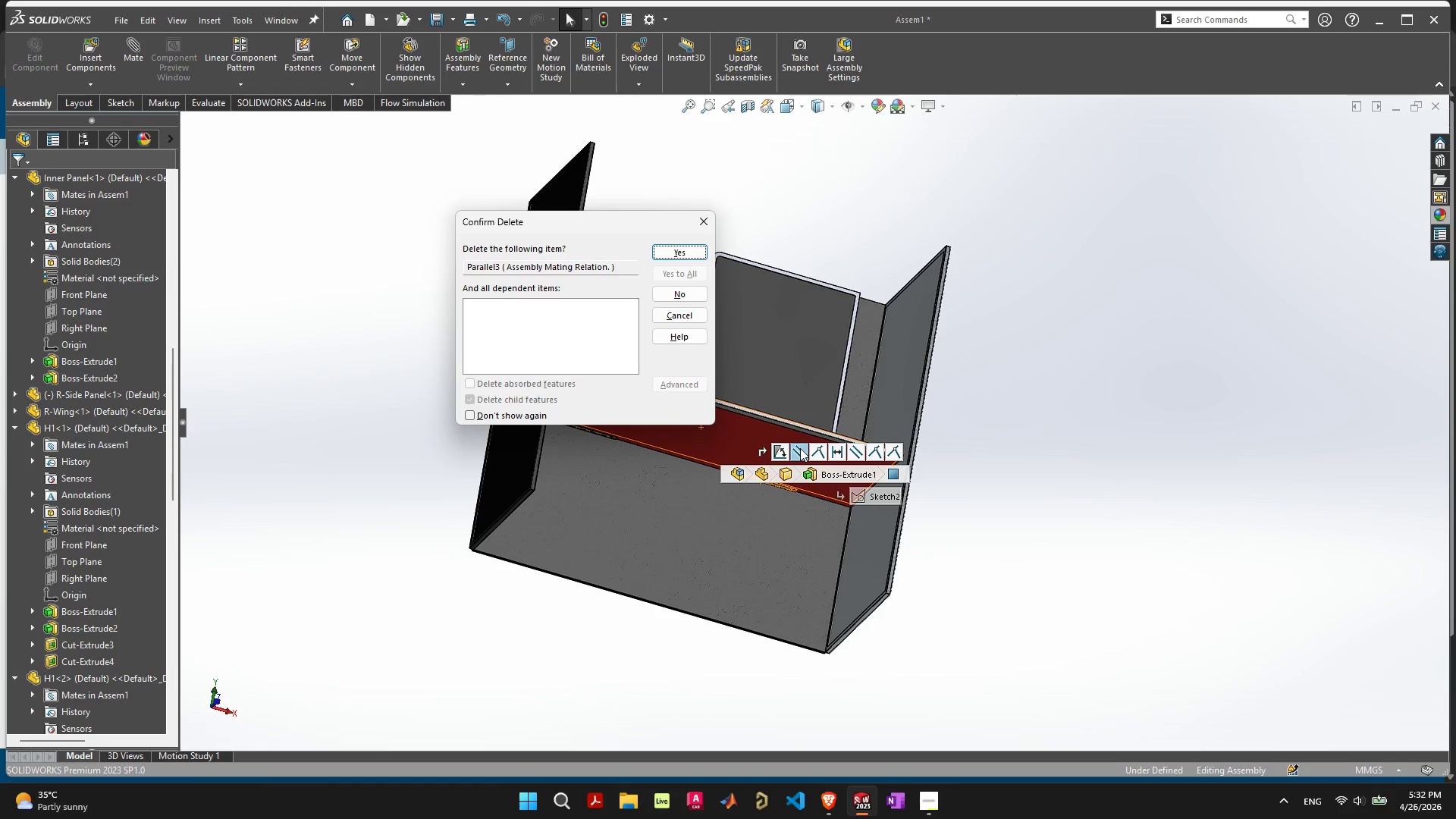 
key(Enter)
 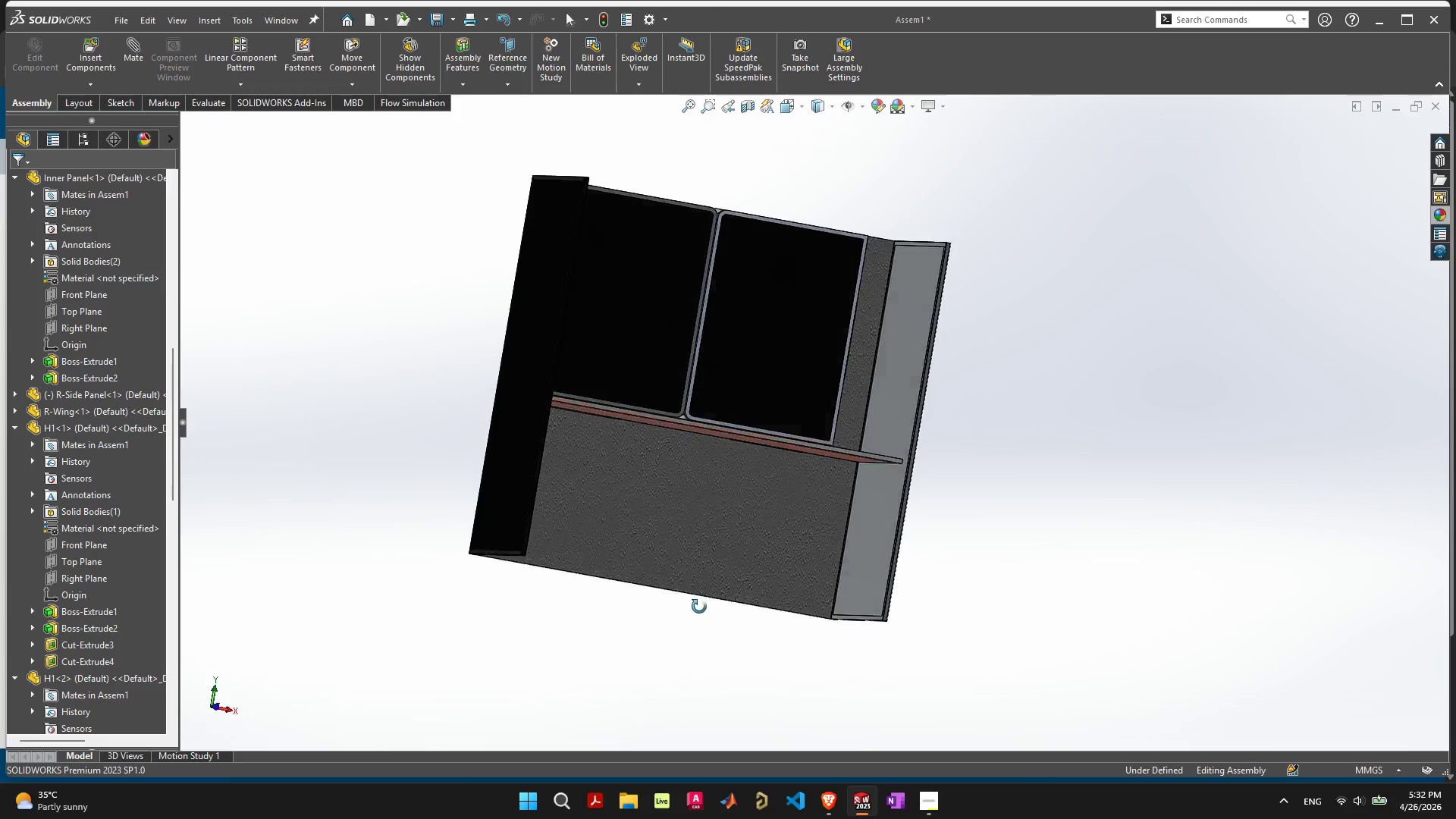 
left_click([712, 422])
 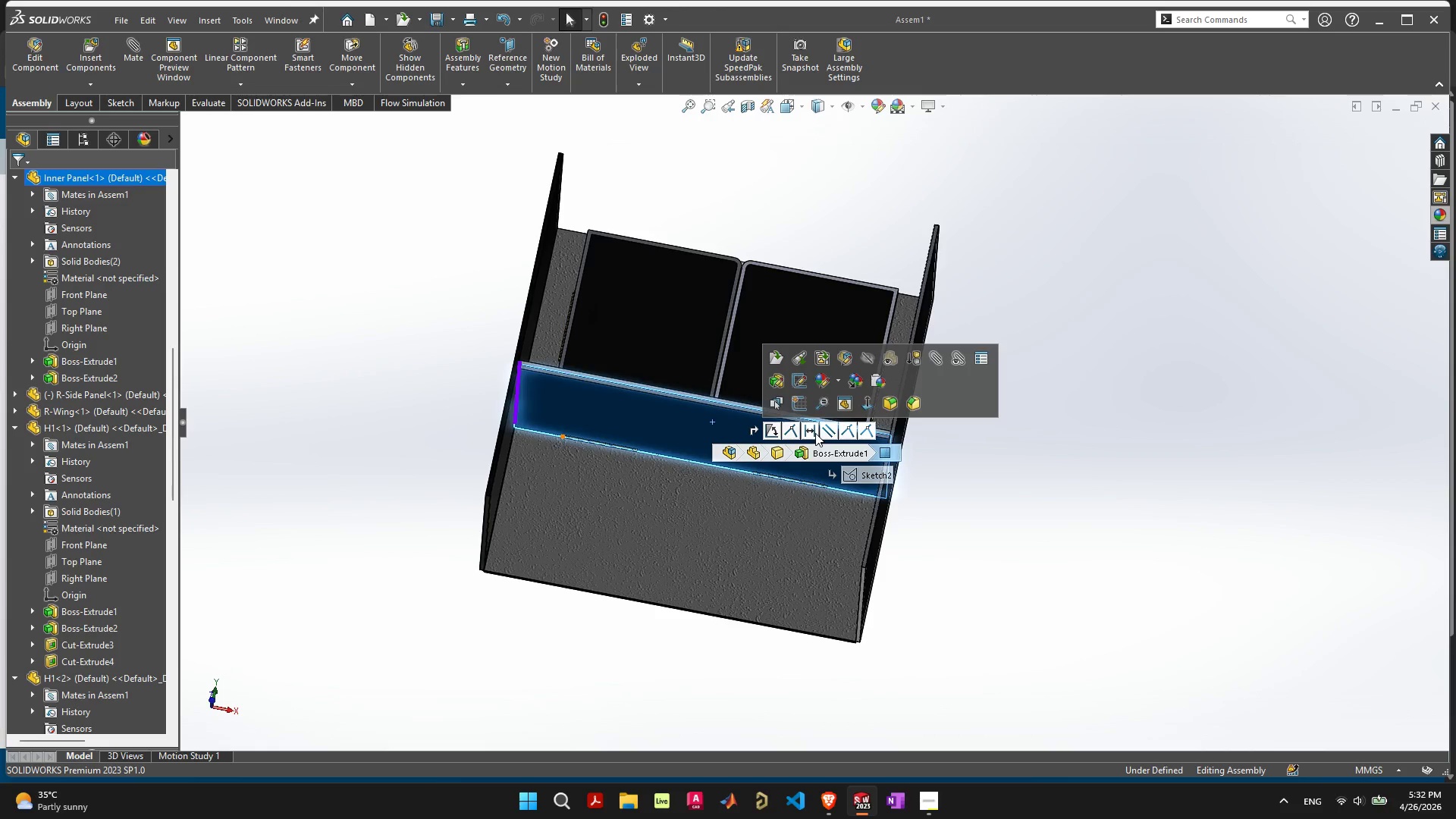 
left_click_drag(start_coordinate=[684, 419], to_coordinate=[668, 484])
 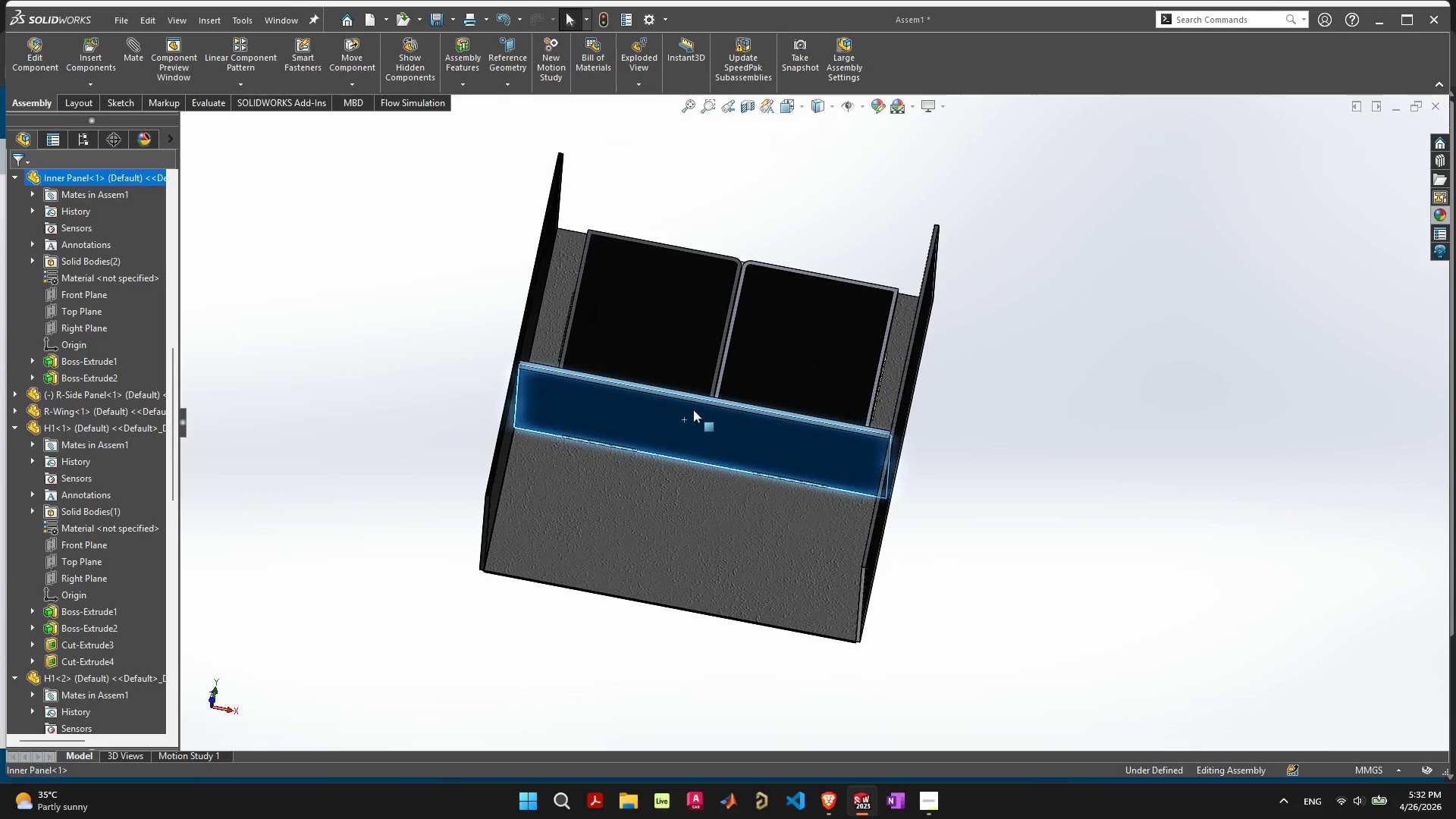 
left_click_drag(start_coordinate=[693, 406], to_coordinate=[687, 458])
 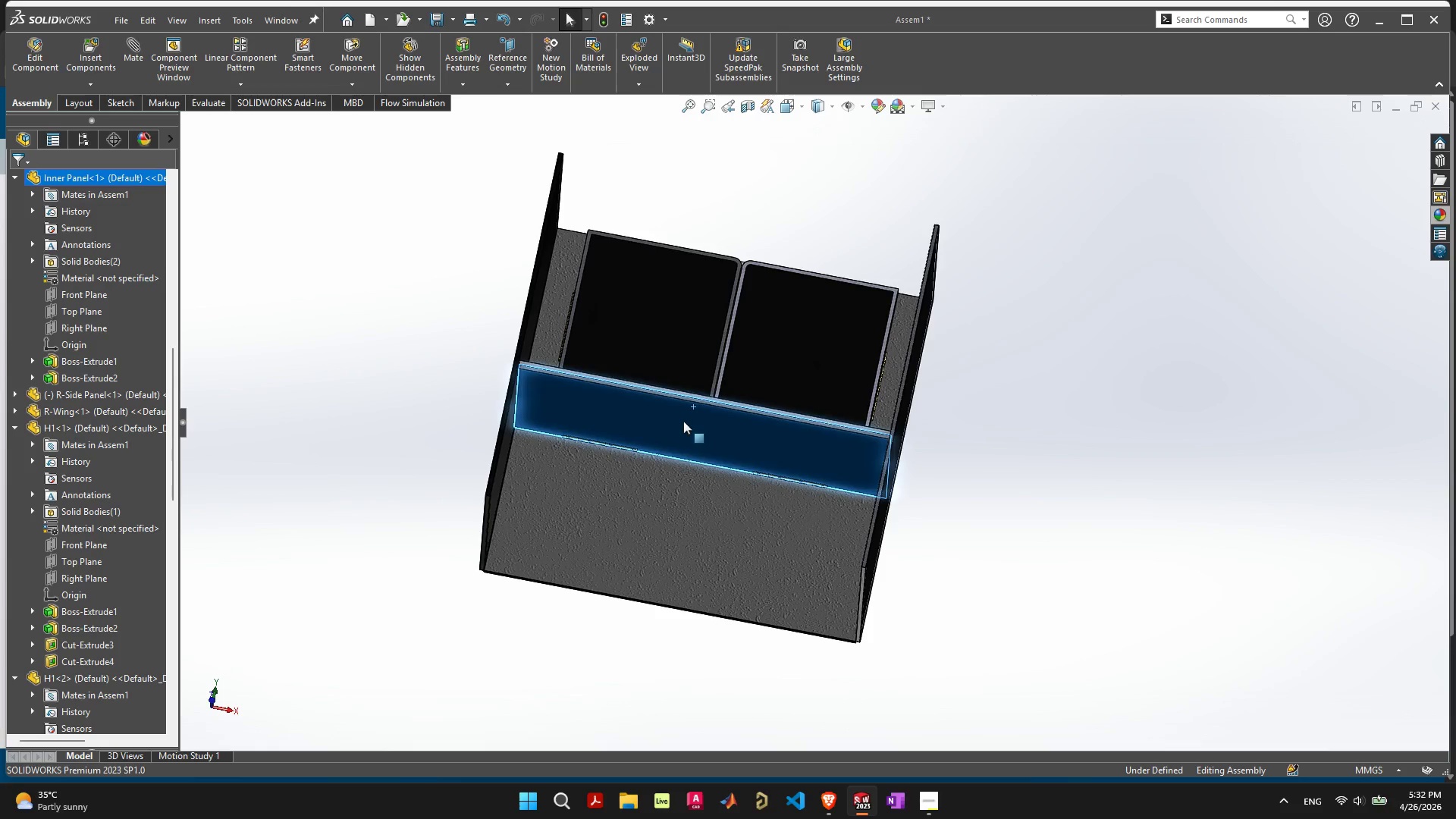 
left_click([683, 421])
 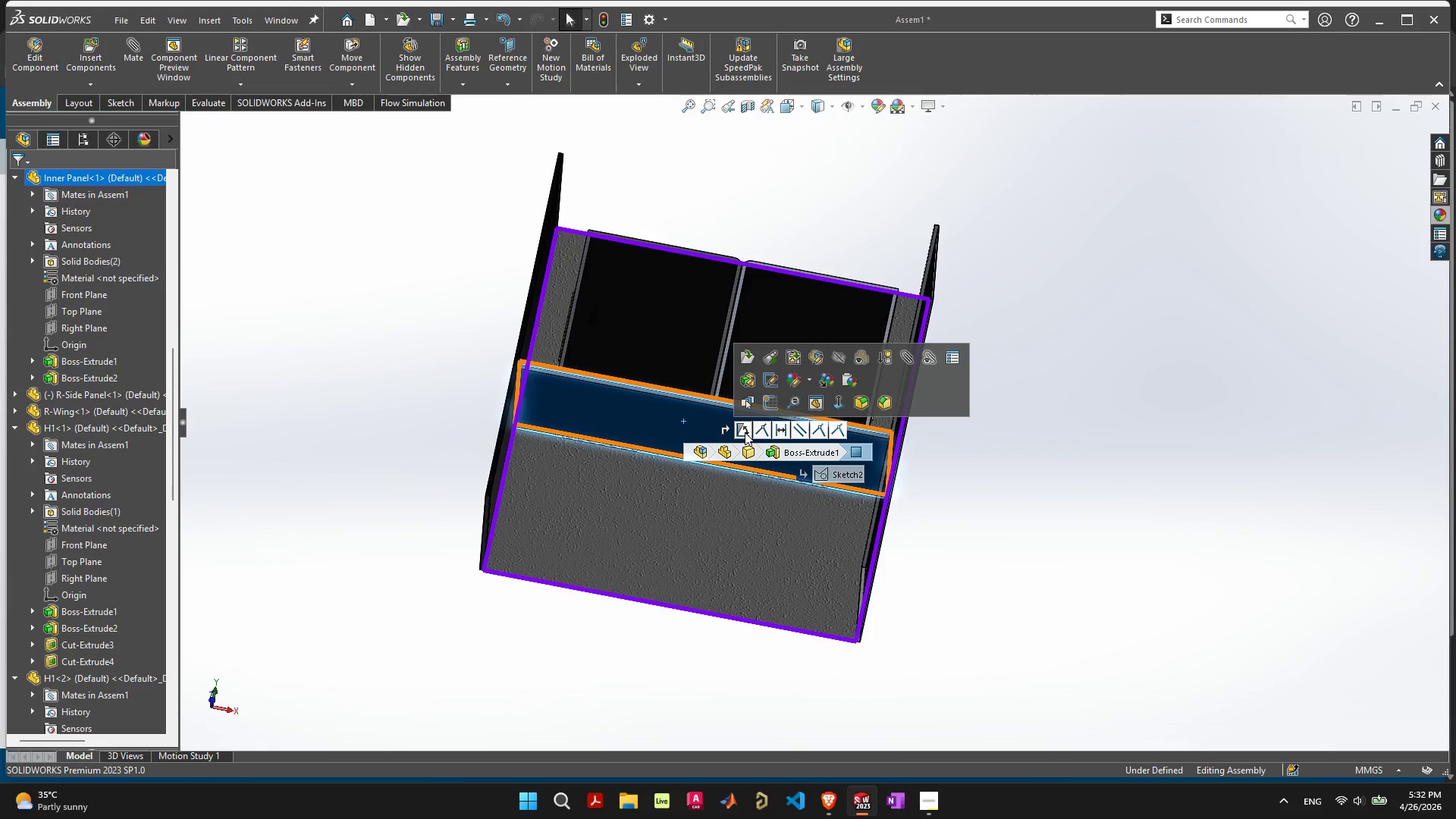 
left_click([745, 432])
 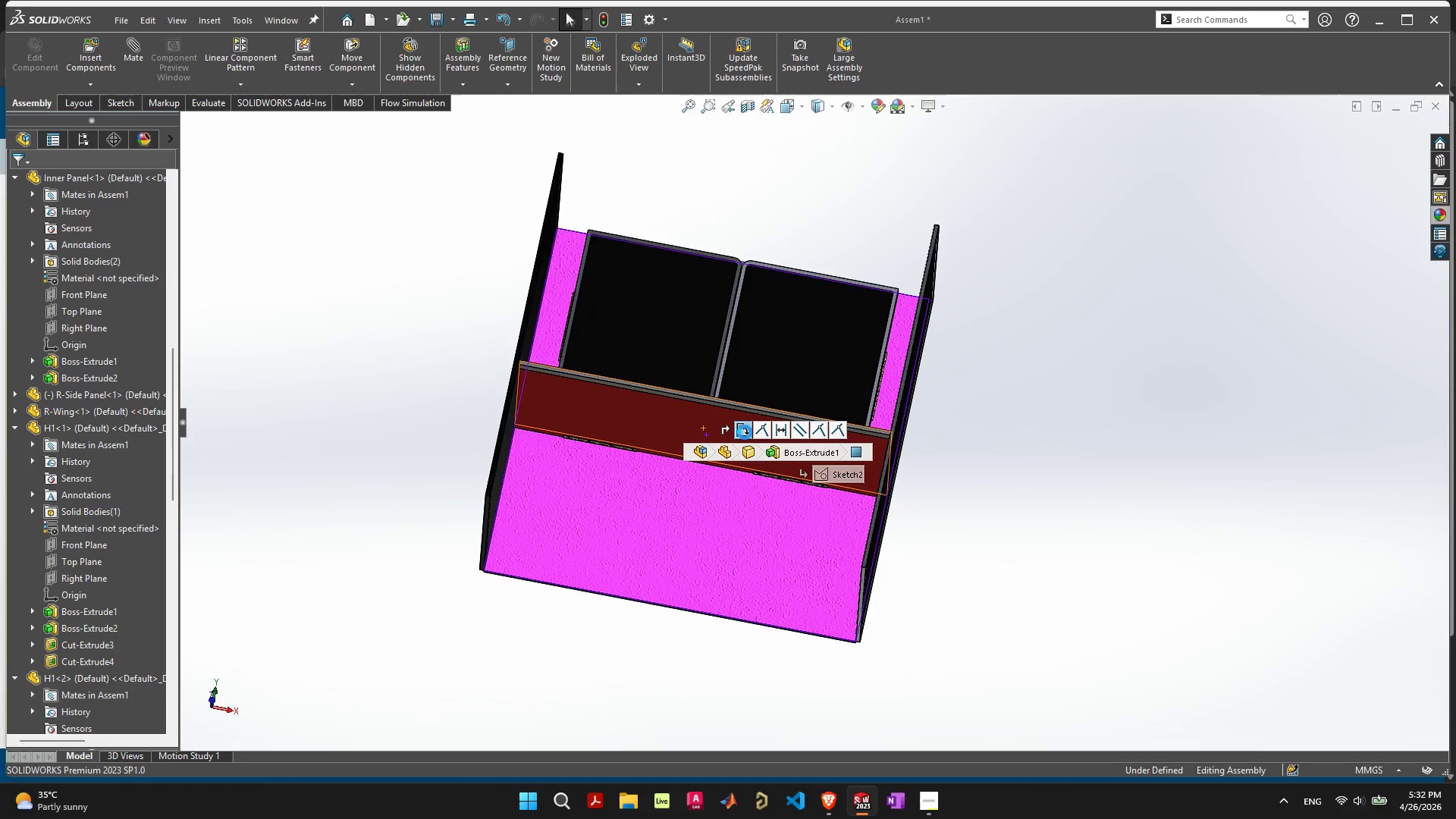 
key(Delete)
 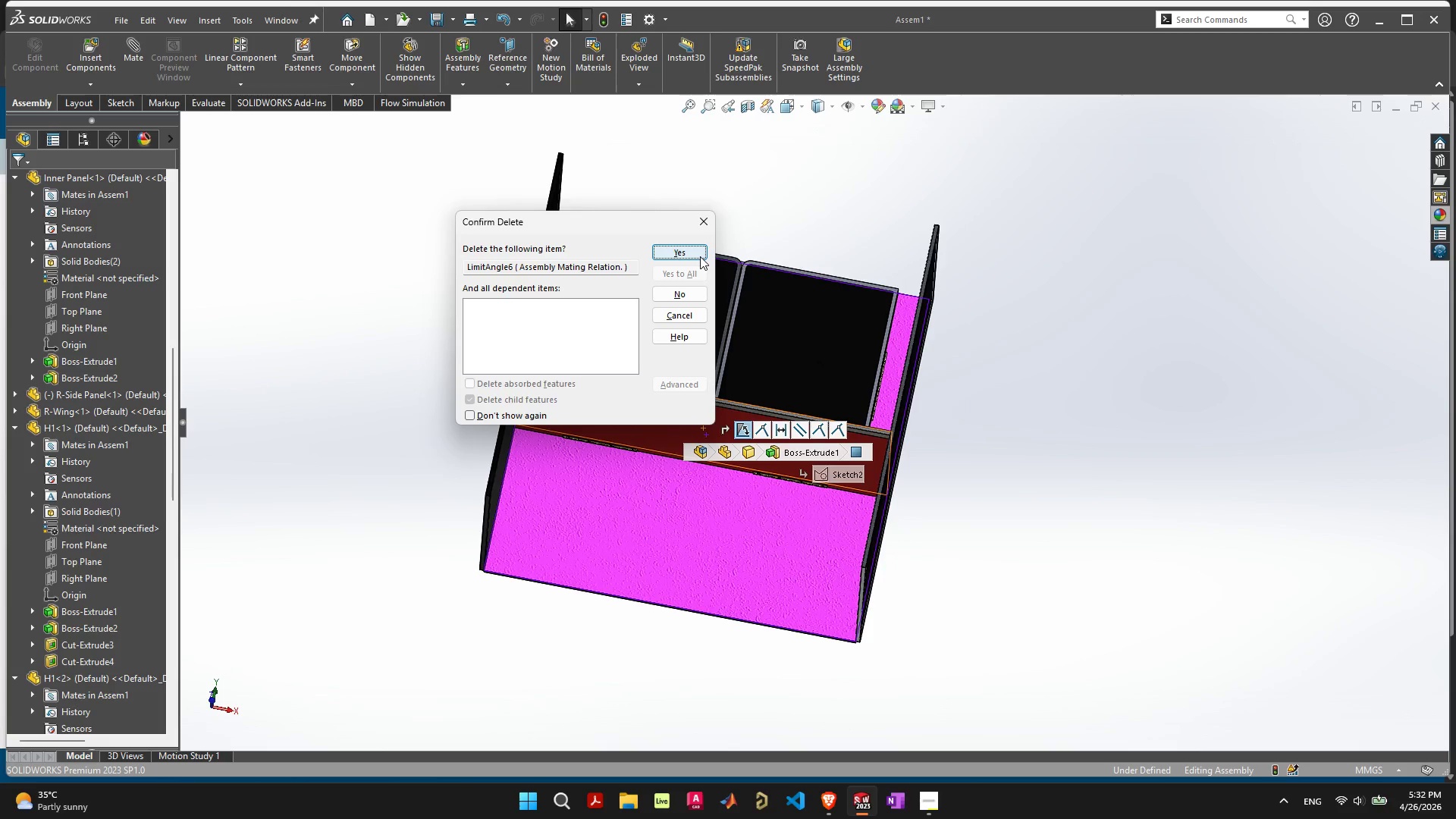 
left_click([700, 255])
 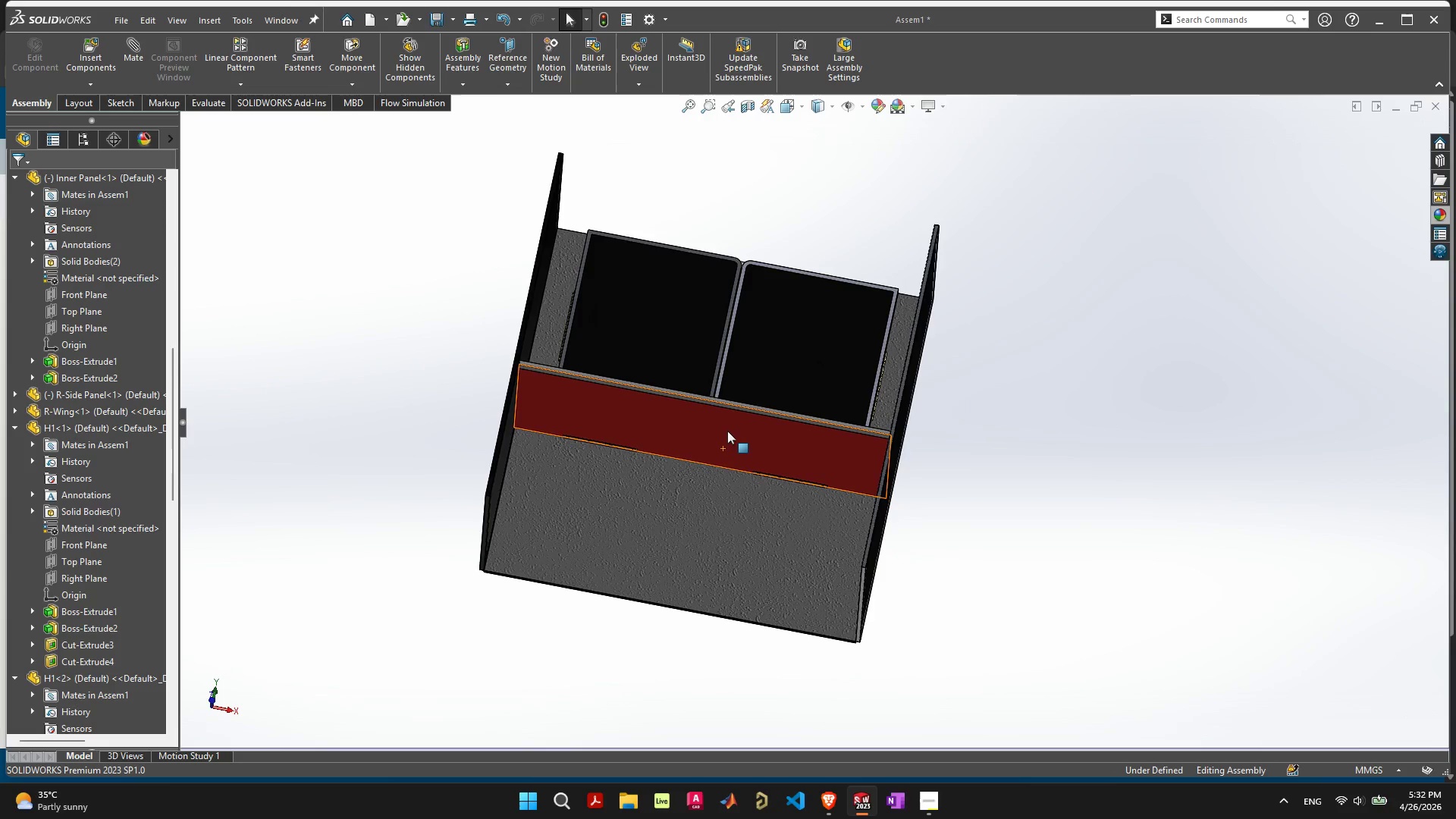 
left_click_drag(start_coordinate=[729, 429], to_coordinate=[689, 544])
 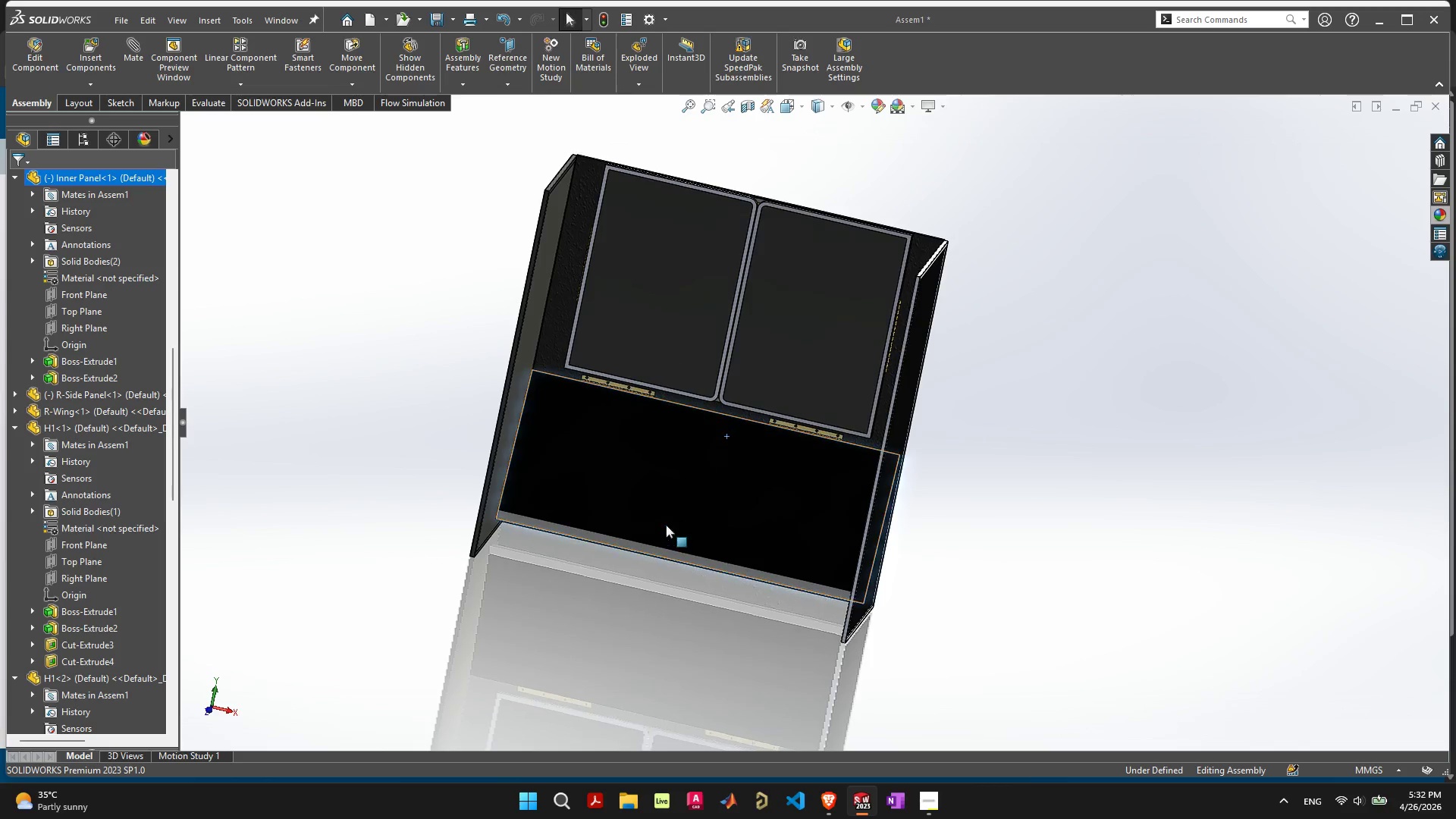 
left_click_drag(start_coordinate=[666, 523], to_coordinate=[667, 442])
 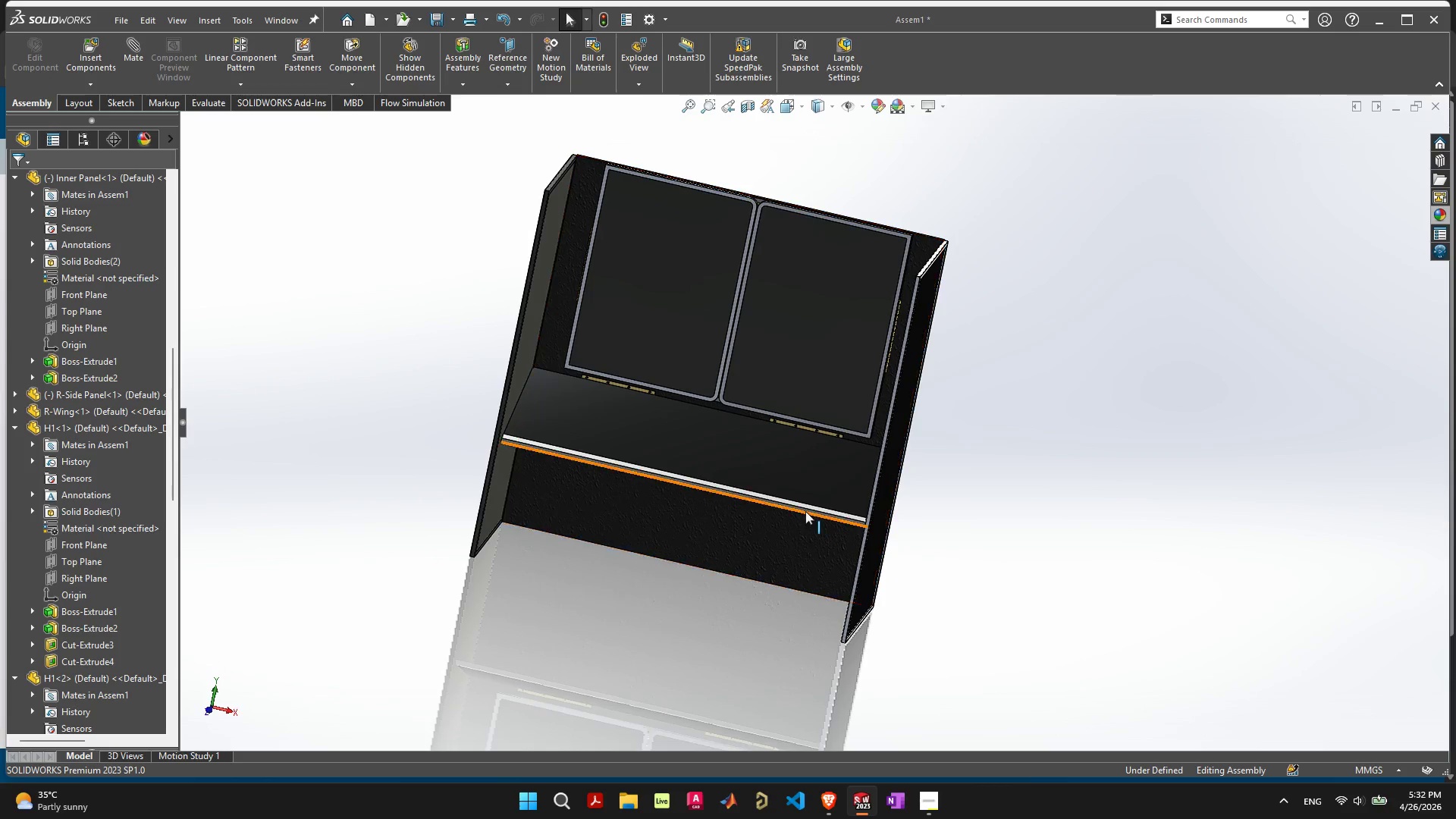 
left_click_drag(start_coordinate=[806, 510], to_coordinate=[780, 654])
 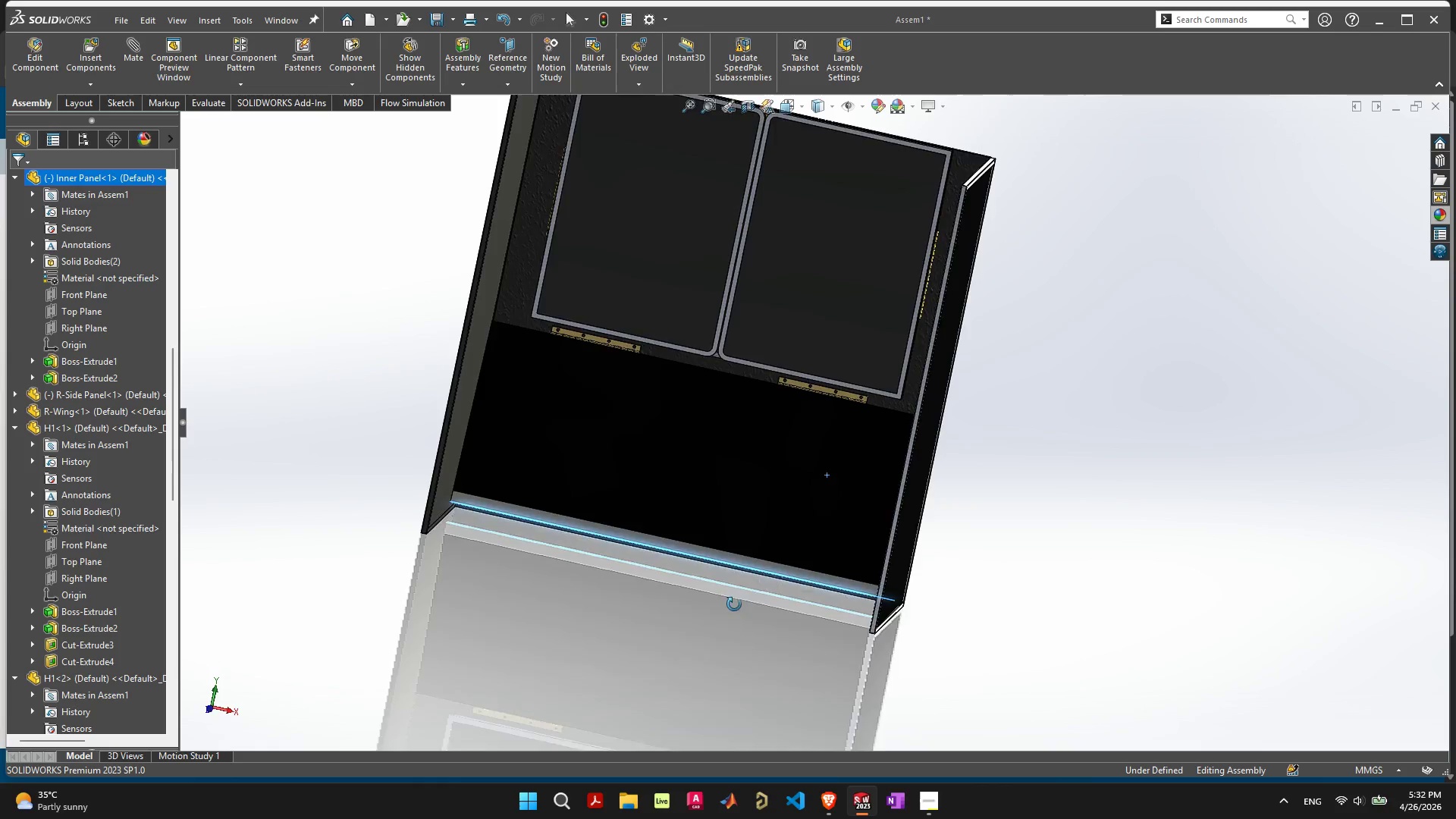 
scroll: coordinate [802, 598], scroll_direction: up, amount: 6.0
 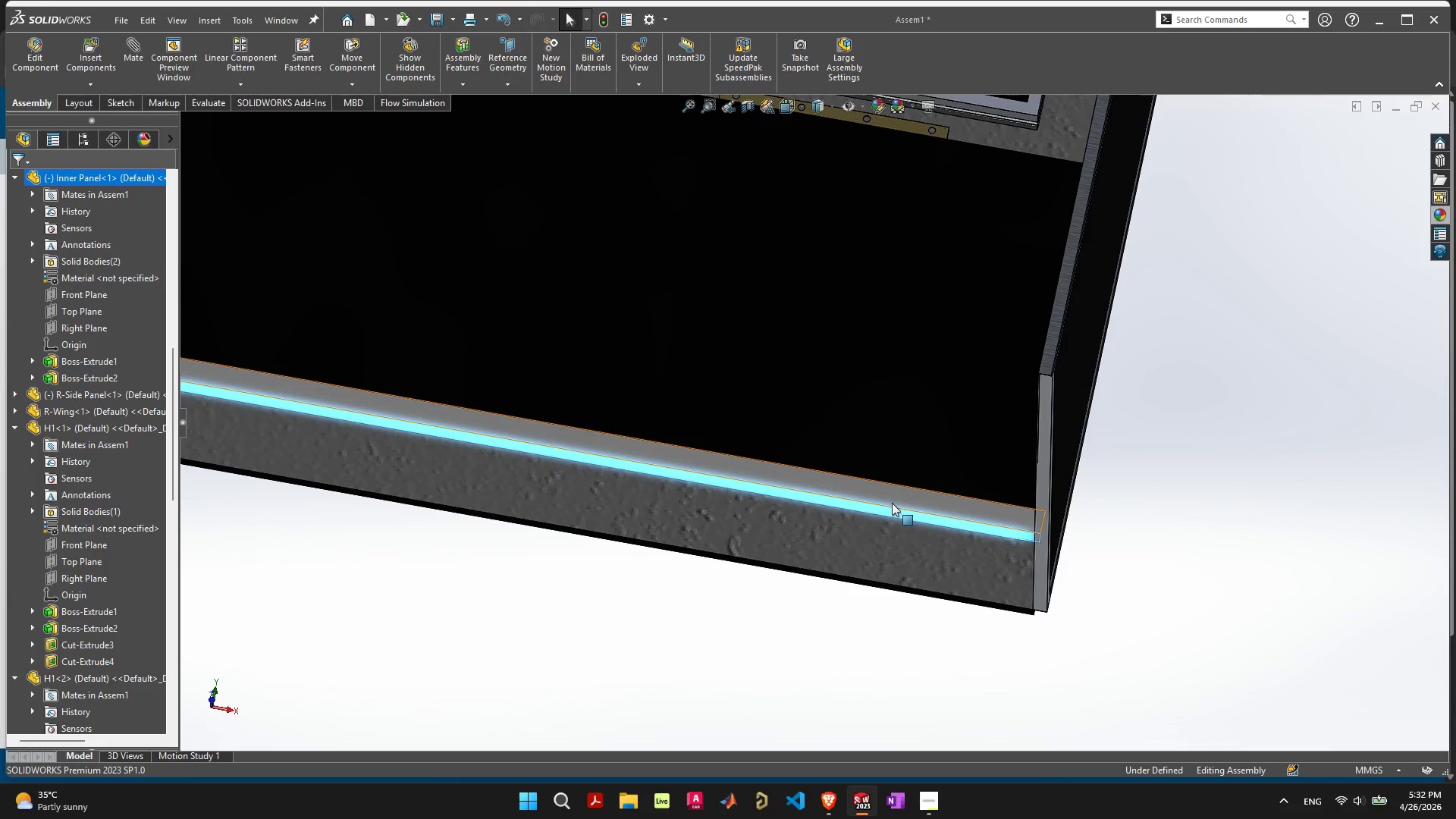 
left_click_drag(start_coordinate=[892, 495], to_coordinate=[870, 563])
 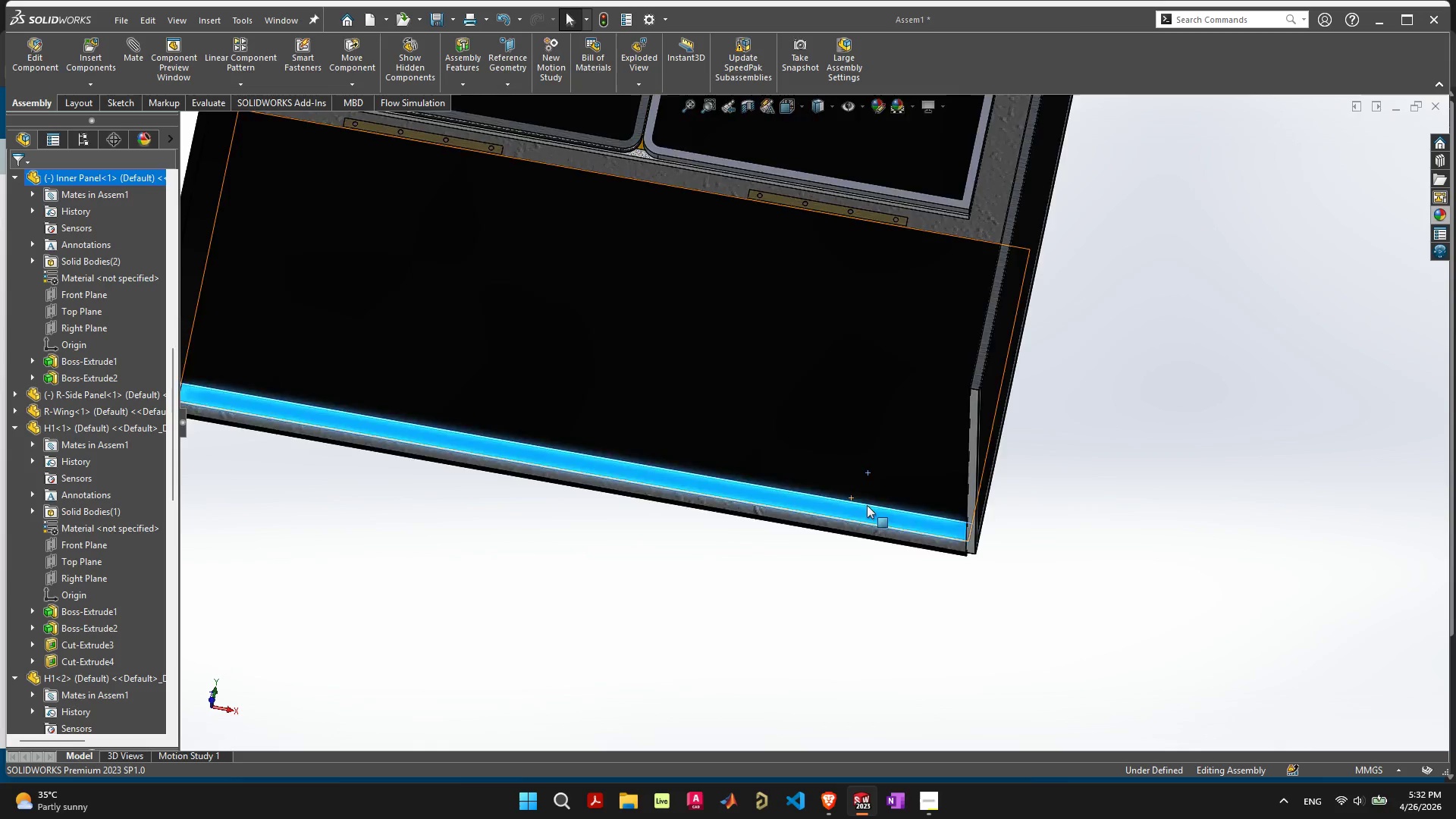 
scroll: coordinate [833, 445], scroll_direction: down, amount: 8.0
 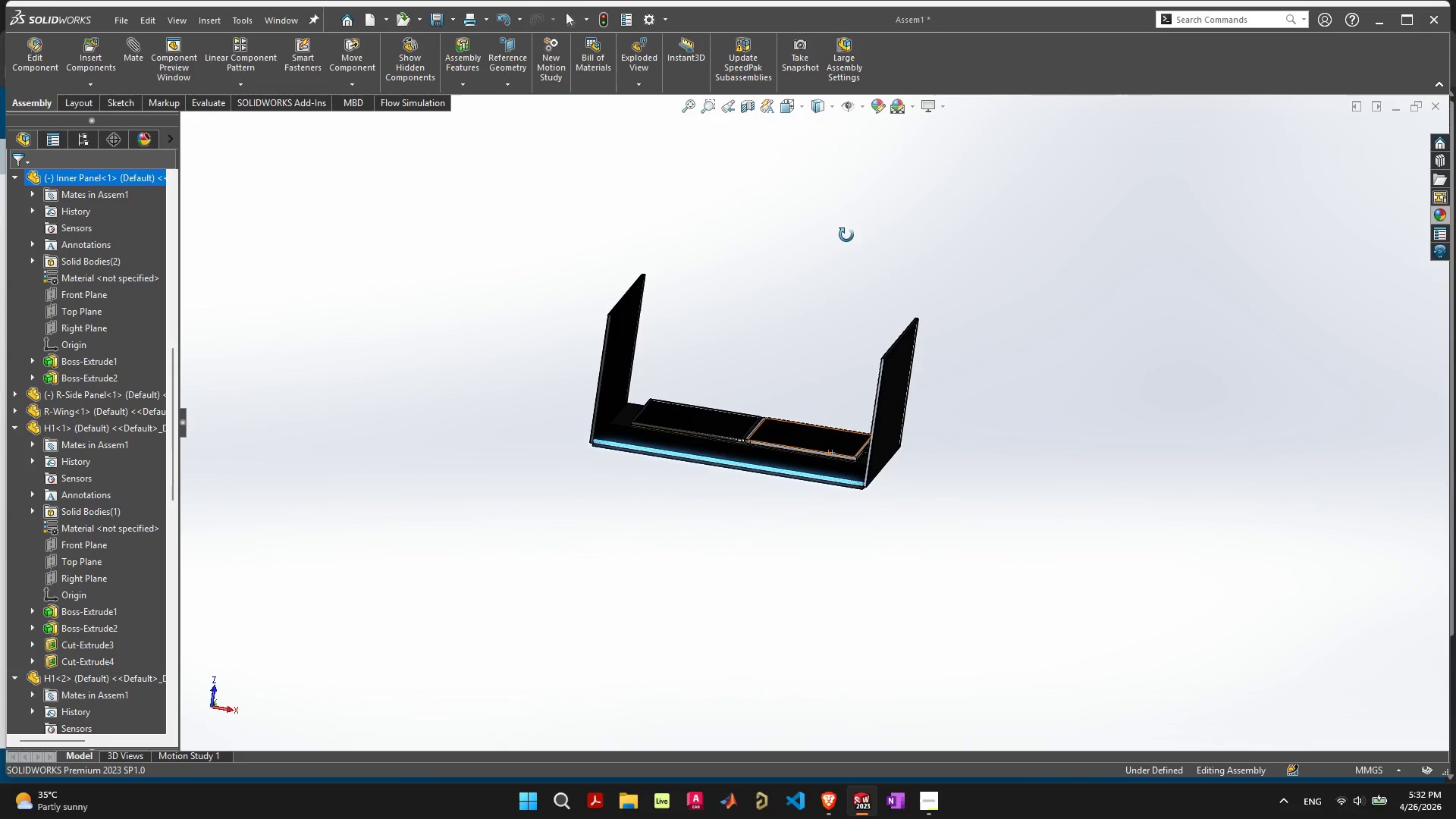 
scroll: coordinate [804, 423], scroll_direction: up, amount: 6.0
 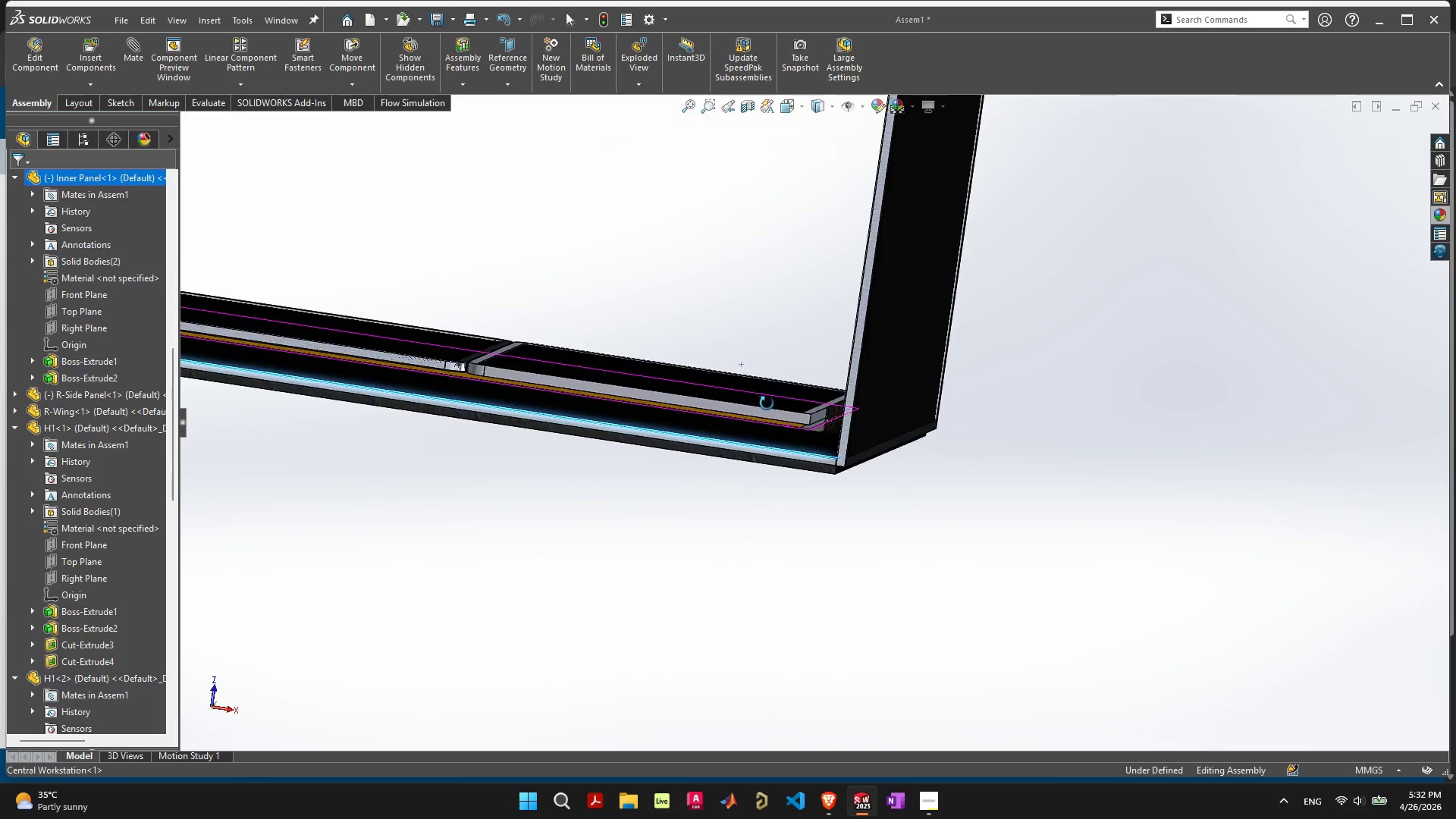 
left_click([872, 293])
 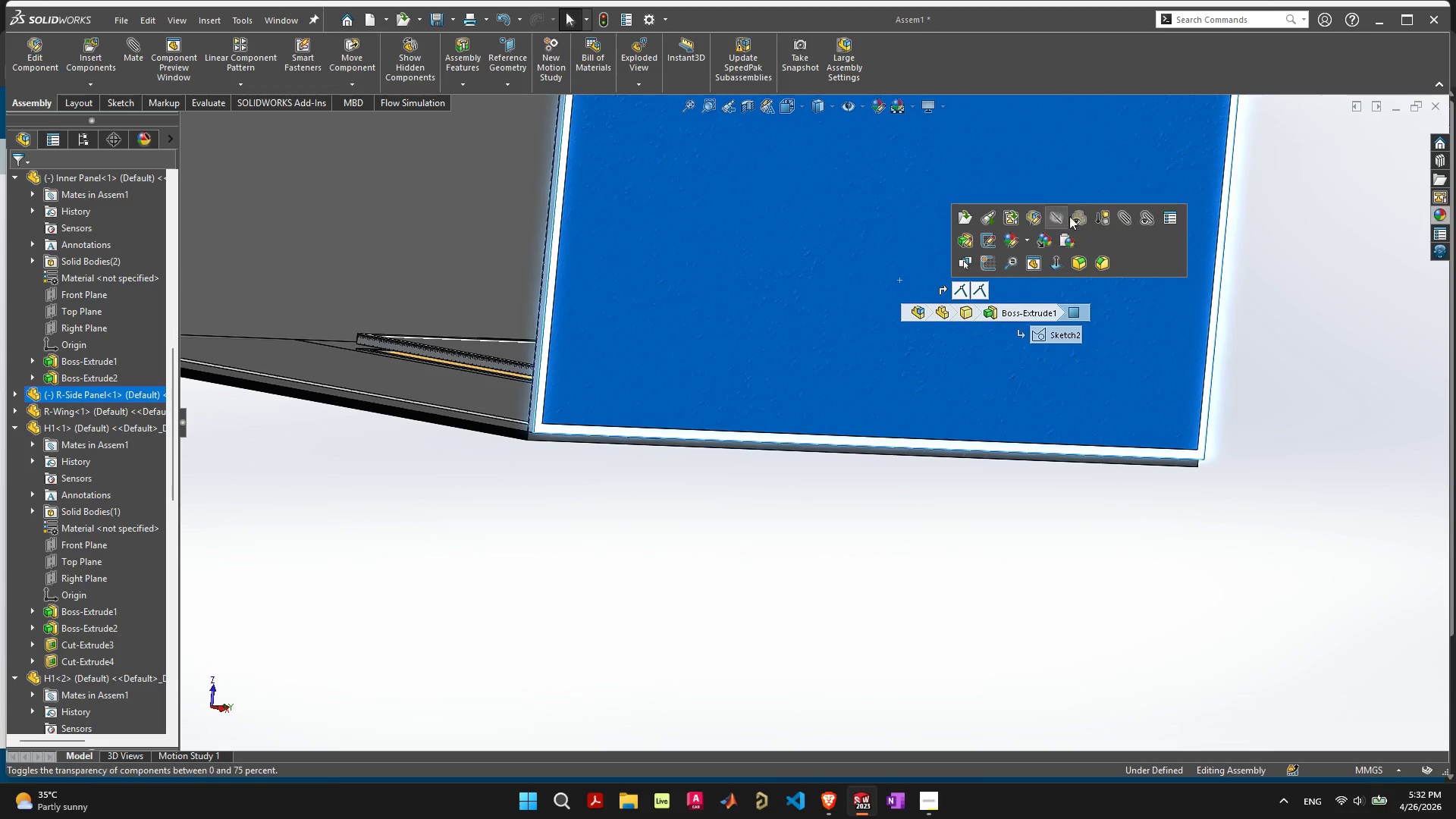 
left_click([1080, 219])
 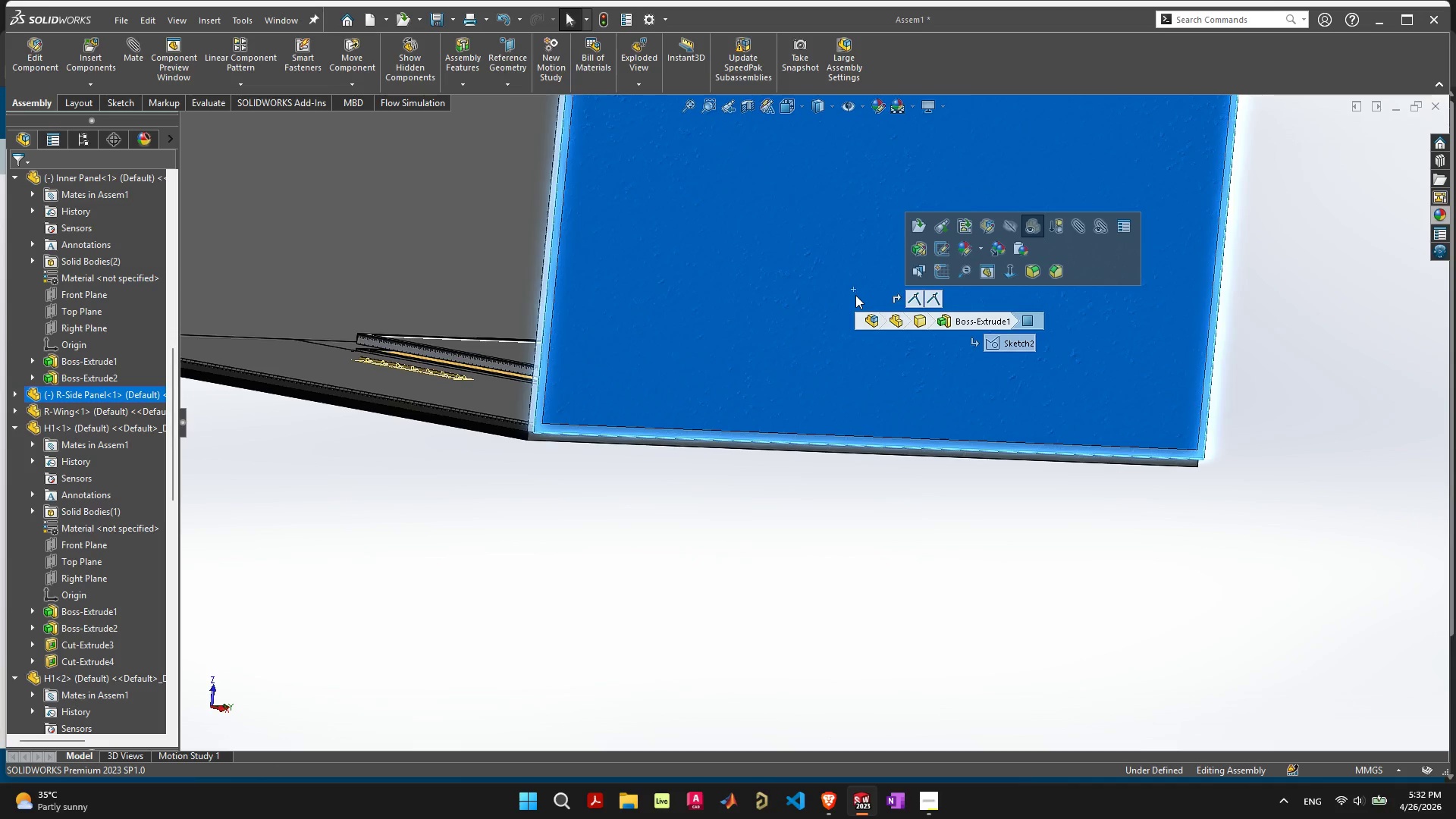 
key(Control+8)
 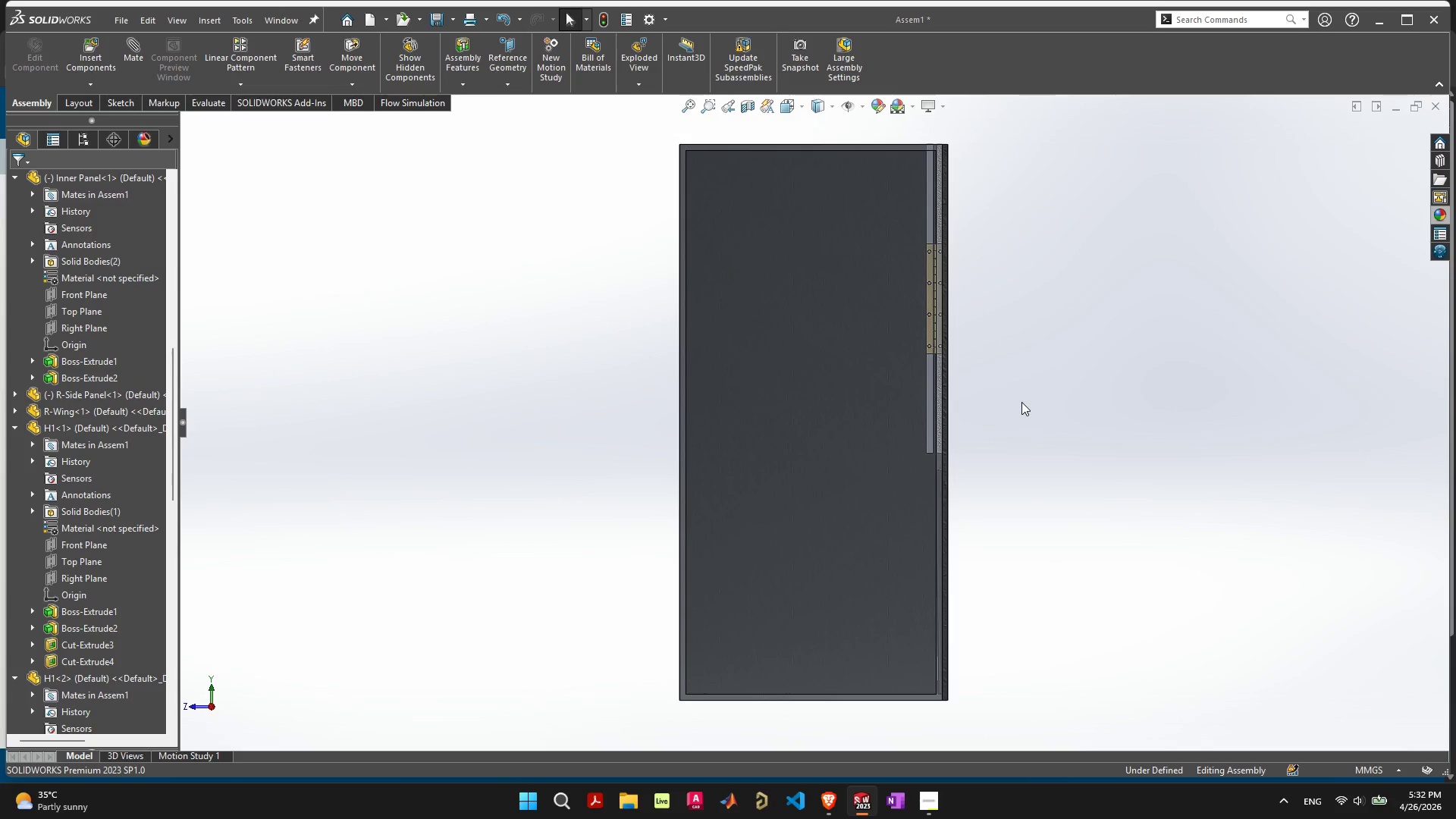 
wait(8.97)
 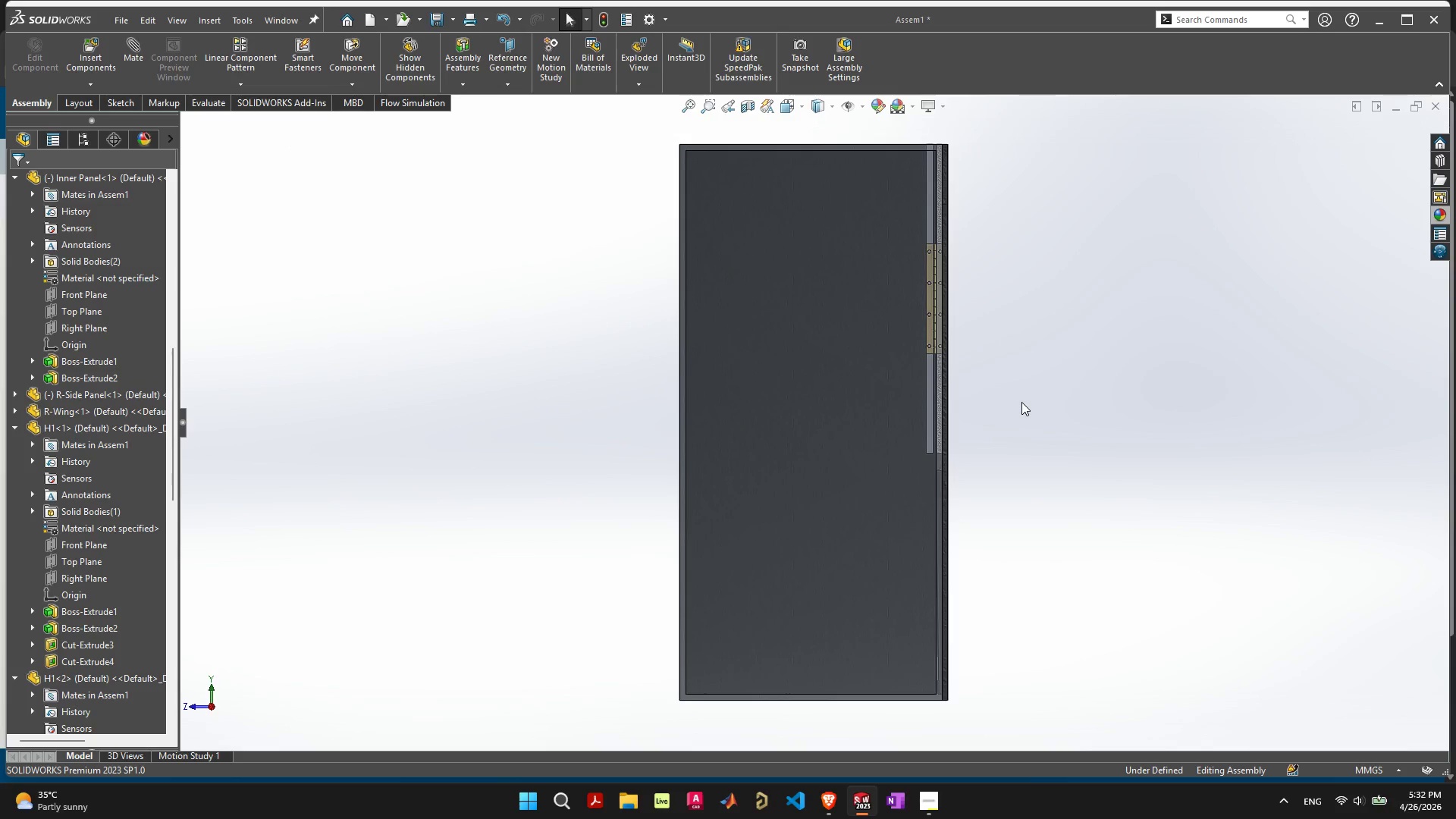 
left_click([963, 567])
 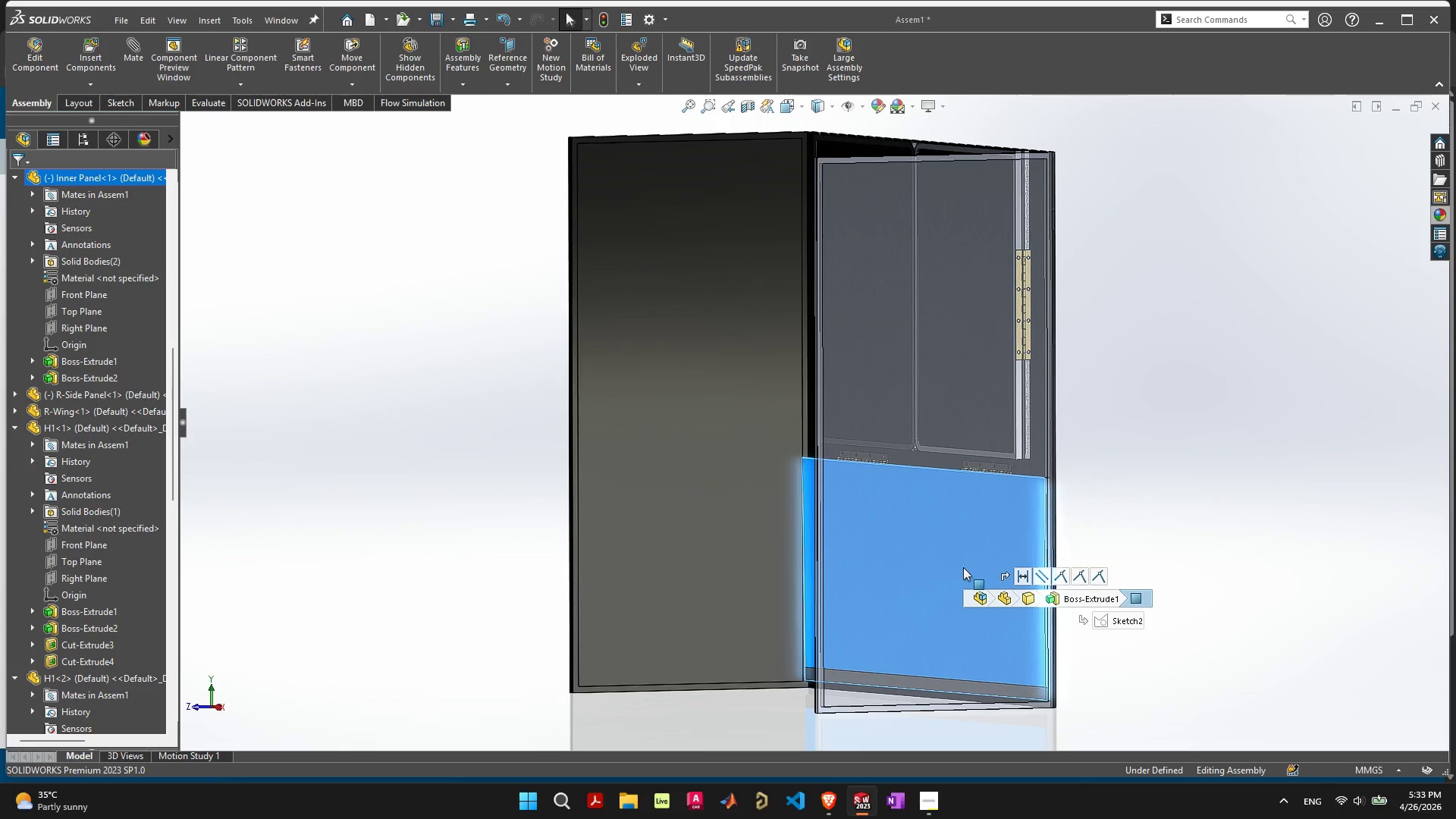 
key(Control+8)
 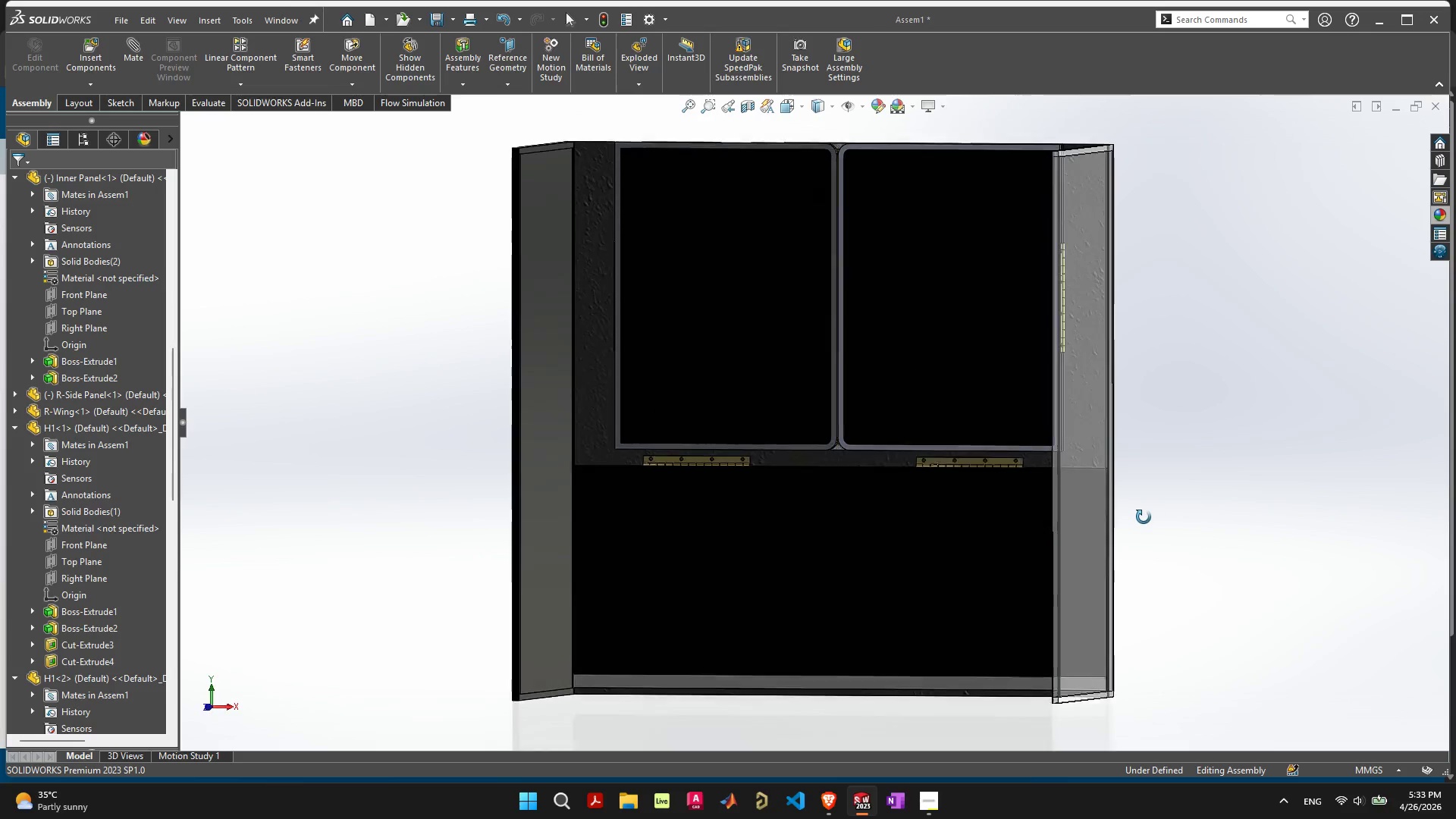 
left_click([1013, 406])
 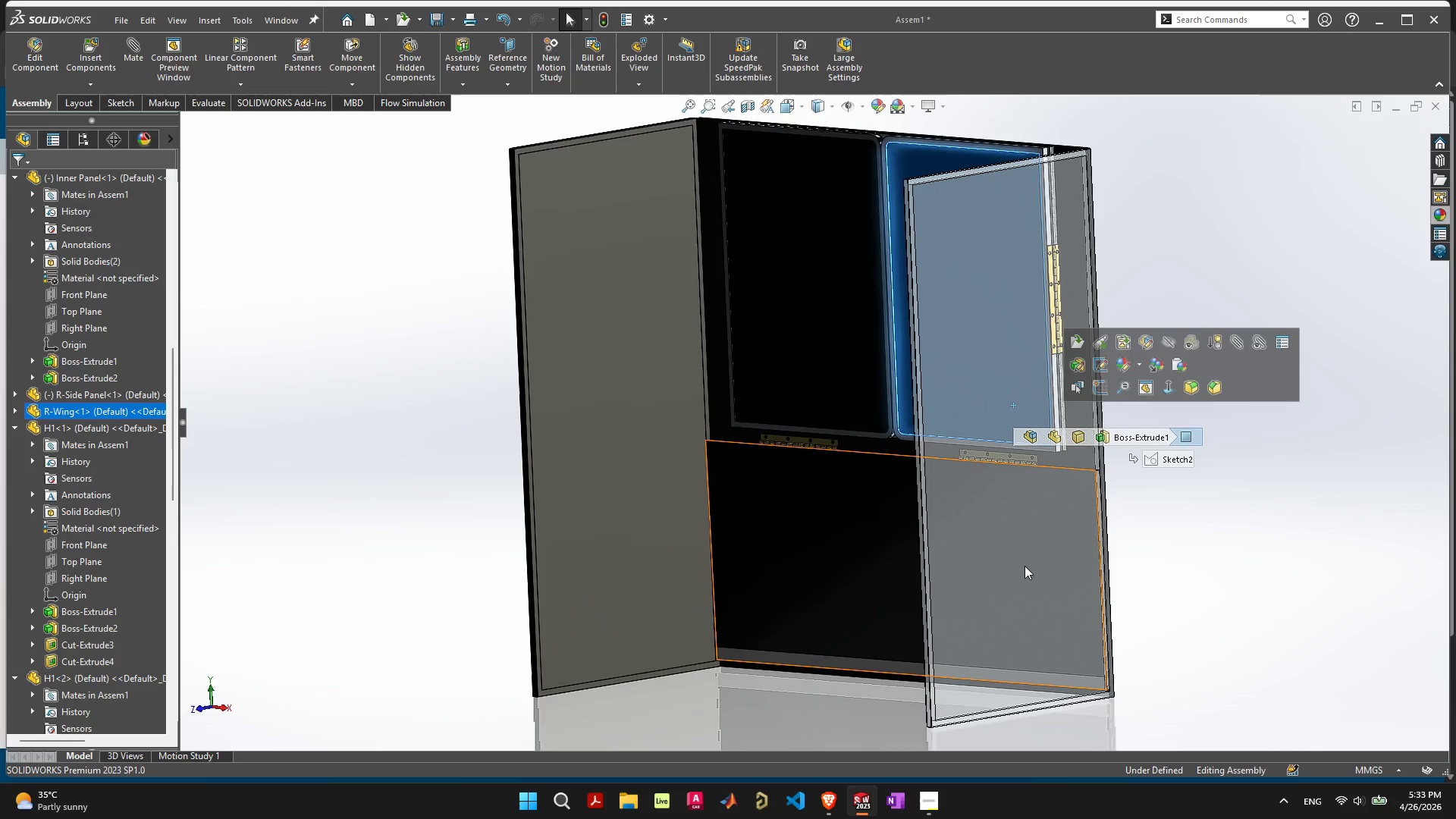 
left_click_drag(start_coordinate=[1025, 570], to_coordinate=[1025, 573])
 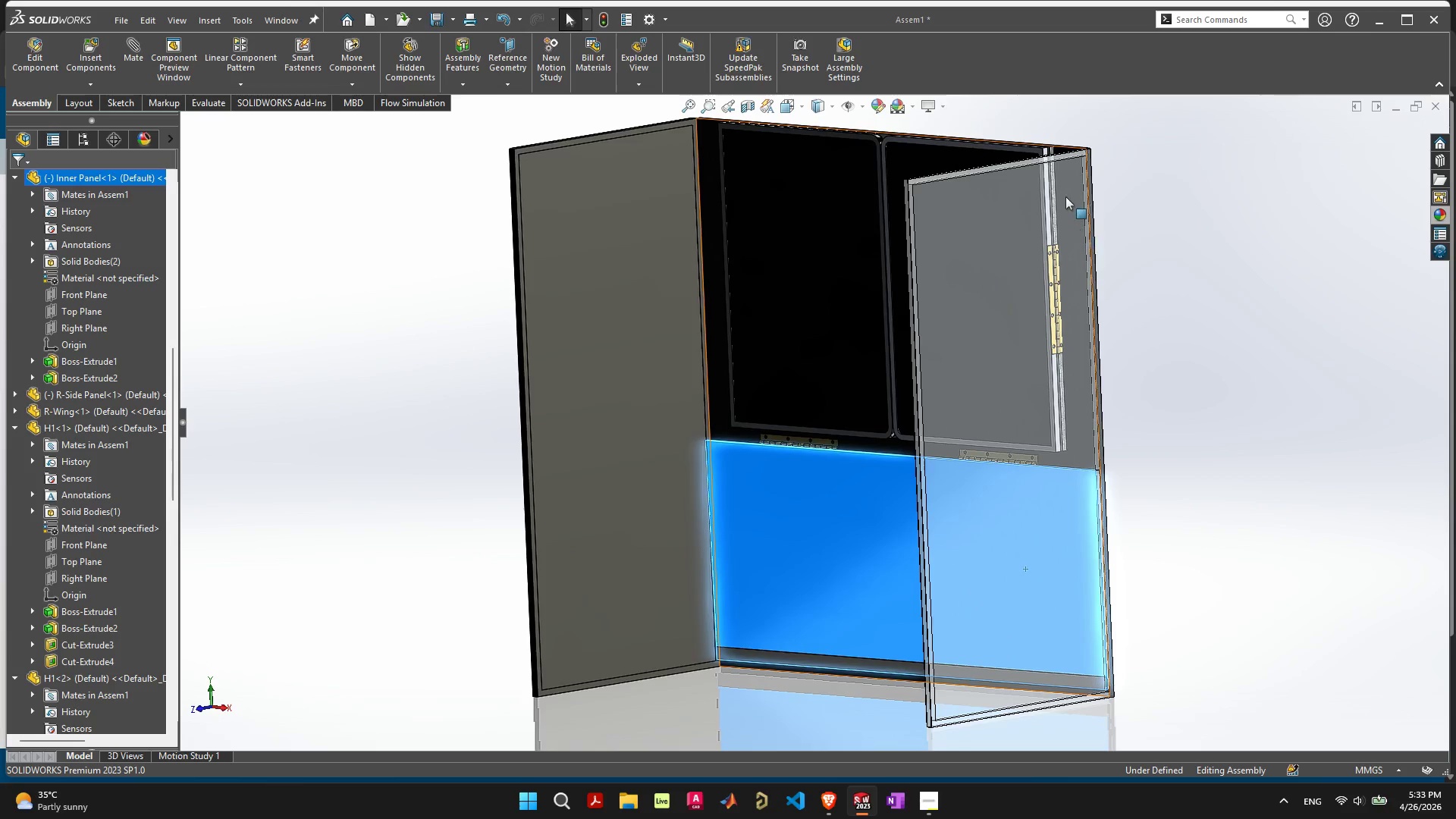 
left_click([1065, 187])
 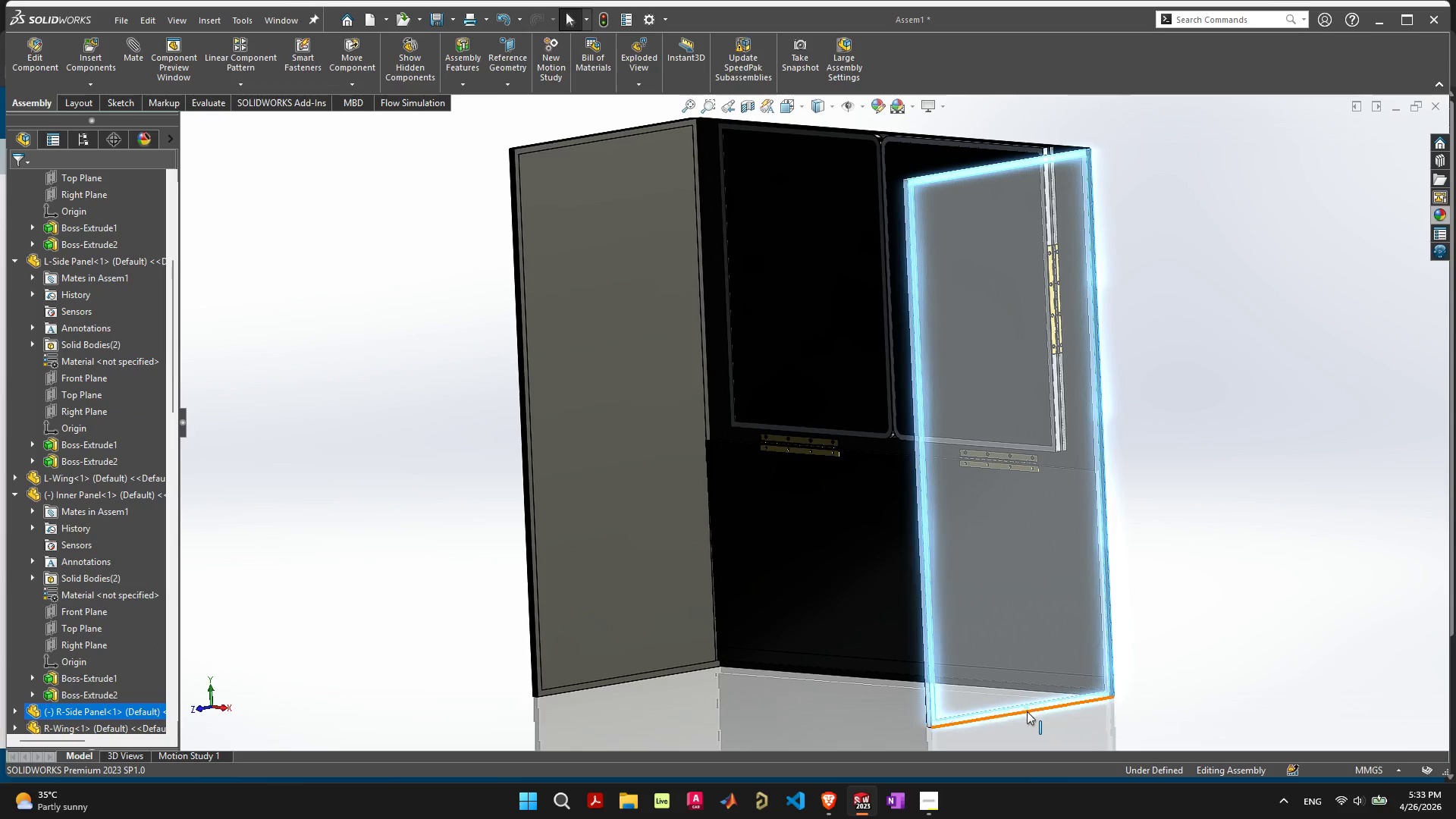 
key(Control+8)
 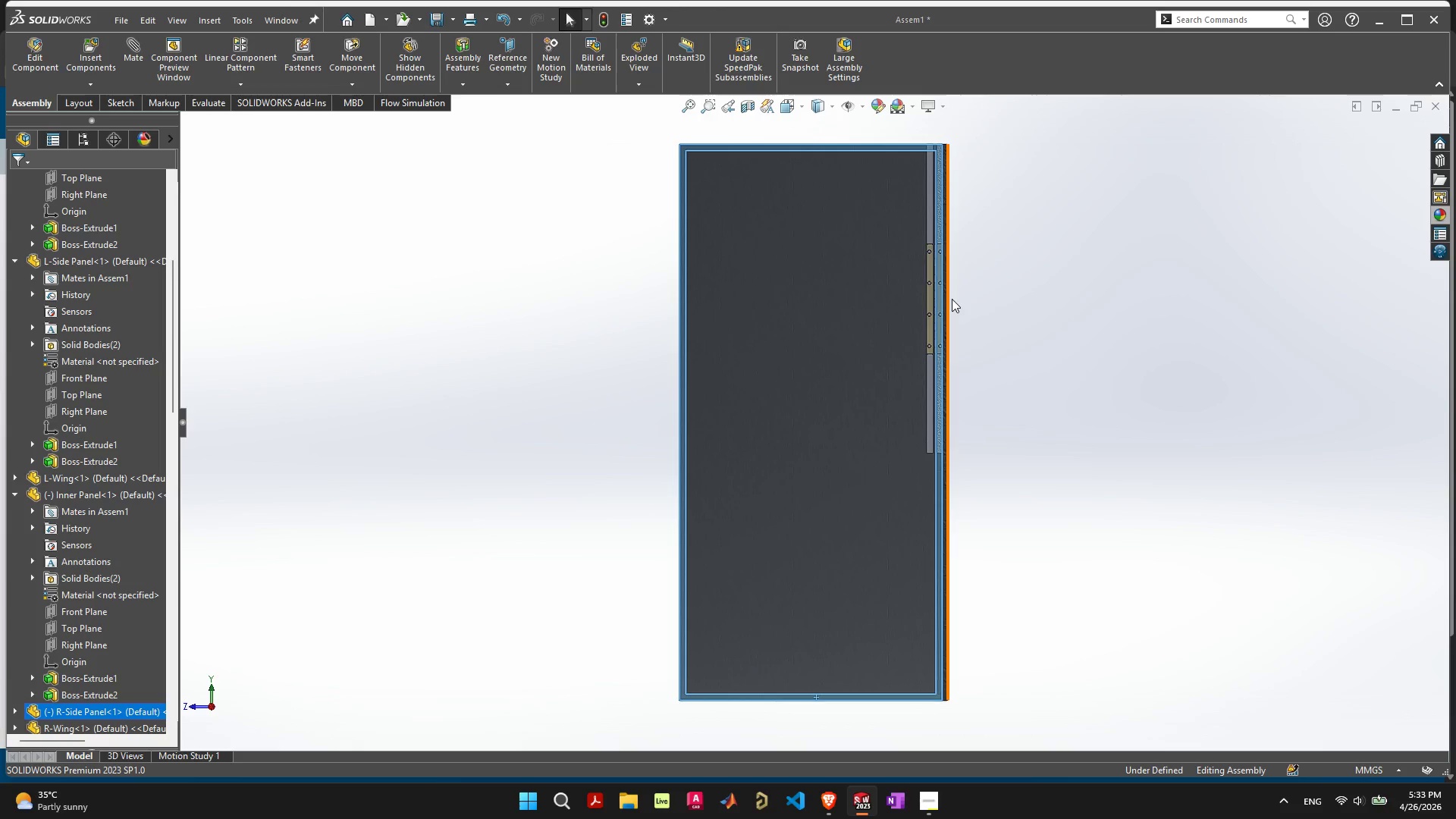 
scroll: coordinate [932, 168], scroll_direction: up, amount: 3.0
 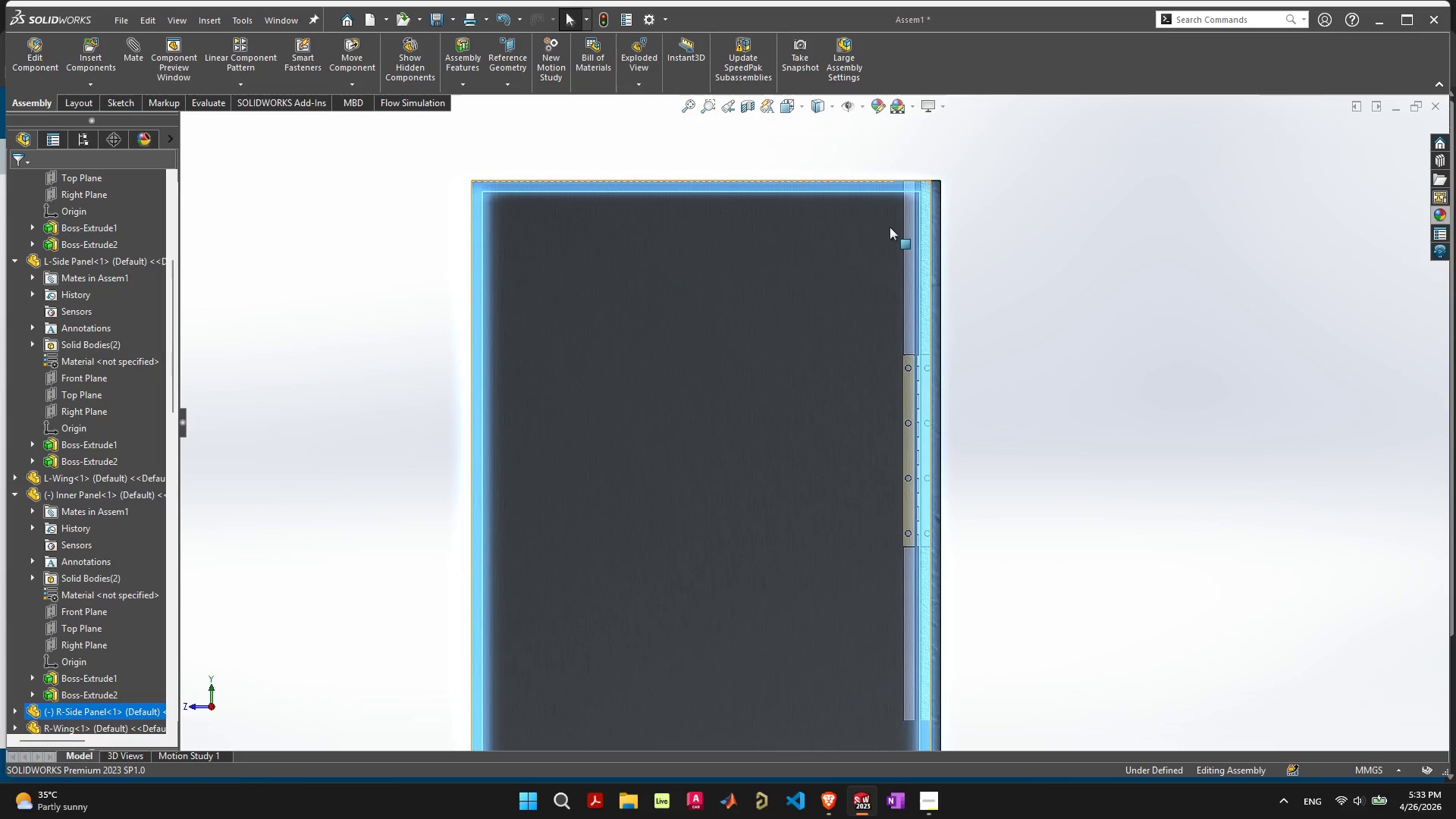 
scroll: coordinate [817, 495], scroll_direction: down, amount: 4.0
 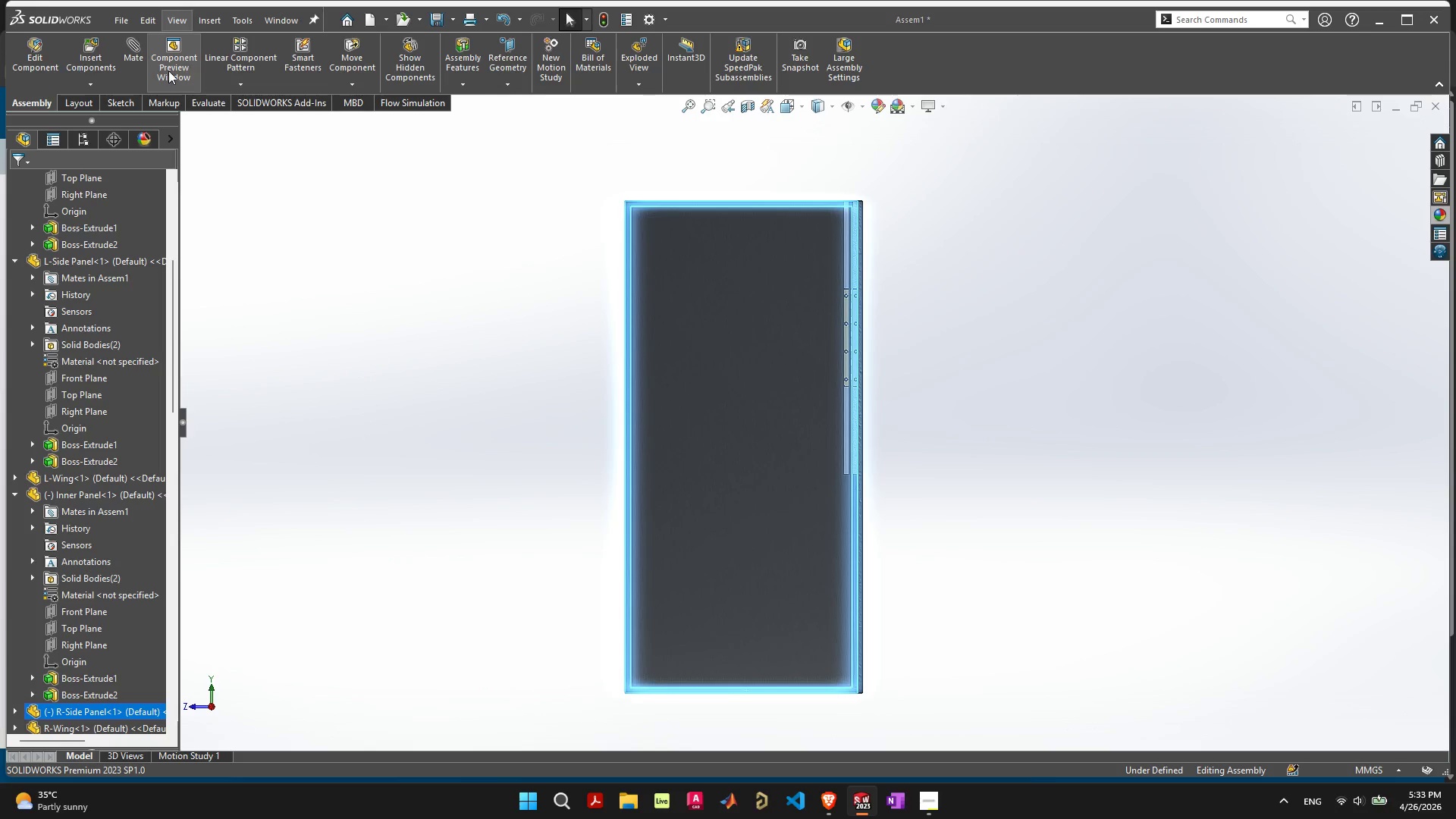 
scroll: coordinate [1078, 256], scroll_direction: up, amount: 9.0
 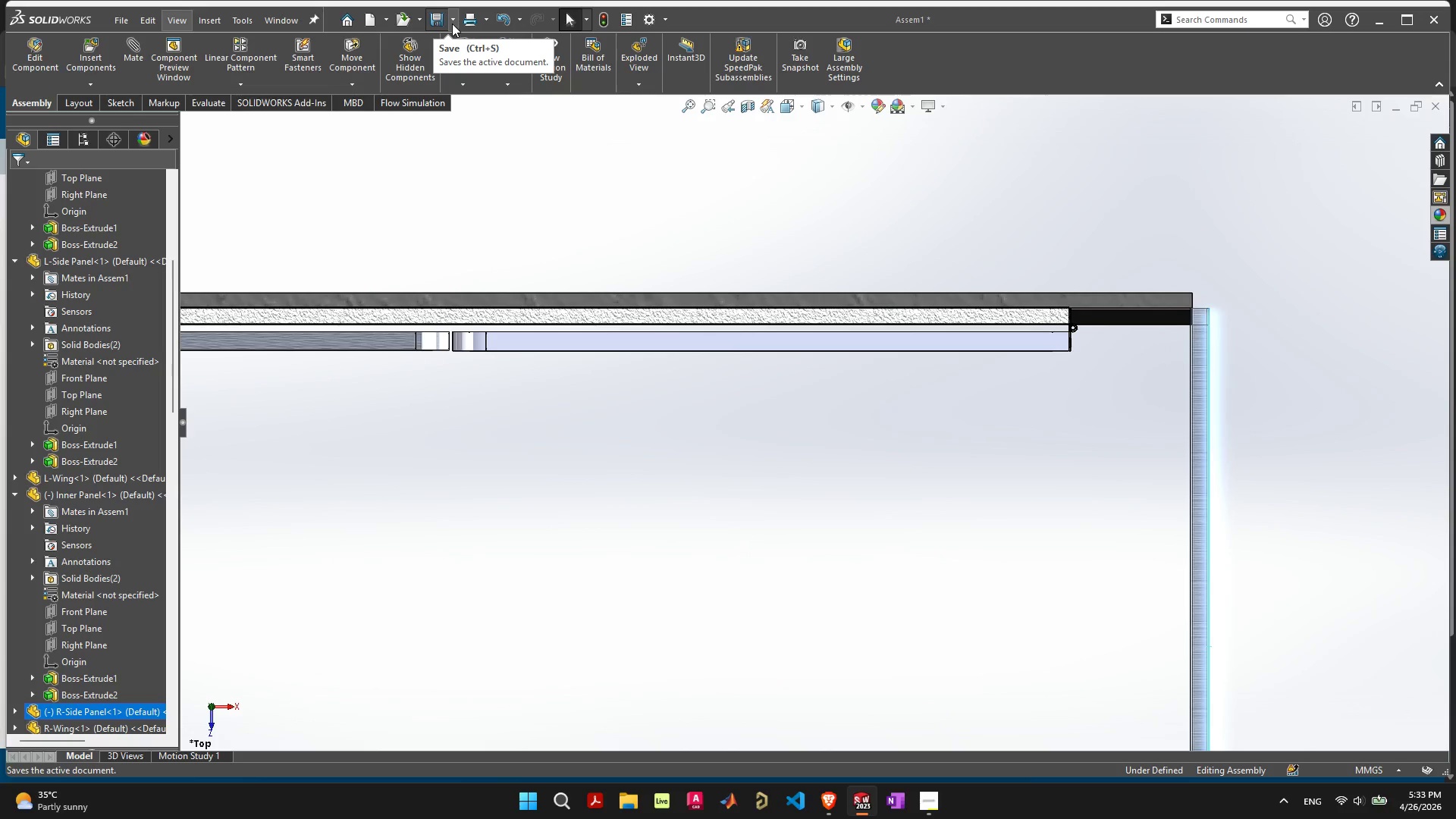 
left_click([206, 103])
 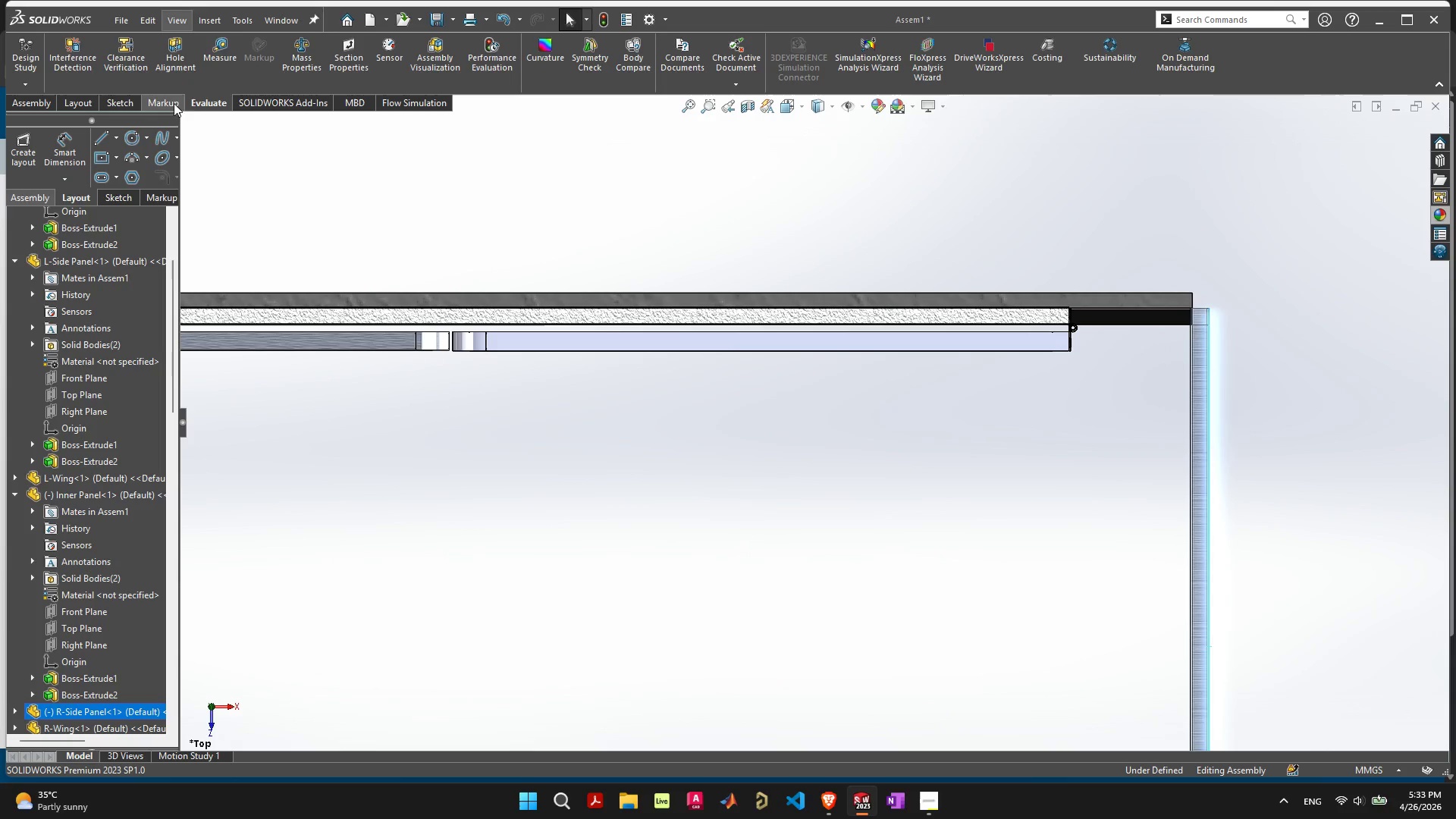 
left_click([228, 36])
 